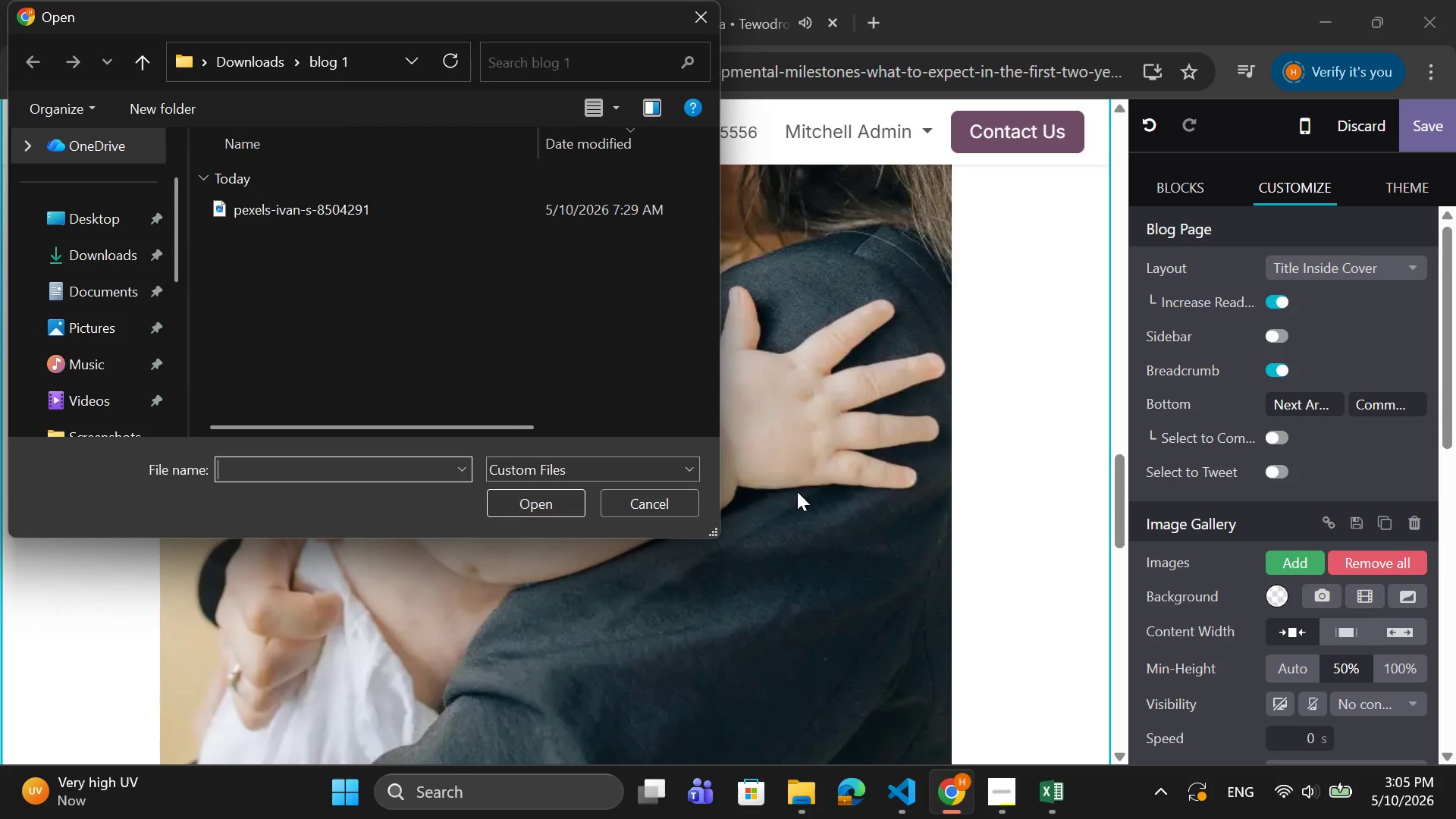 
left_click([536, 500])
 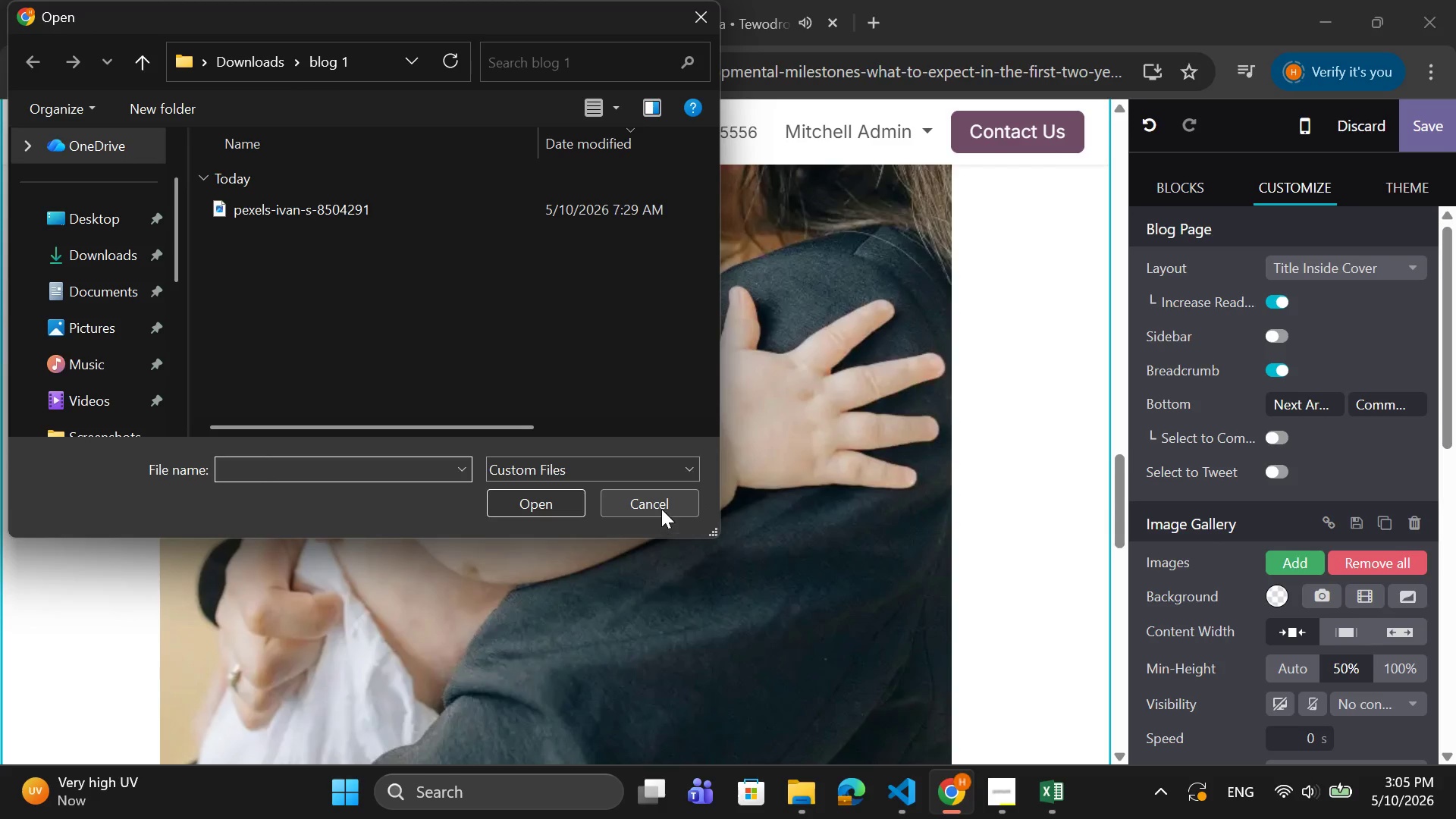 
left_click([661, 509])
 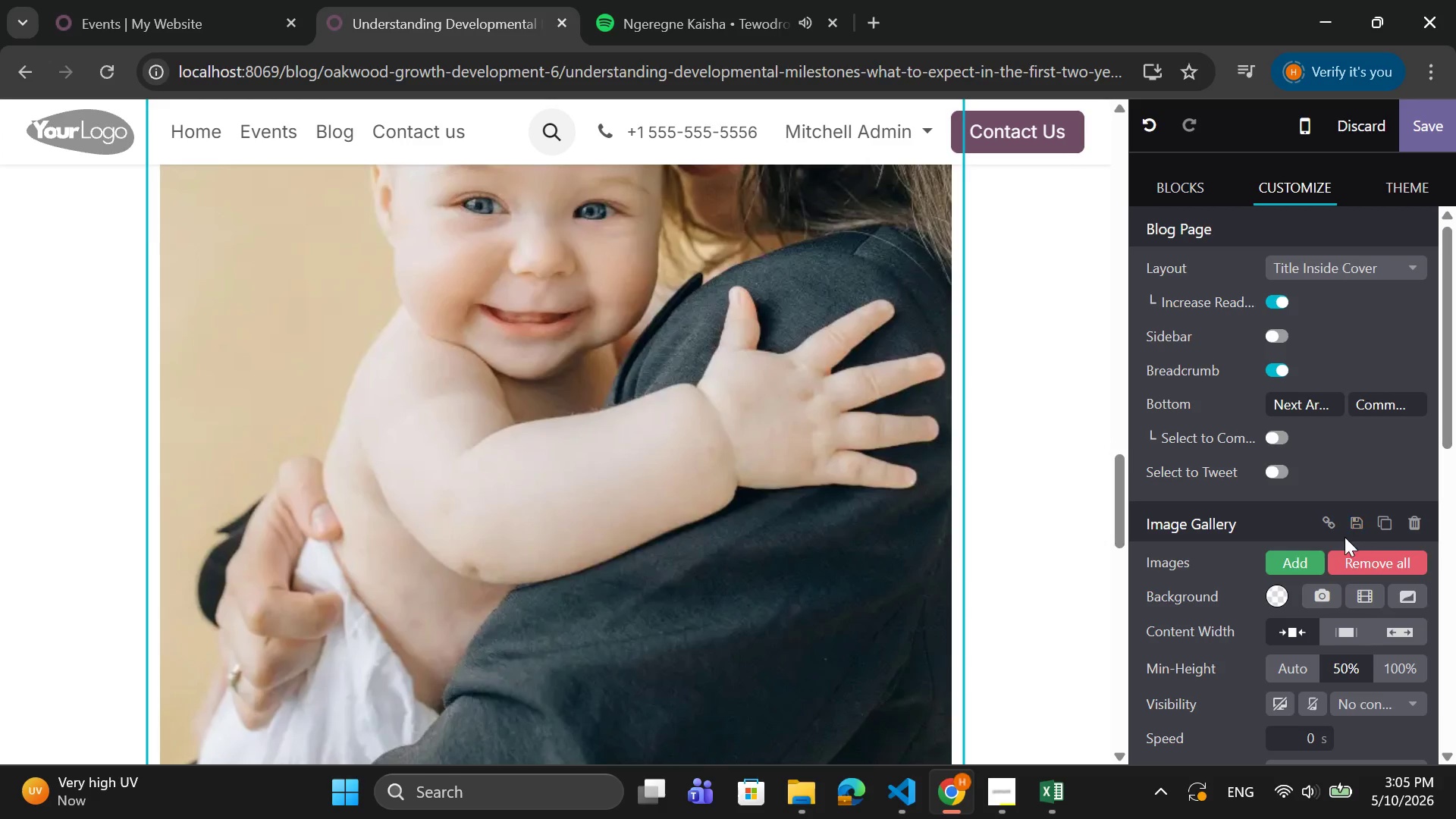 
left_click([1301, 560])
 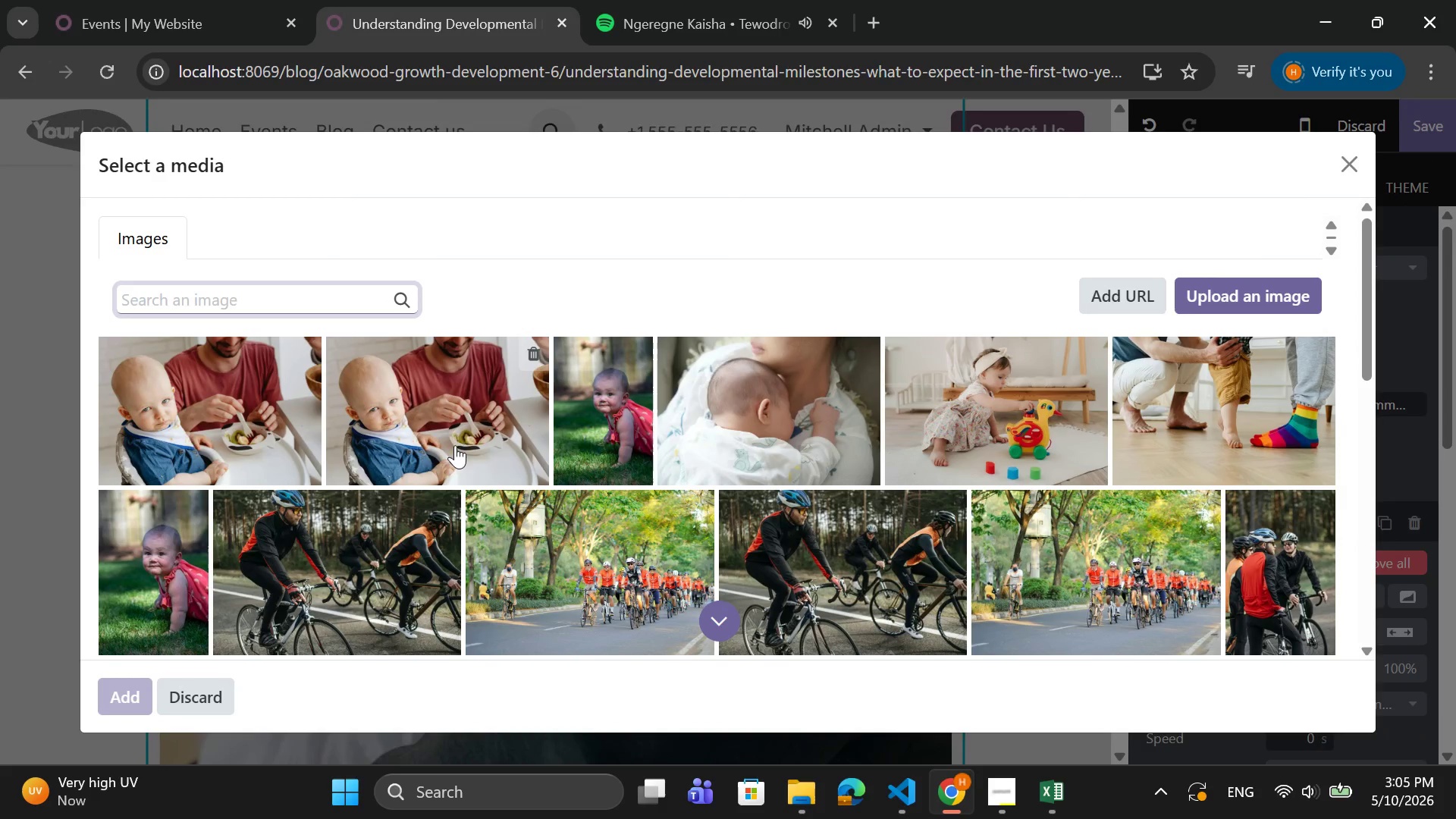 
left_click([990, 410])
 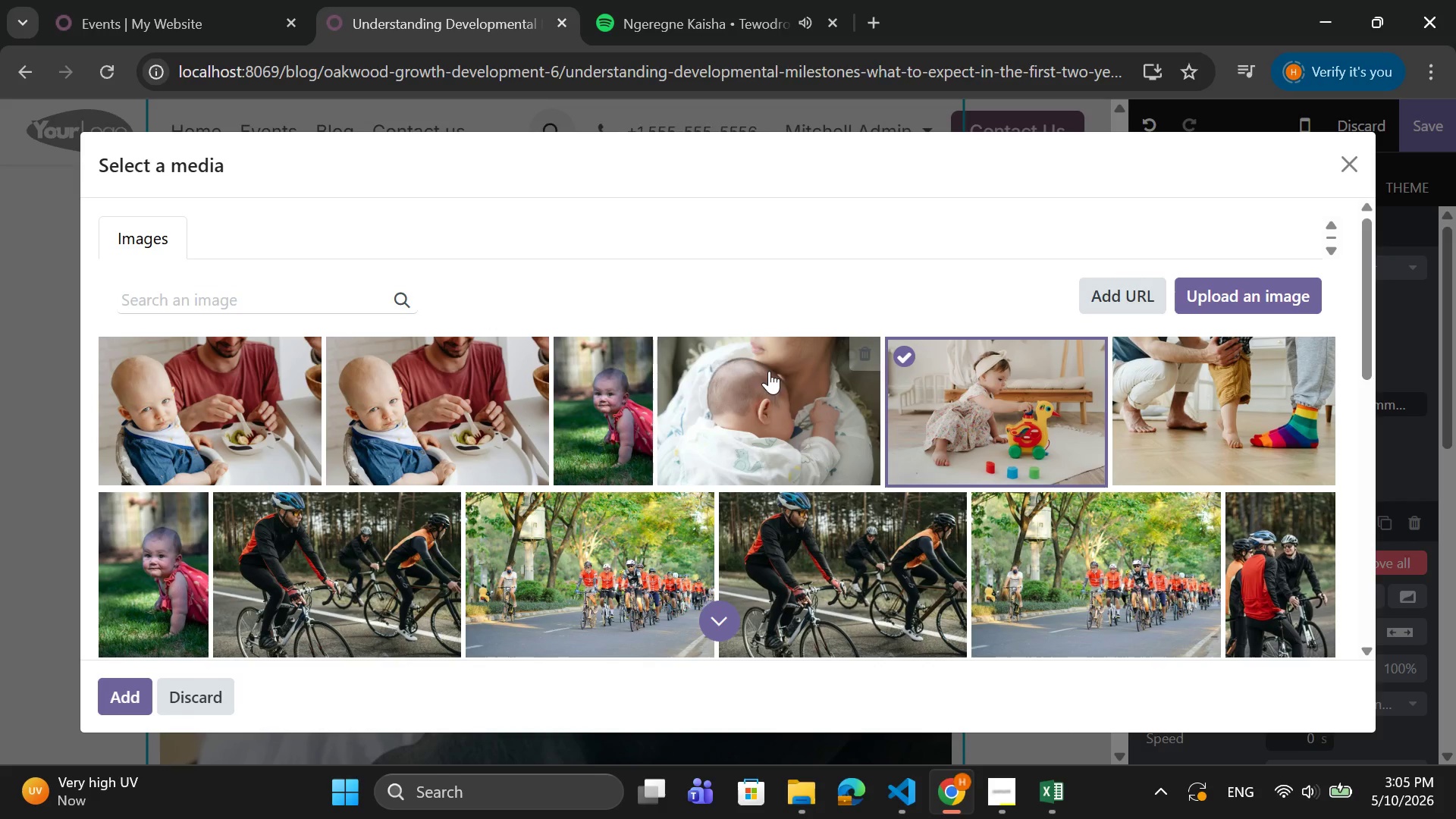 
left_click([111, 697])
 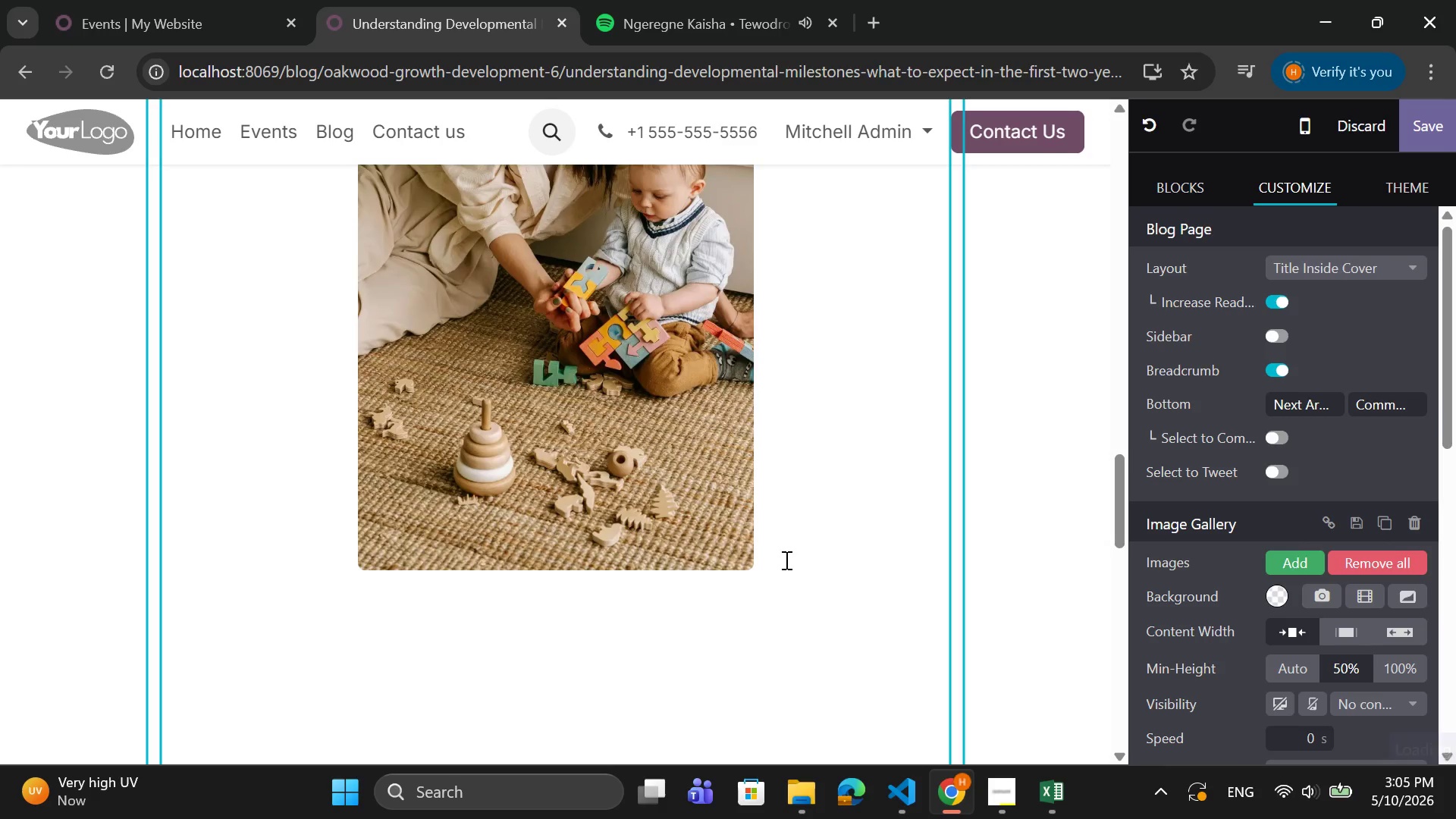 
scroll: coordinate [785, 560], scroll_direction: up, amount: 5.0
 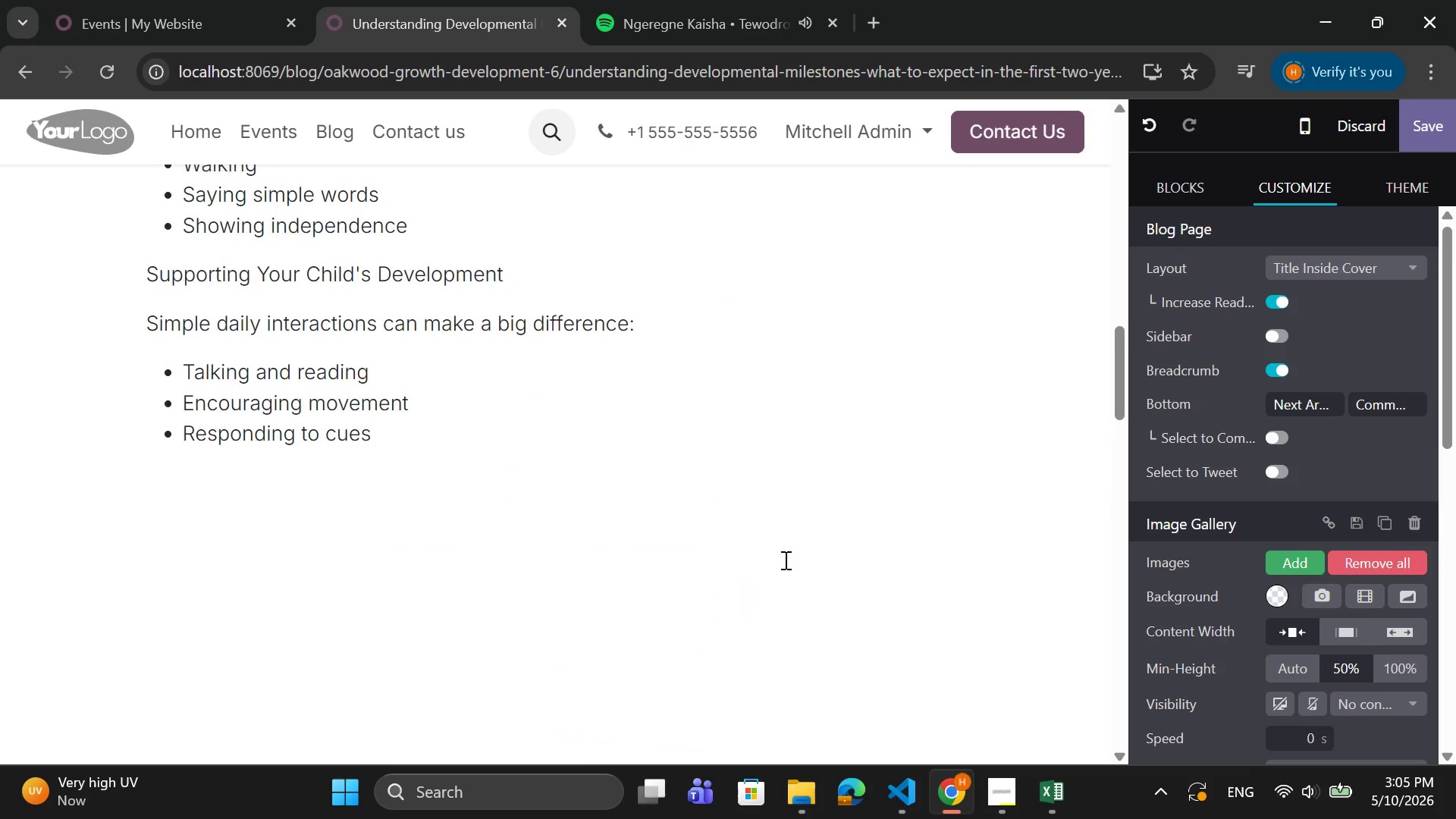 
left_click([648, 598])
 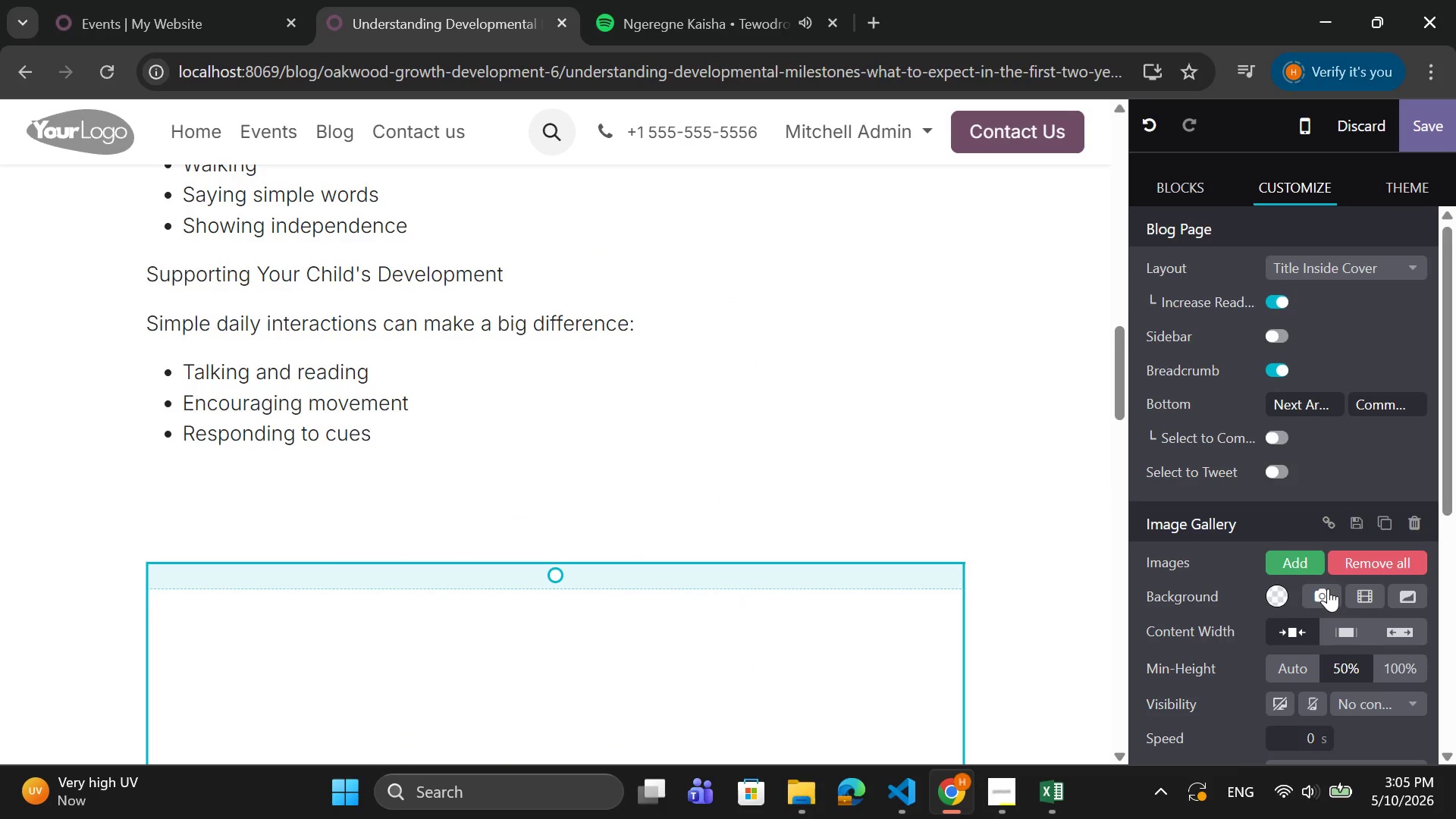 
scroll: coordinate [1326, 613], scroll_direction: up, amount: 4.0
 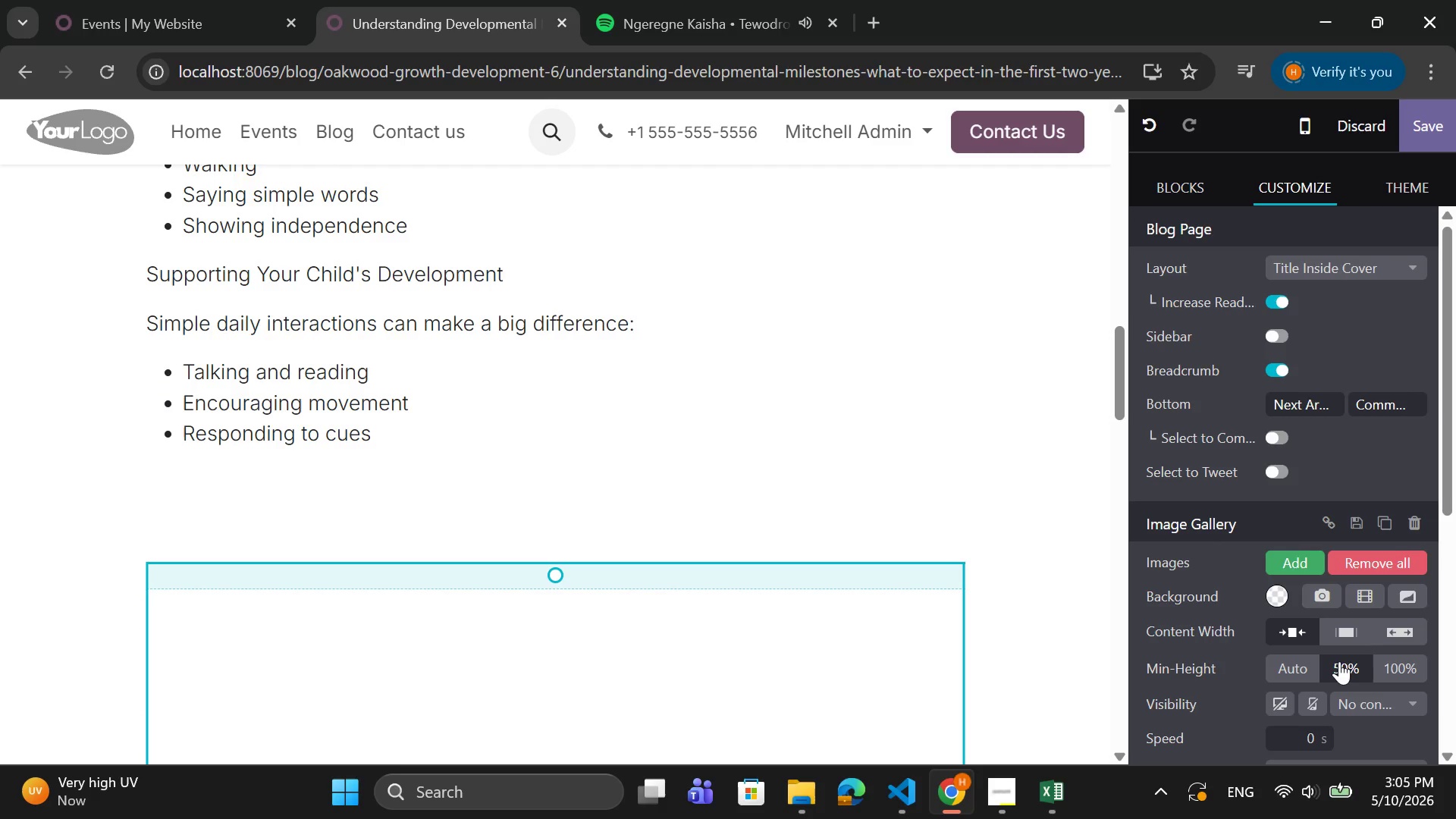 
left_click([1344, 667])
 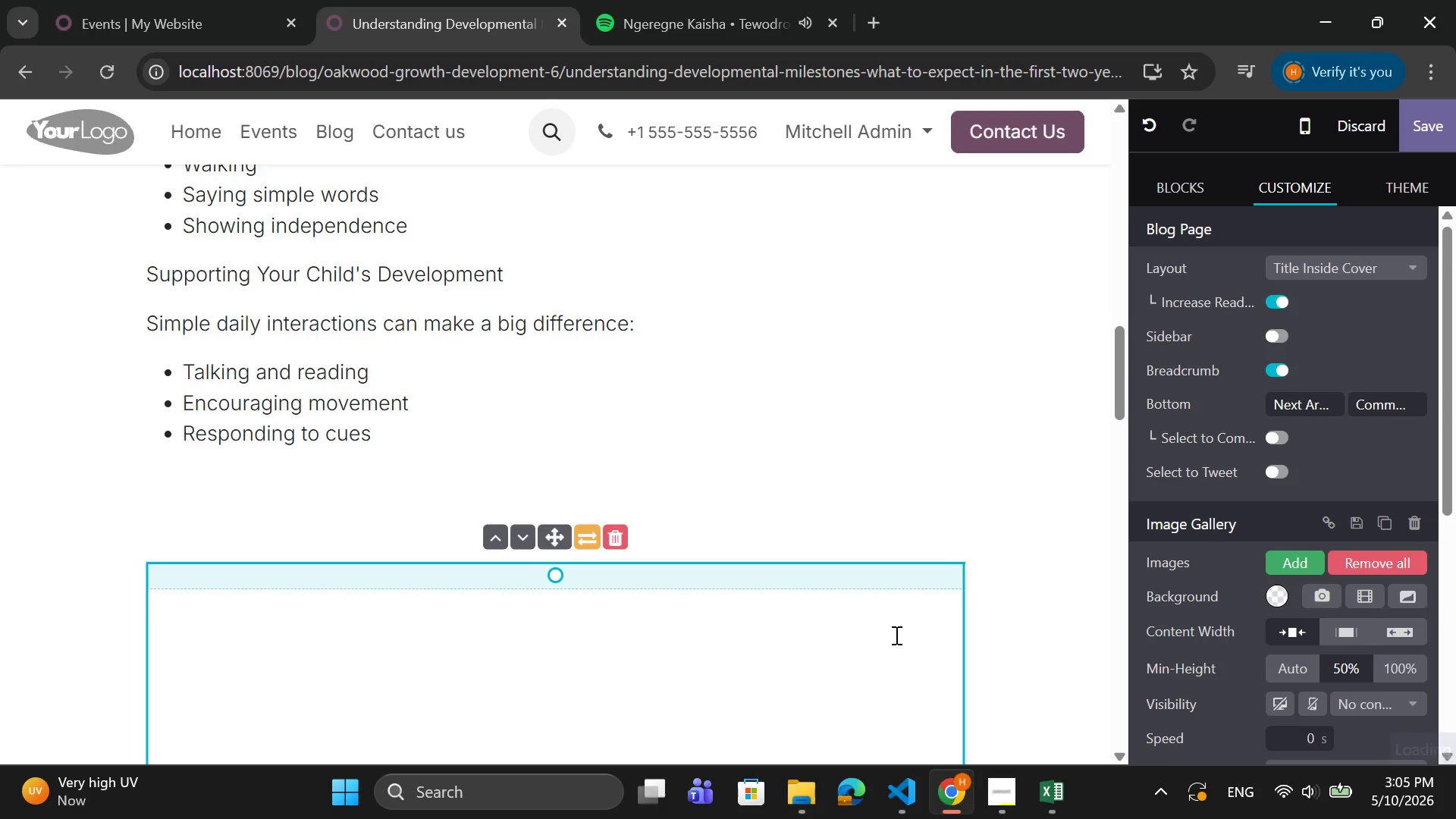 
left_click([895, 635])
 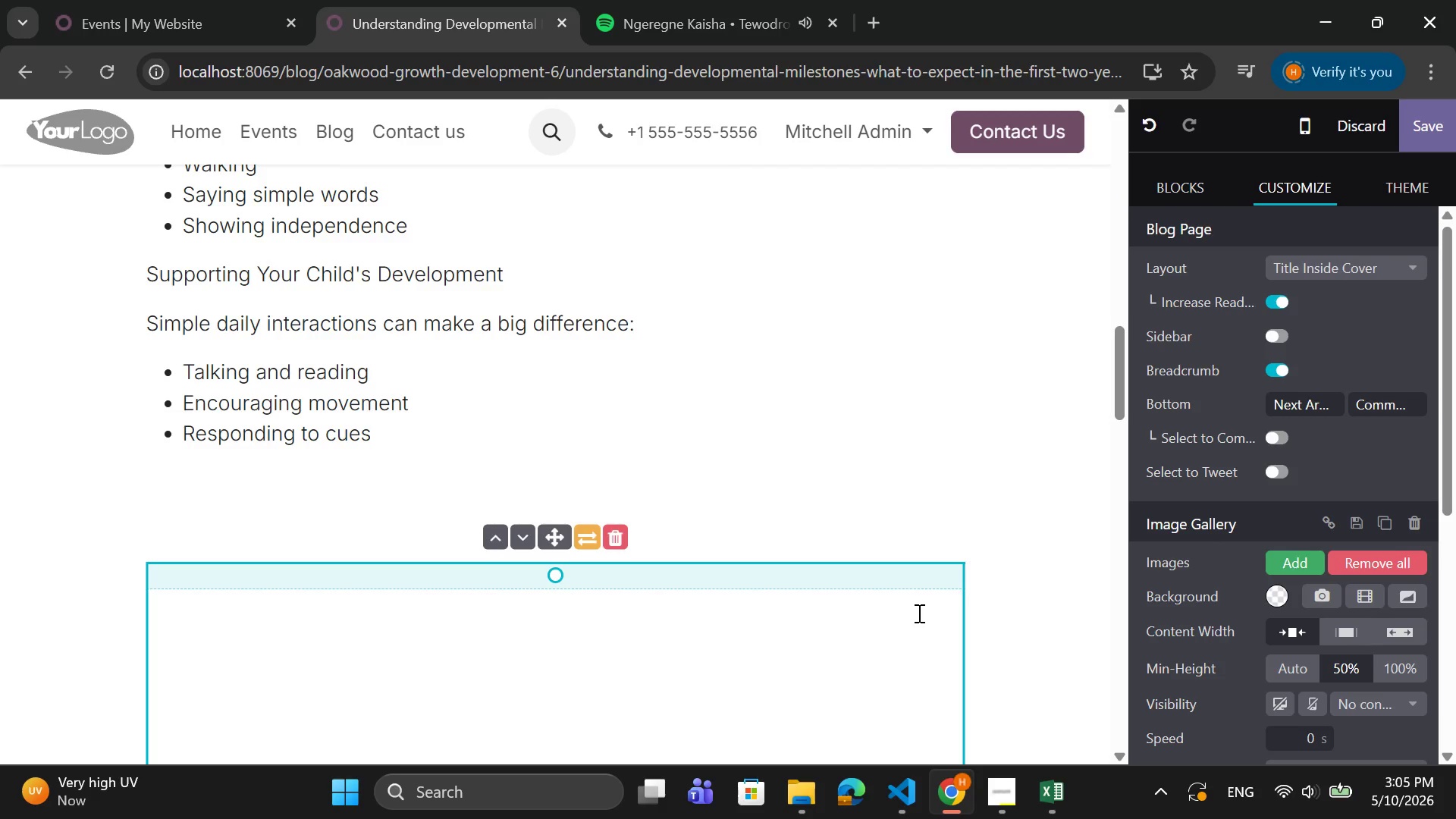 
scroll: coordinate [853, 618], scroll_direction: down, amount: 6.0
 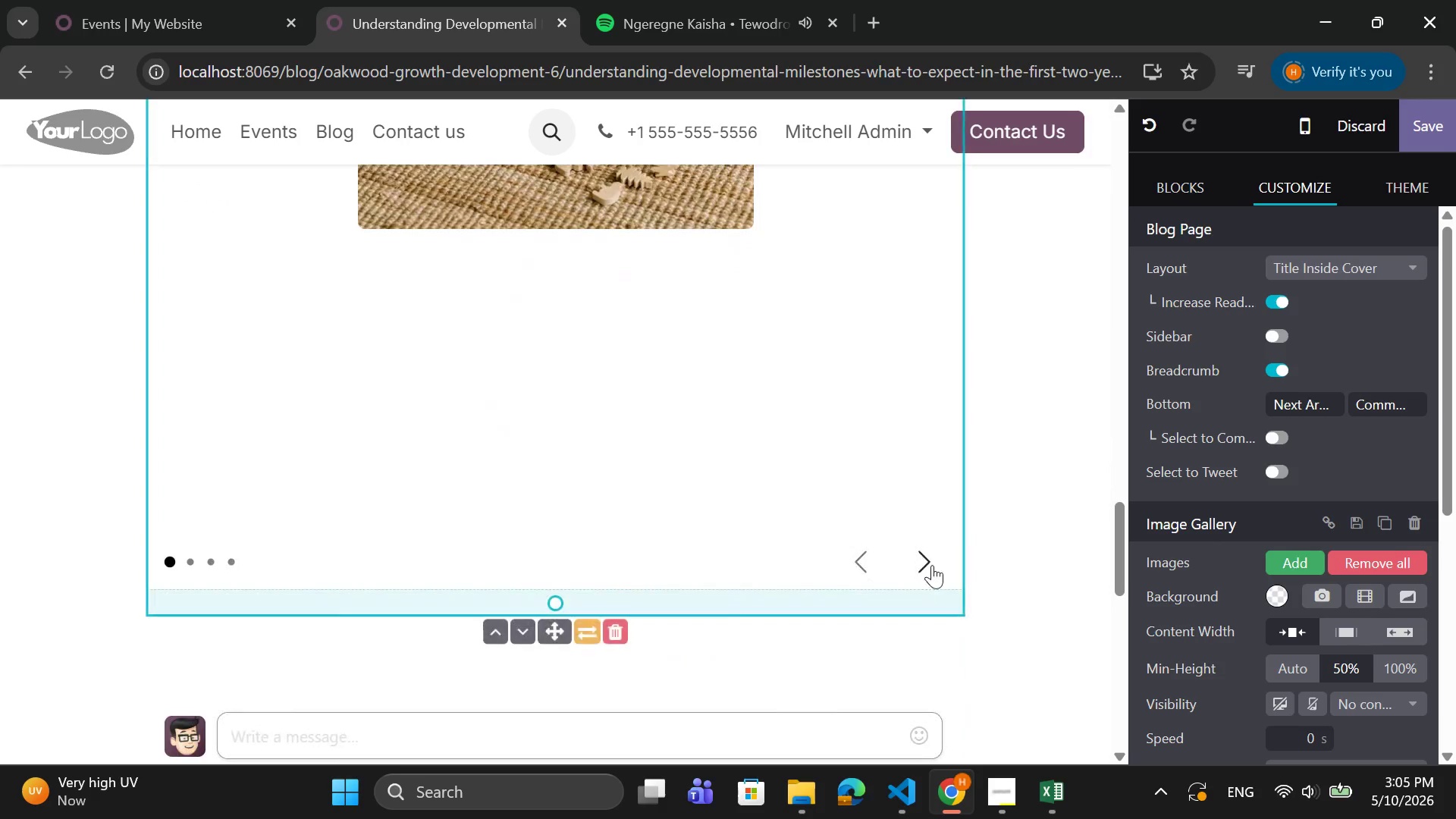 
left_click([933, 565])
 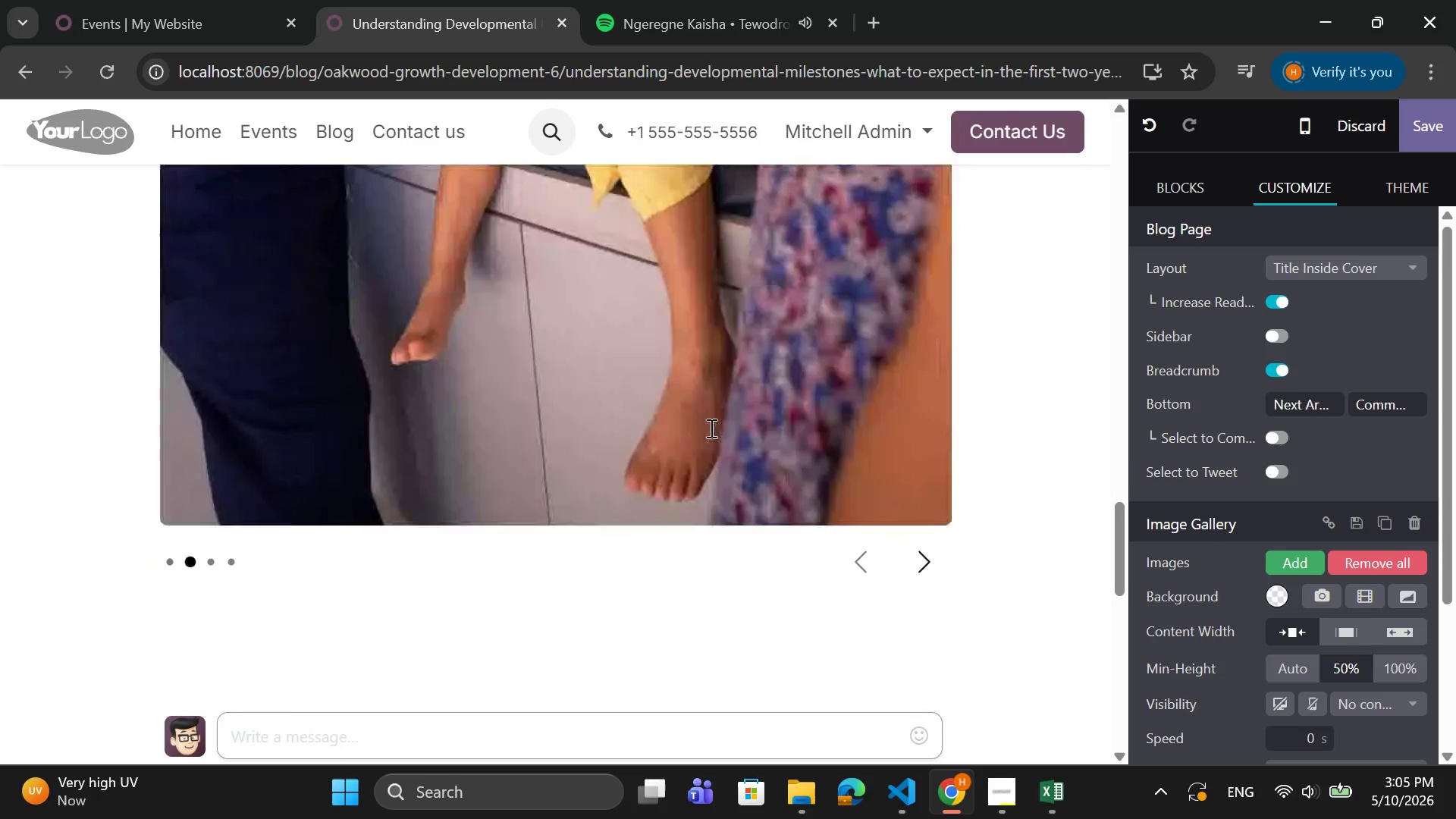 
left_click([705, 425])
 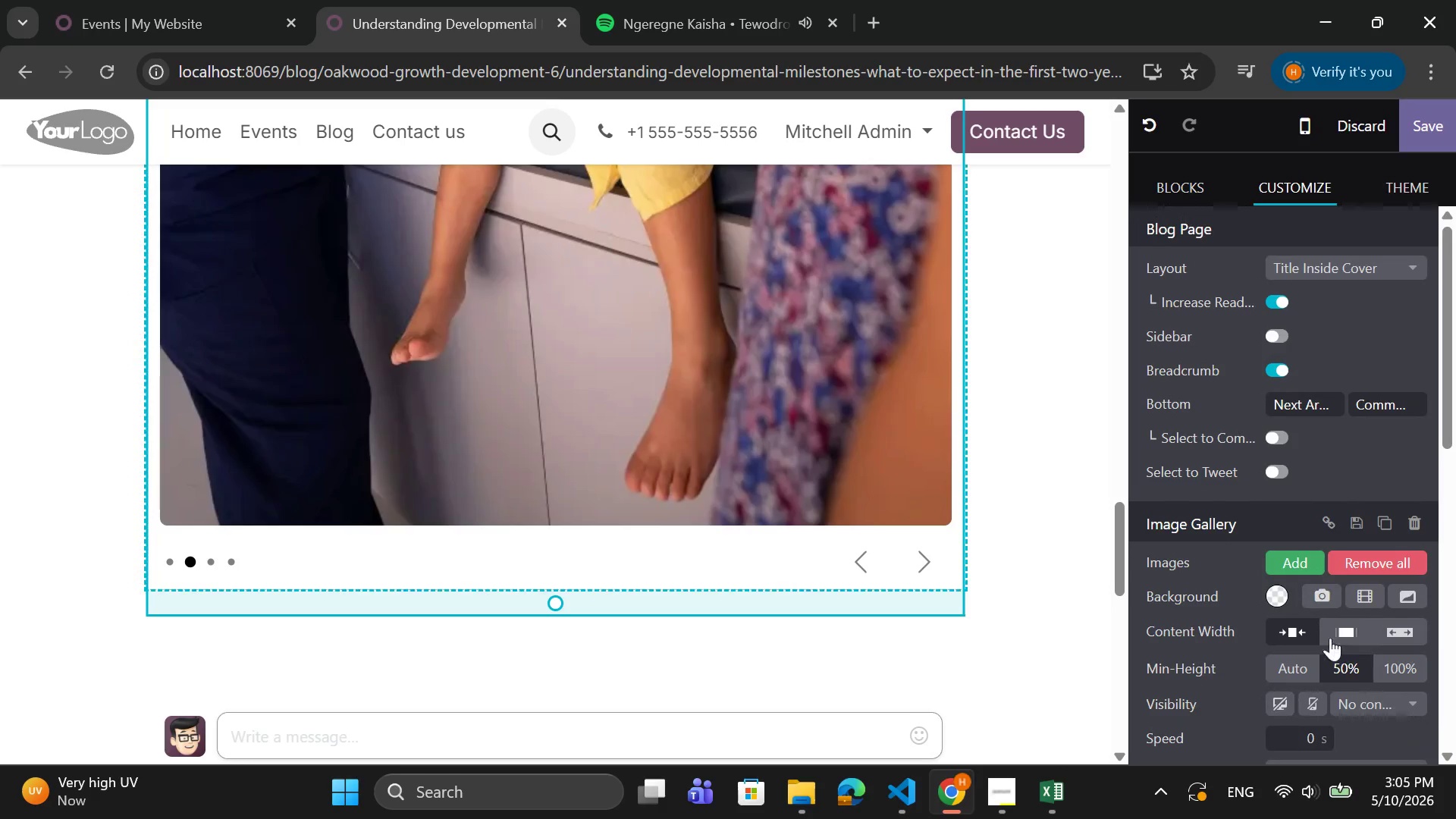 
left_click([1345, 666])
 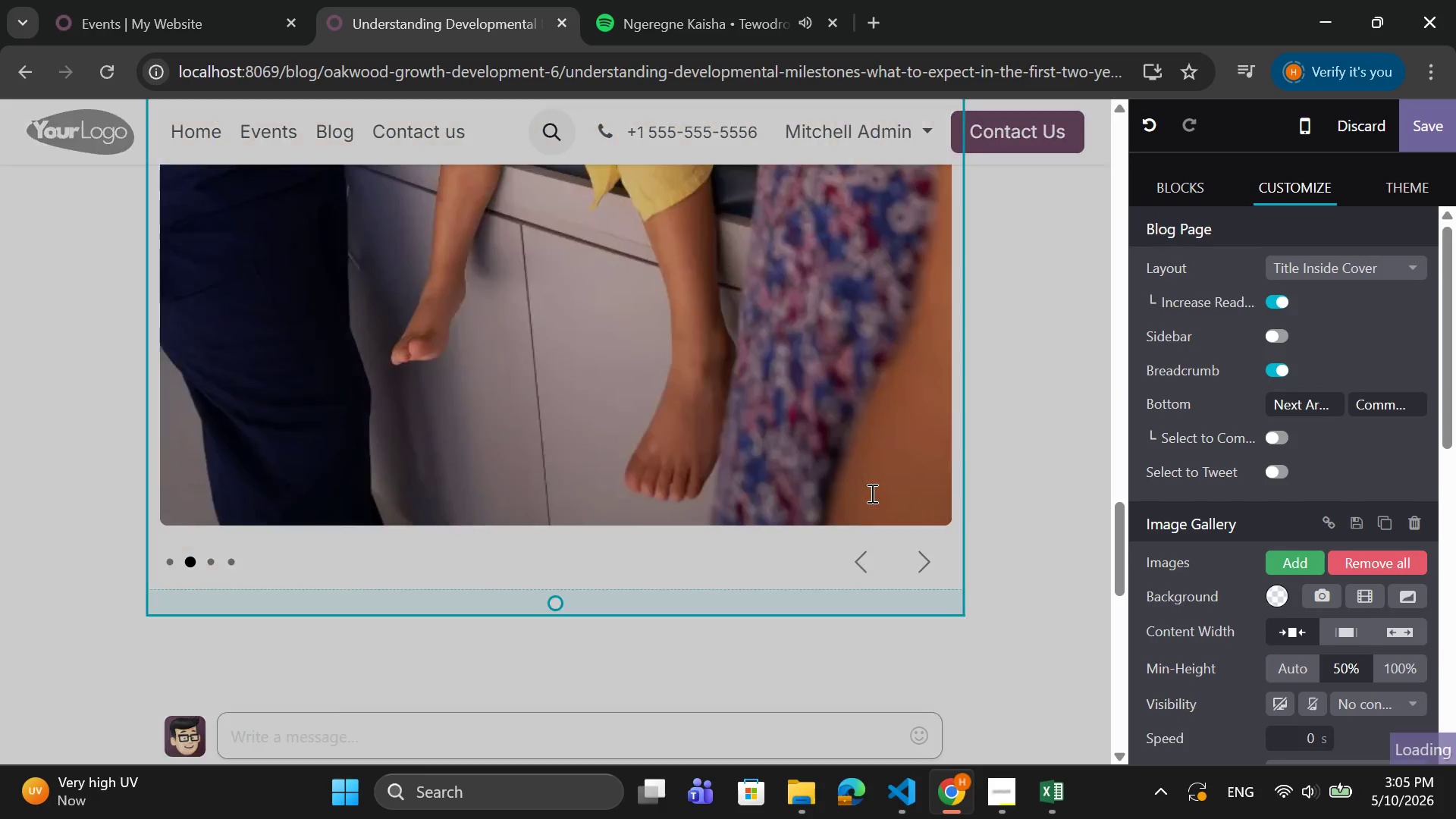 
left_click([871, 493])
 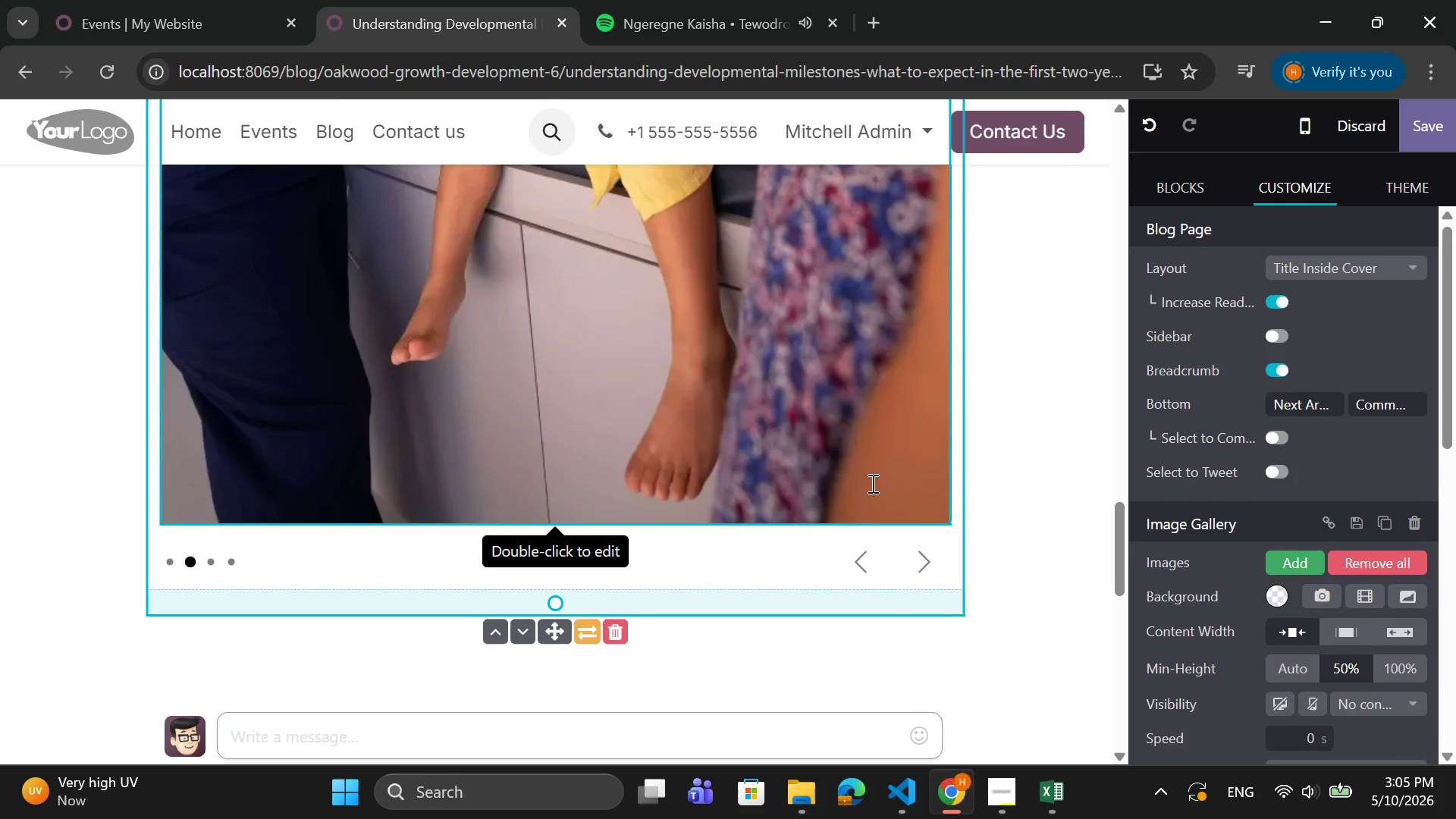 
left_click([871, 468])
 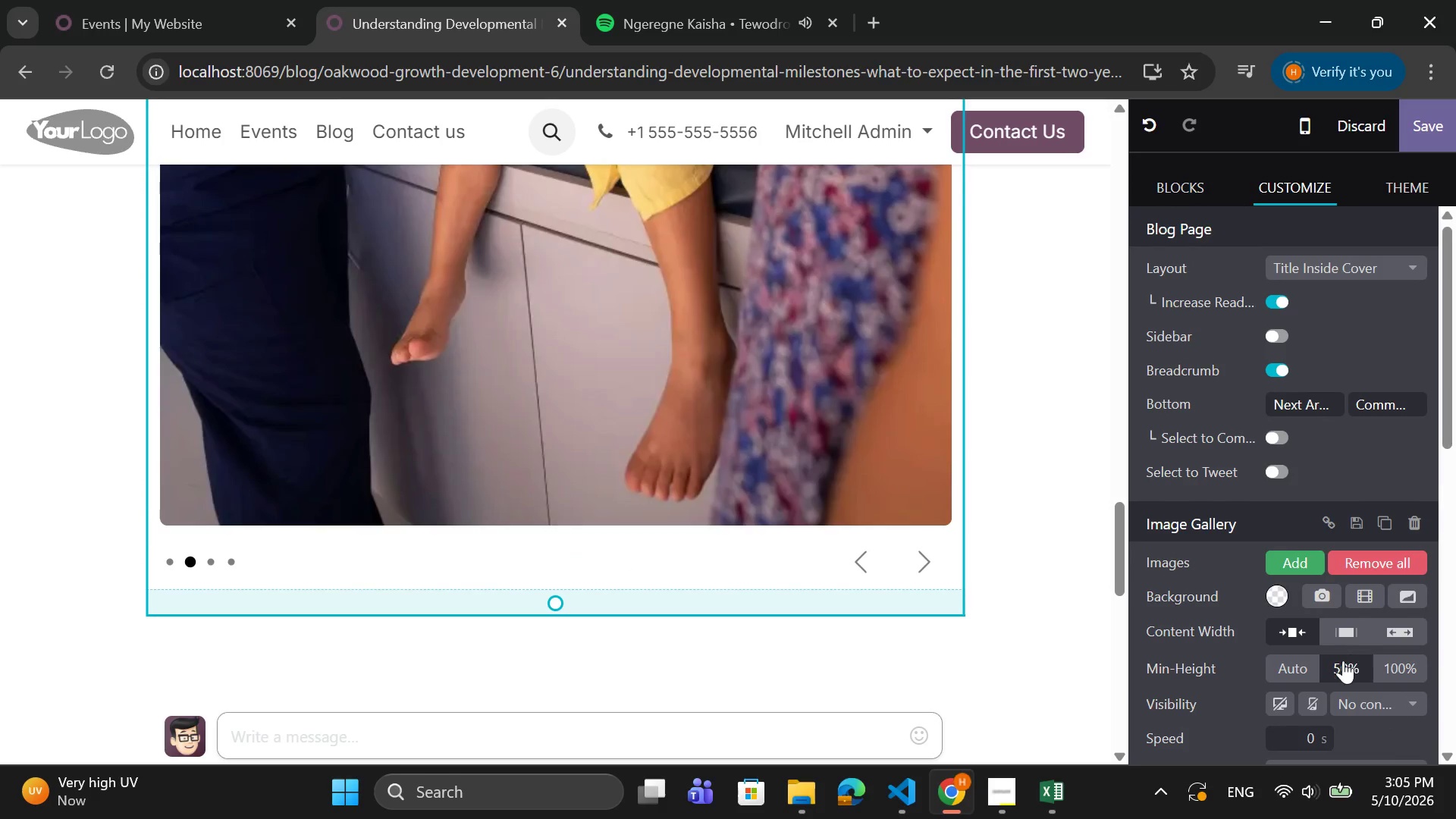 
left_click([1341, 663])
 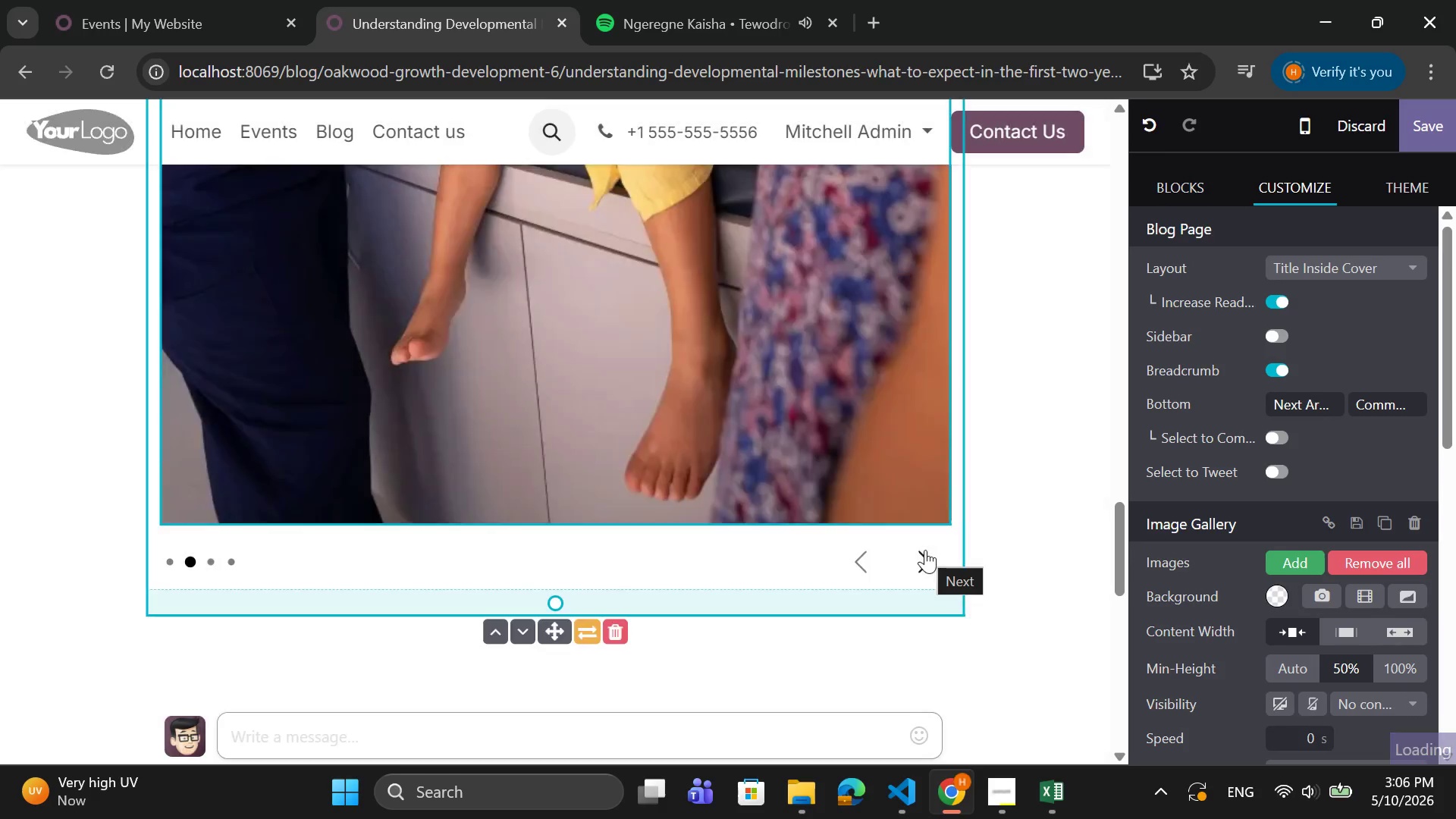 
left_click([925, 550])
 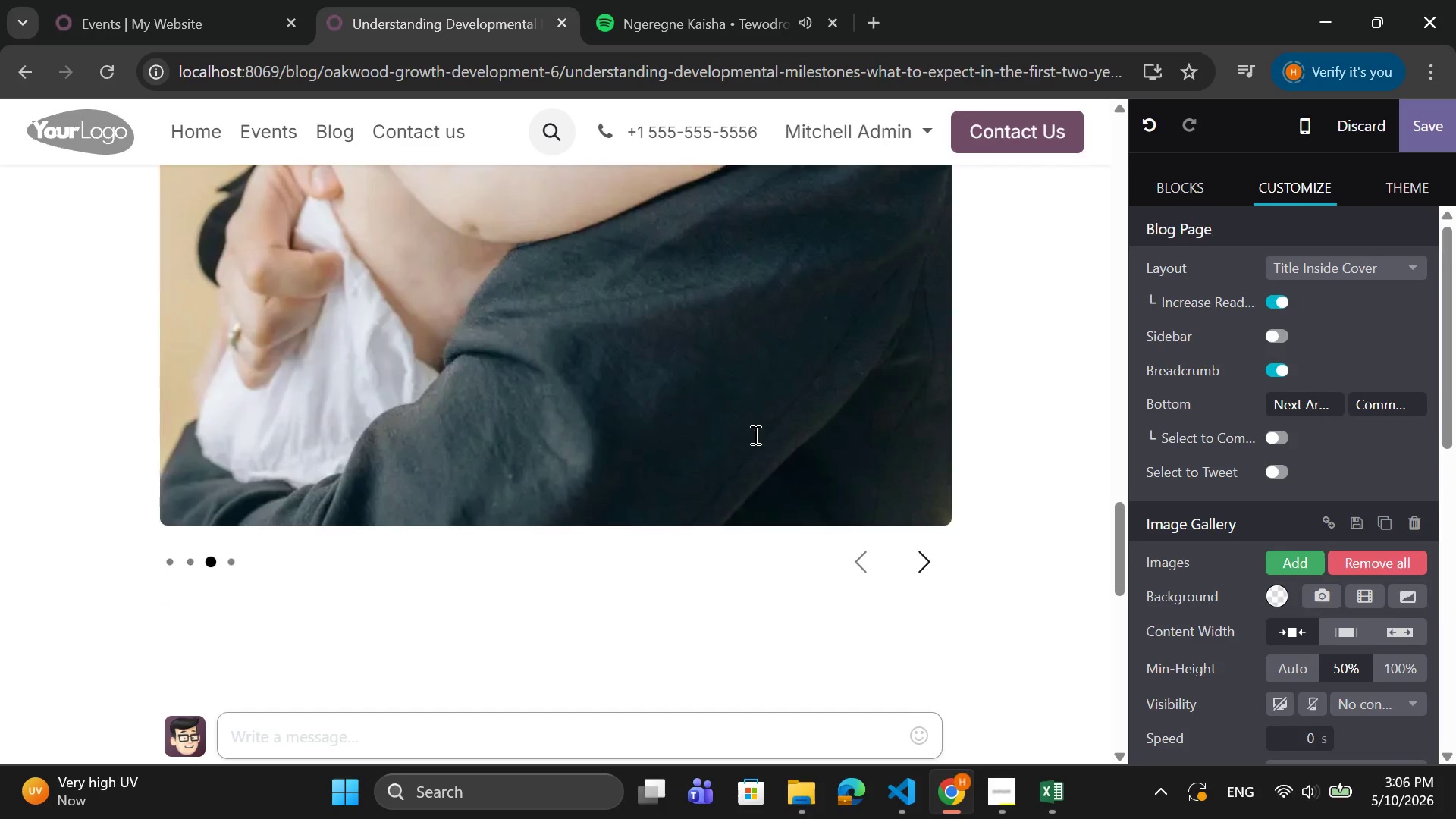 
left_click([754, 435])
 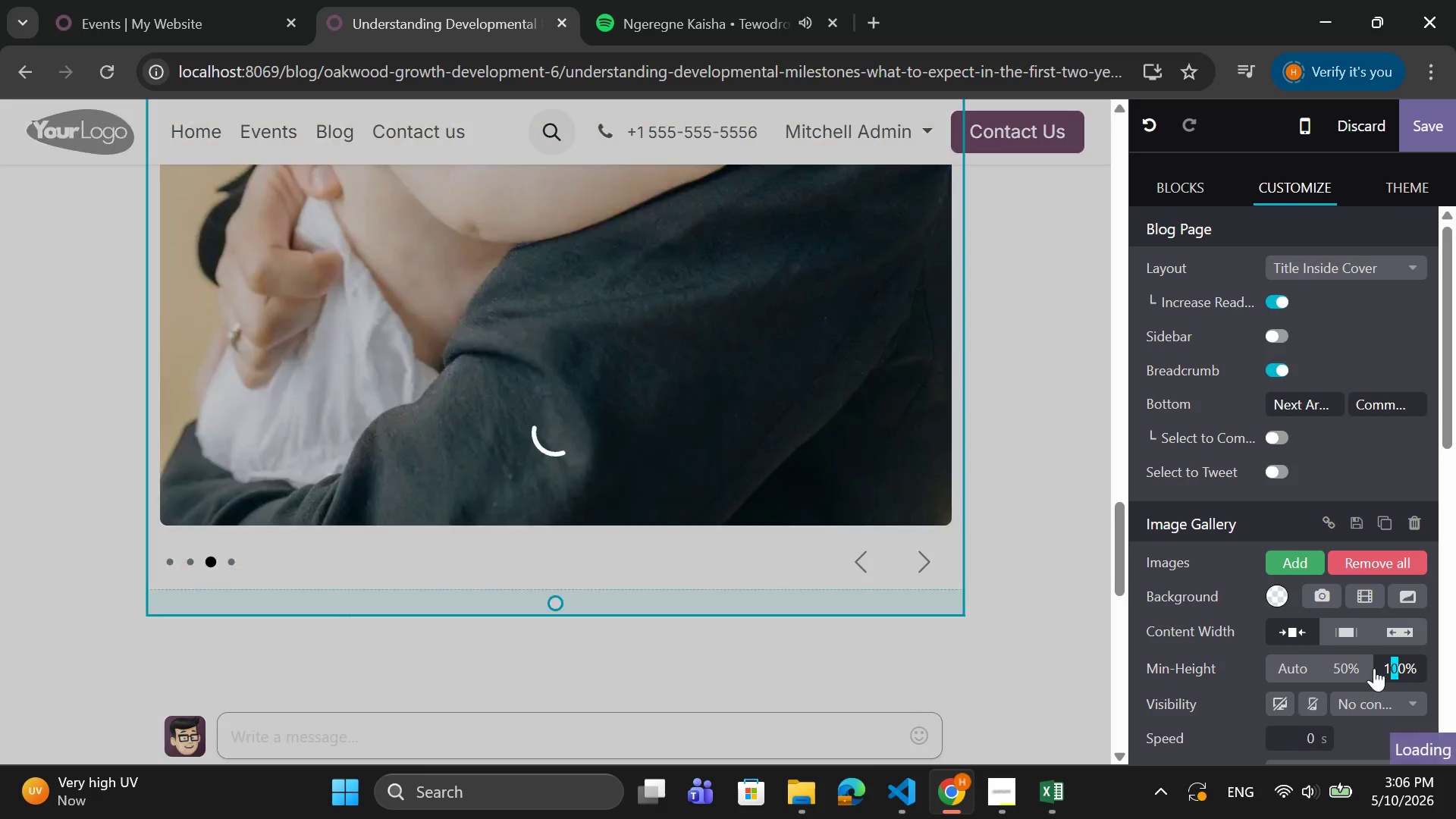 
wait(5.03)
 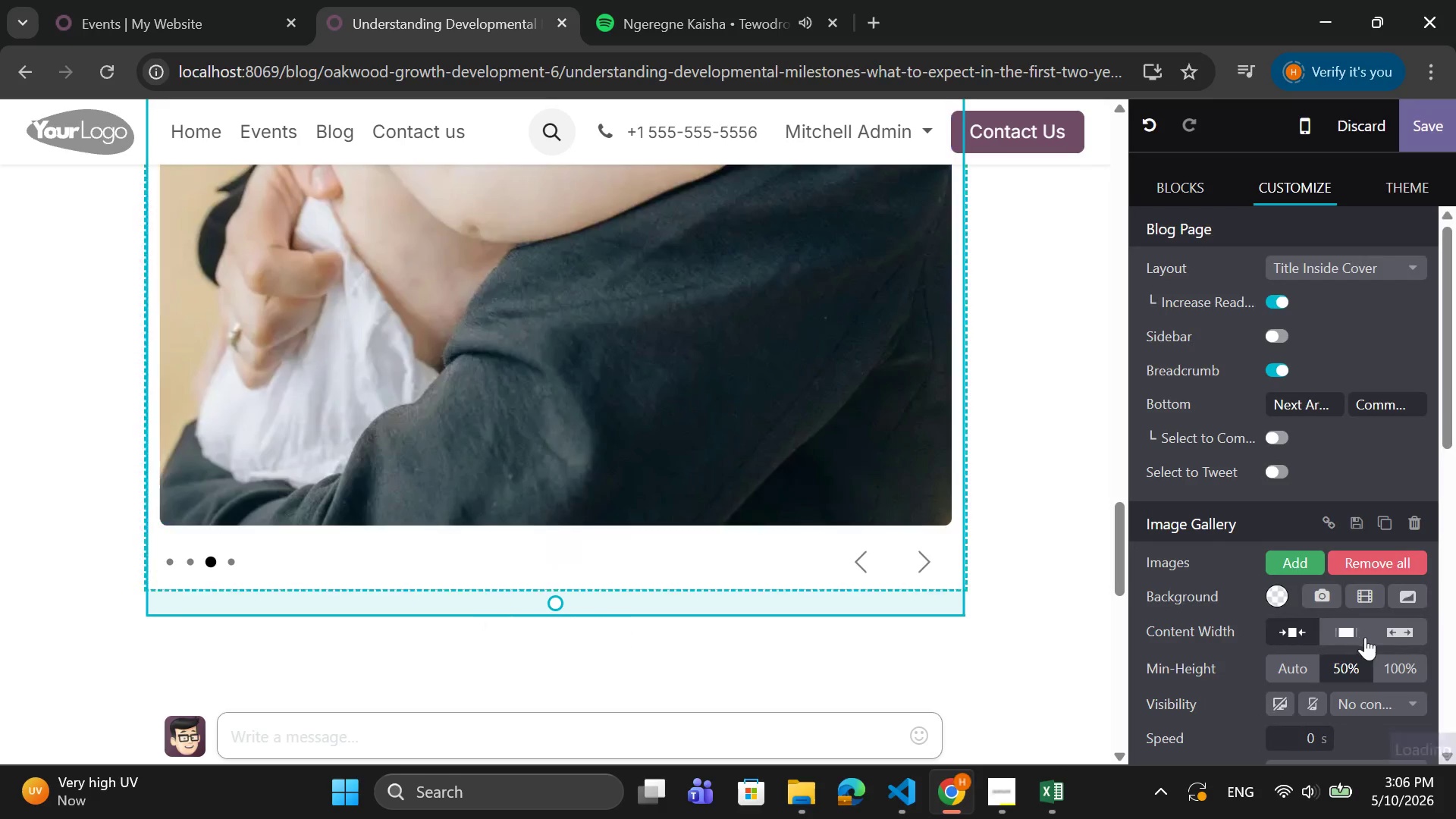 
left_click([1354, 667])
 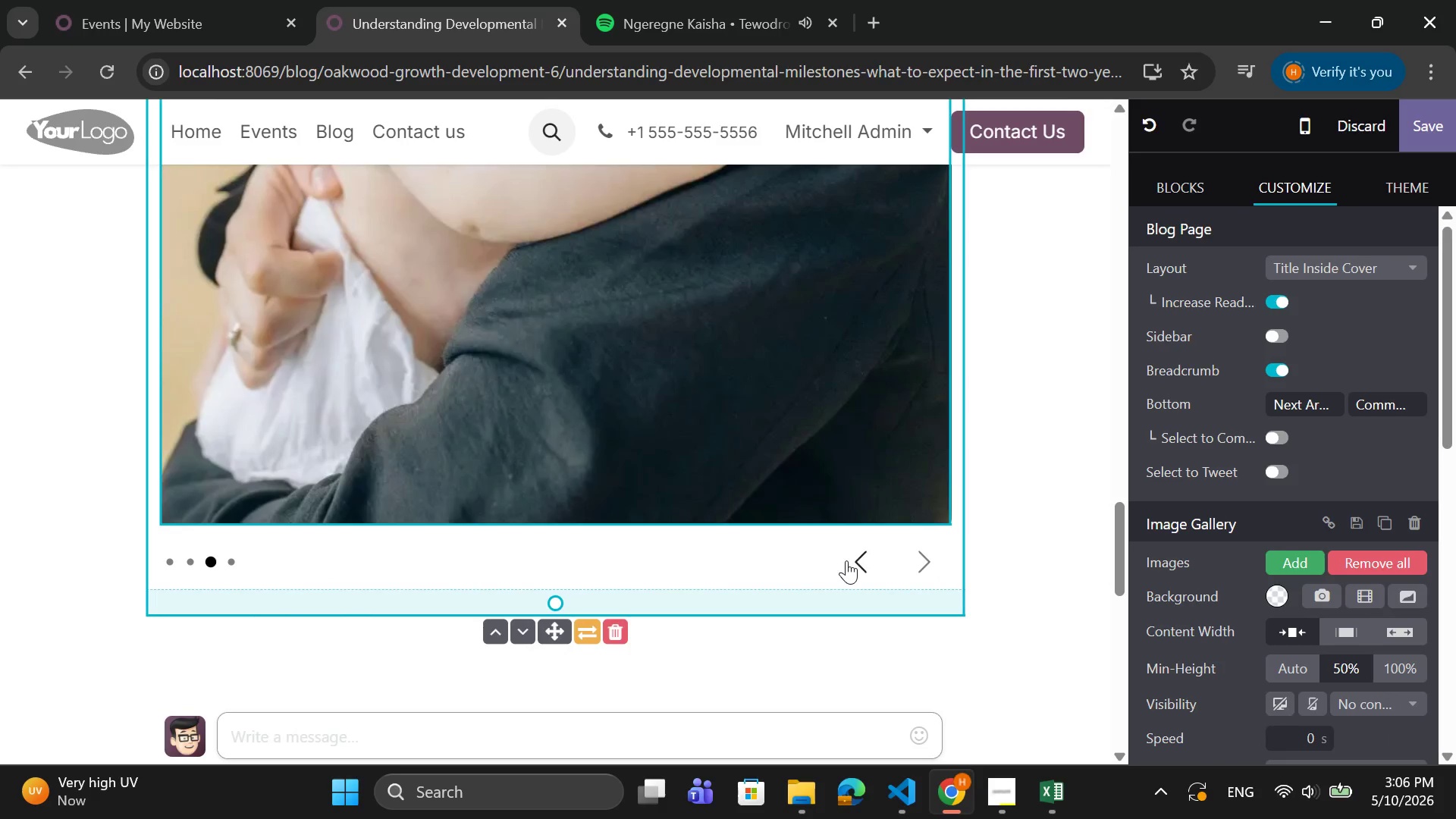 
left_click([854, 556])
 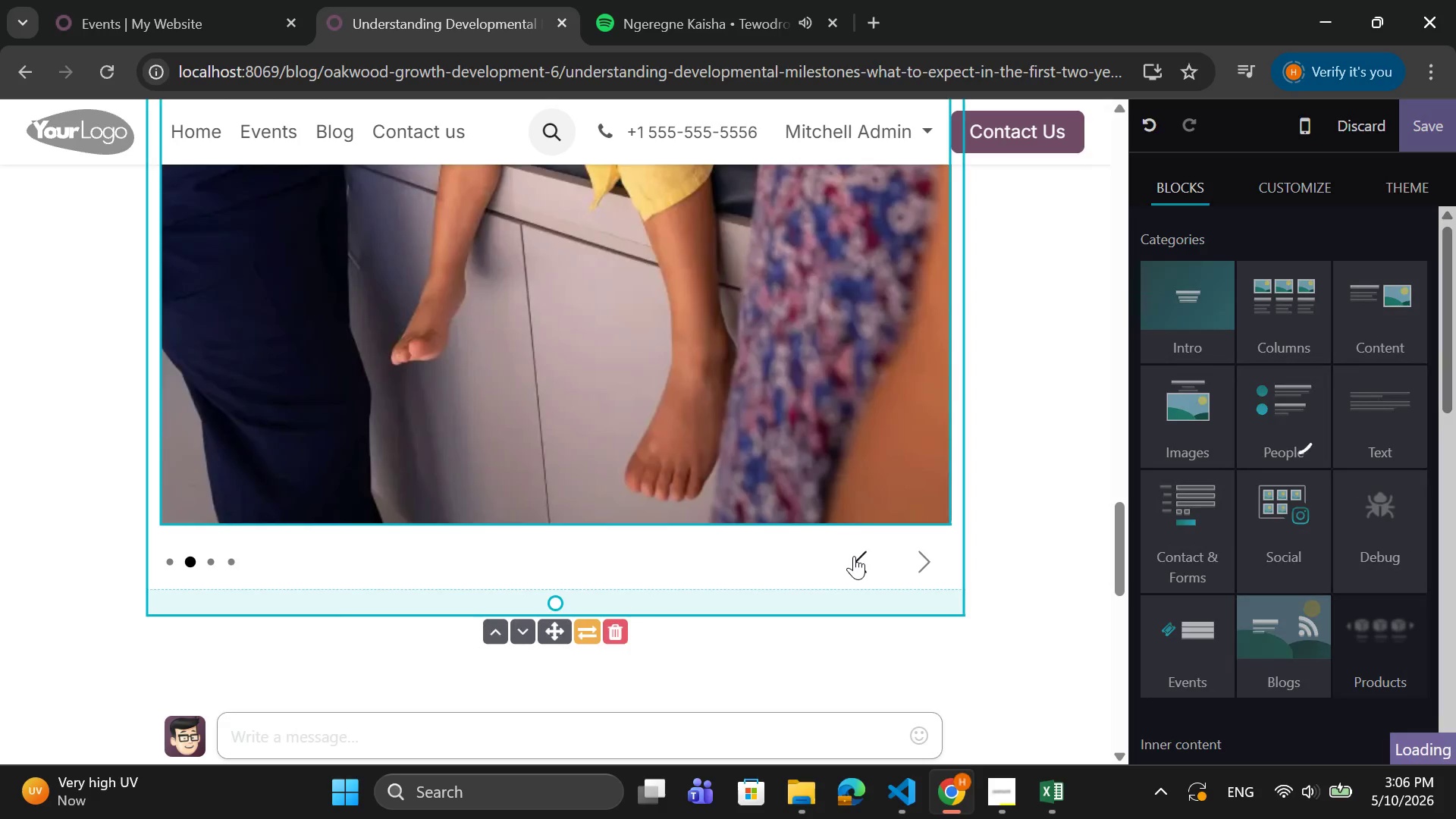 
left_click([854, 556])
 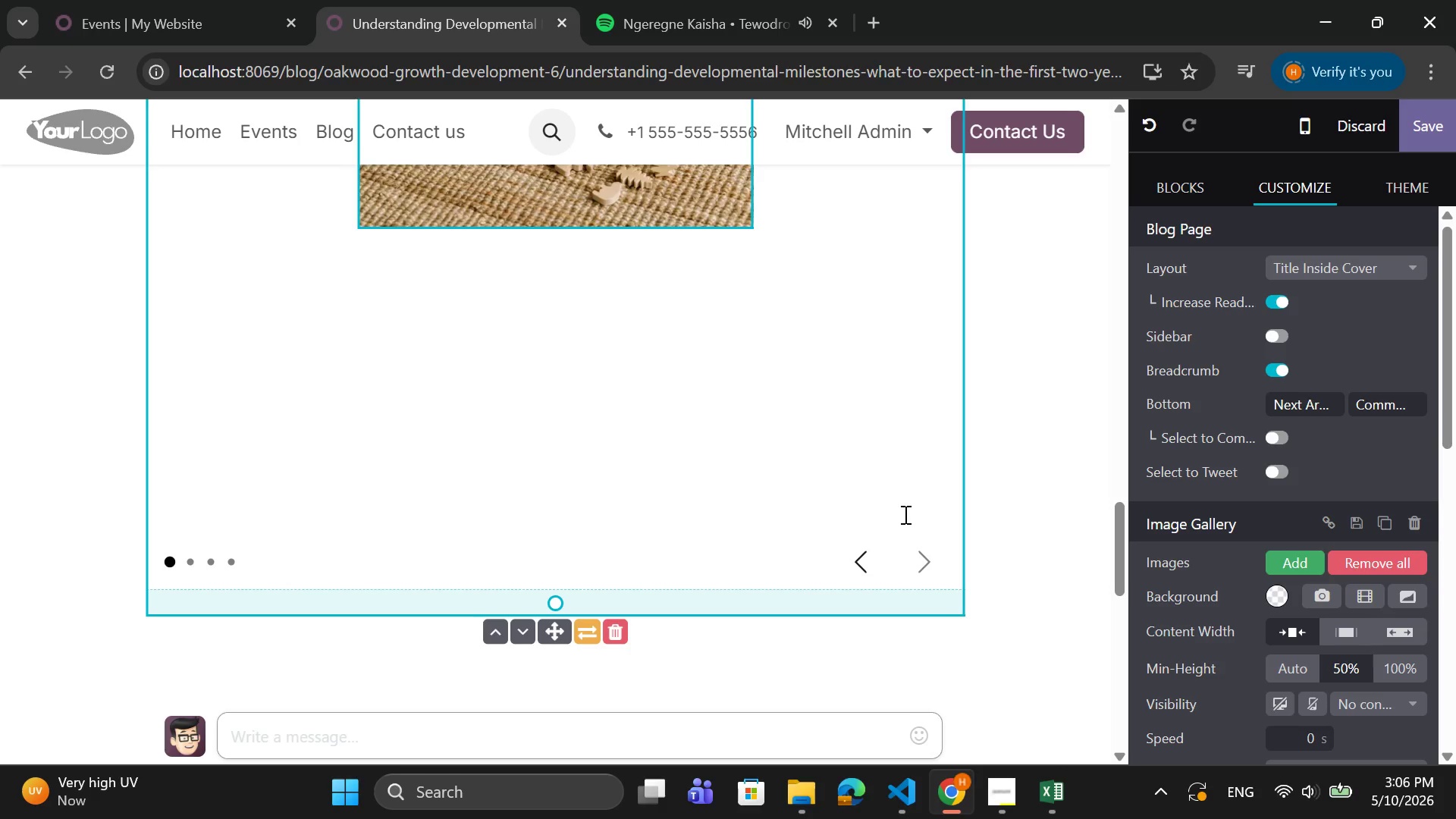 
scroll: coordinate [1348, 552], scroll_direction: down, amount: 5.0
 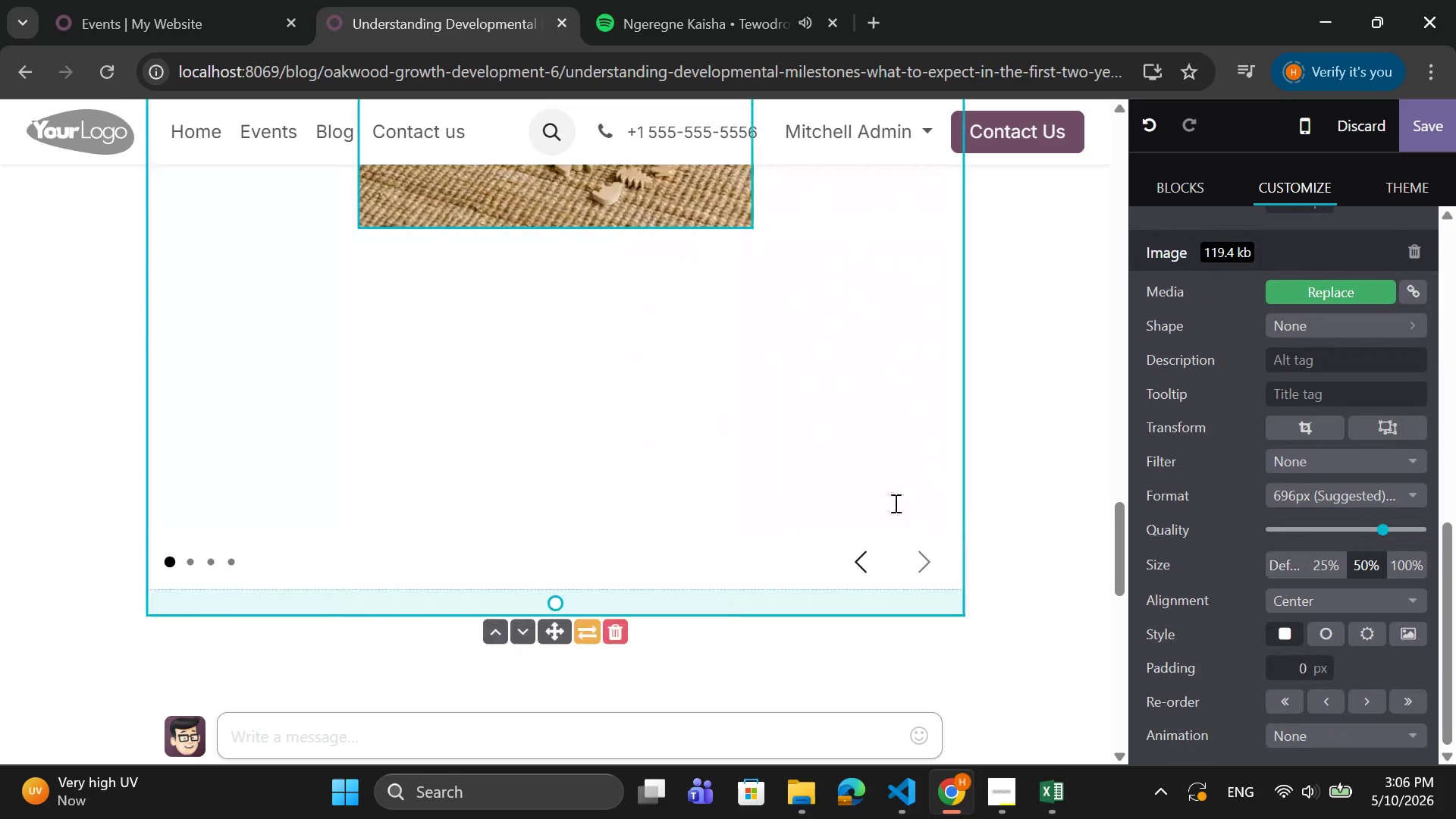 
left_click([915, 559])
 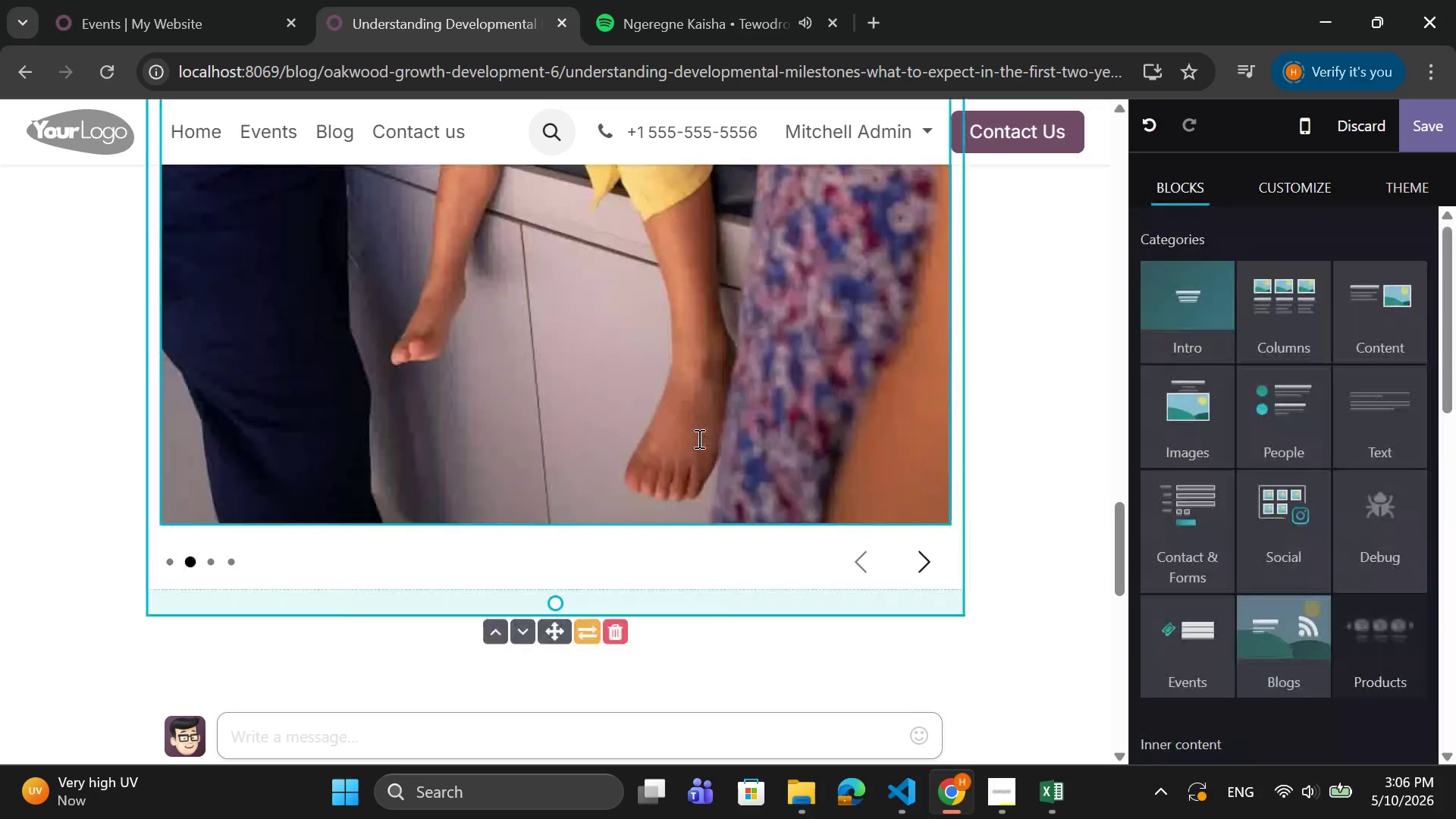 
left_click([698, 438])
 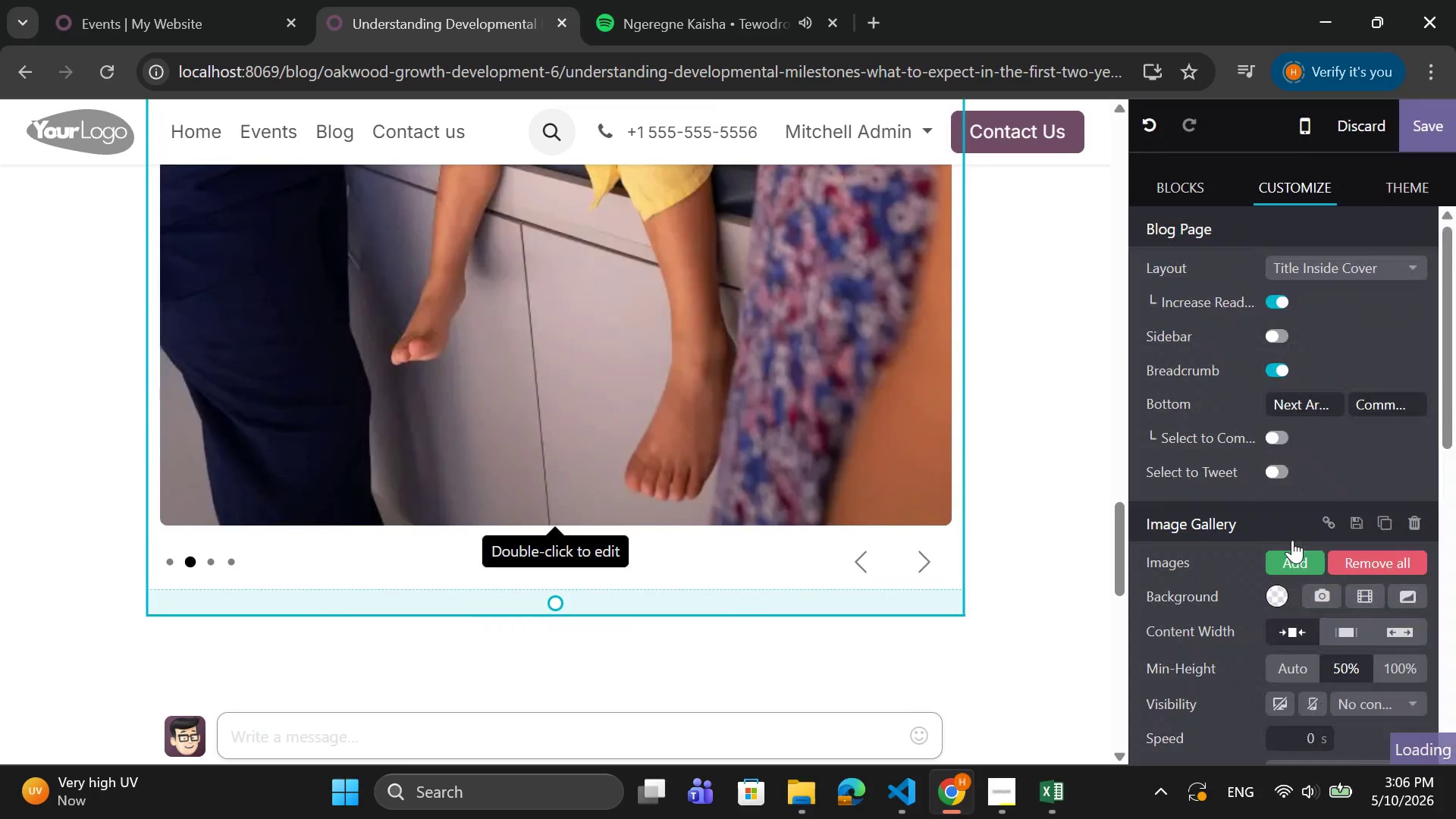 
scroll: coordinate [1341, 573], scroll_direction: down, amount: 19.0
 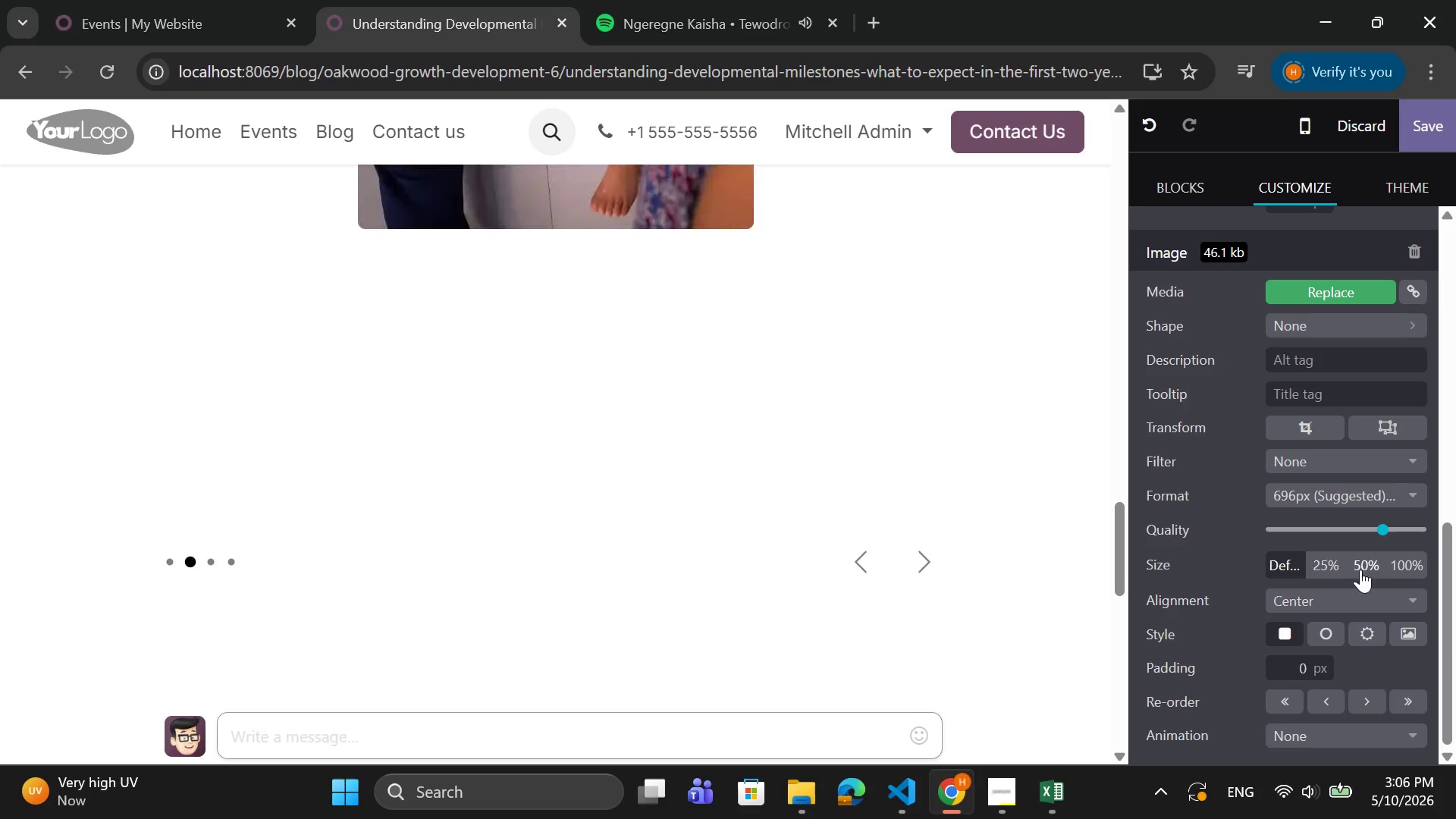 
left_click([1359, 569])
 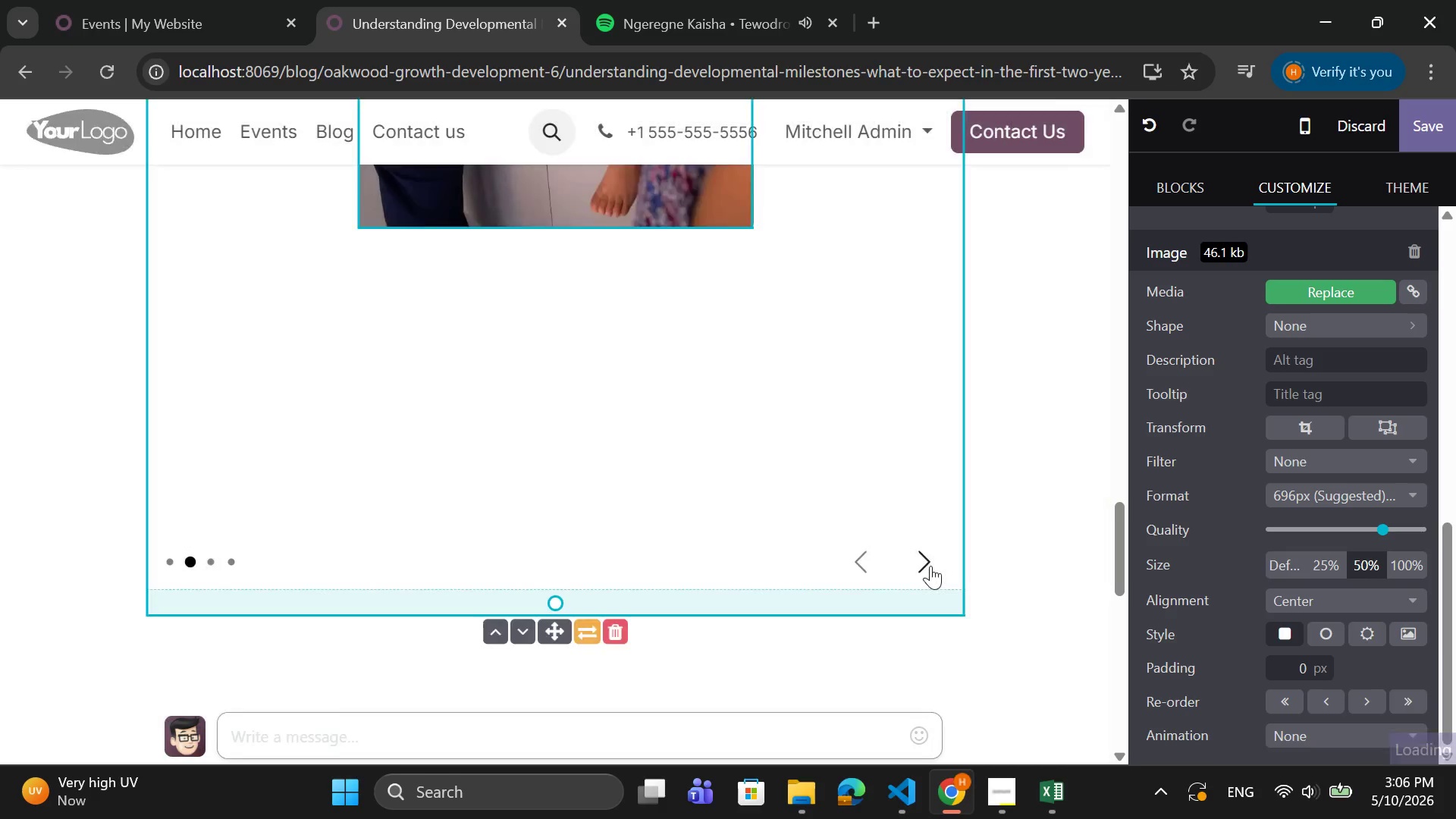 
left_click([927, 566])
 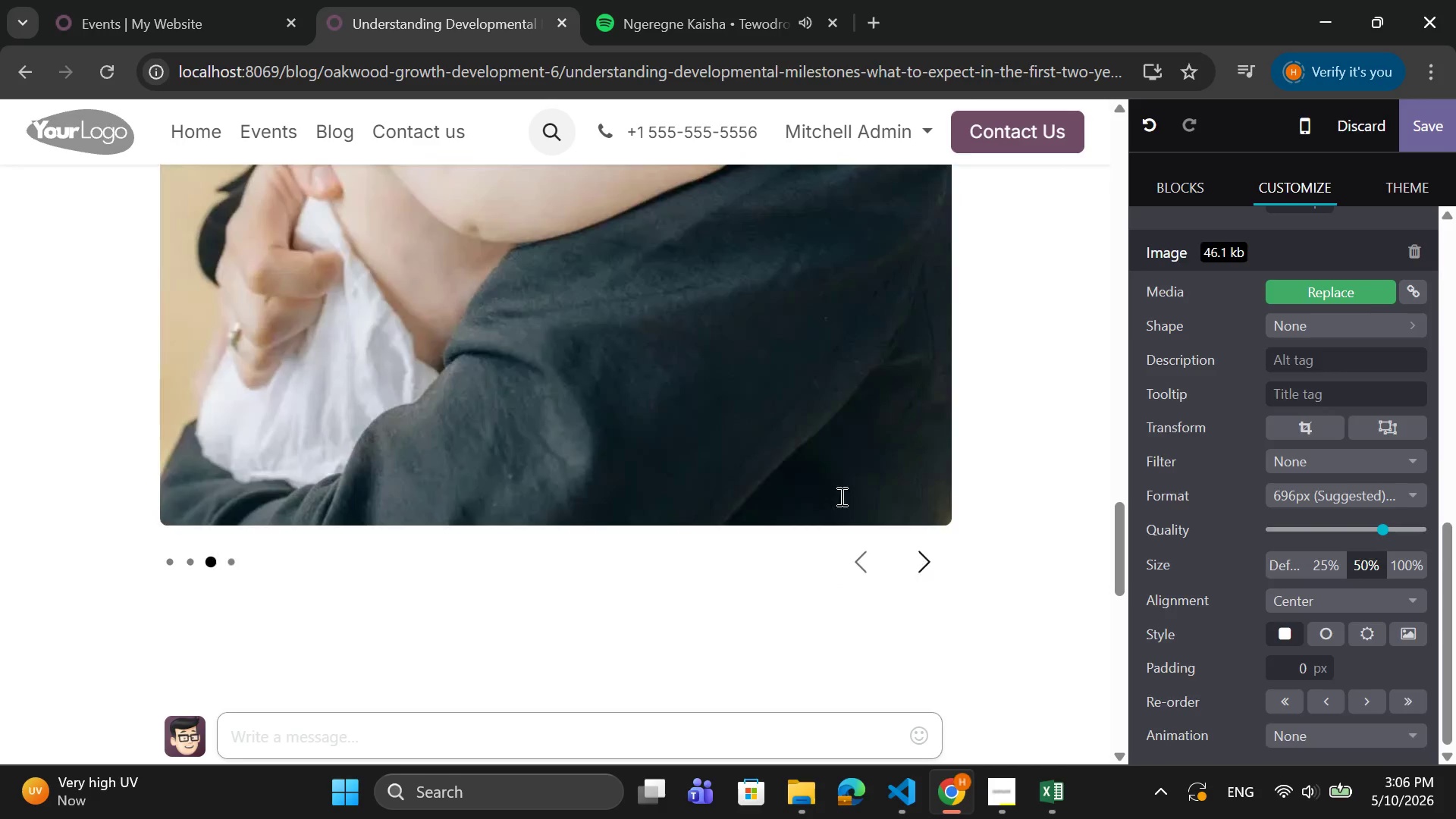 
left_click([830, 470])
 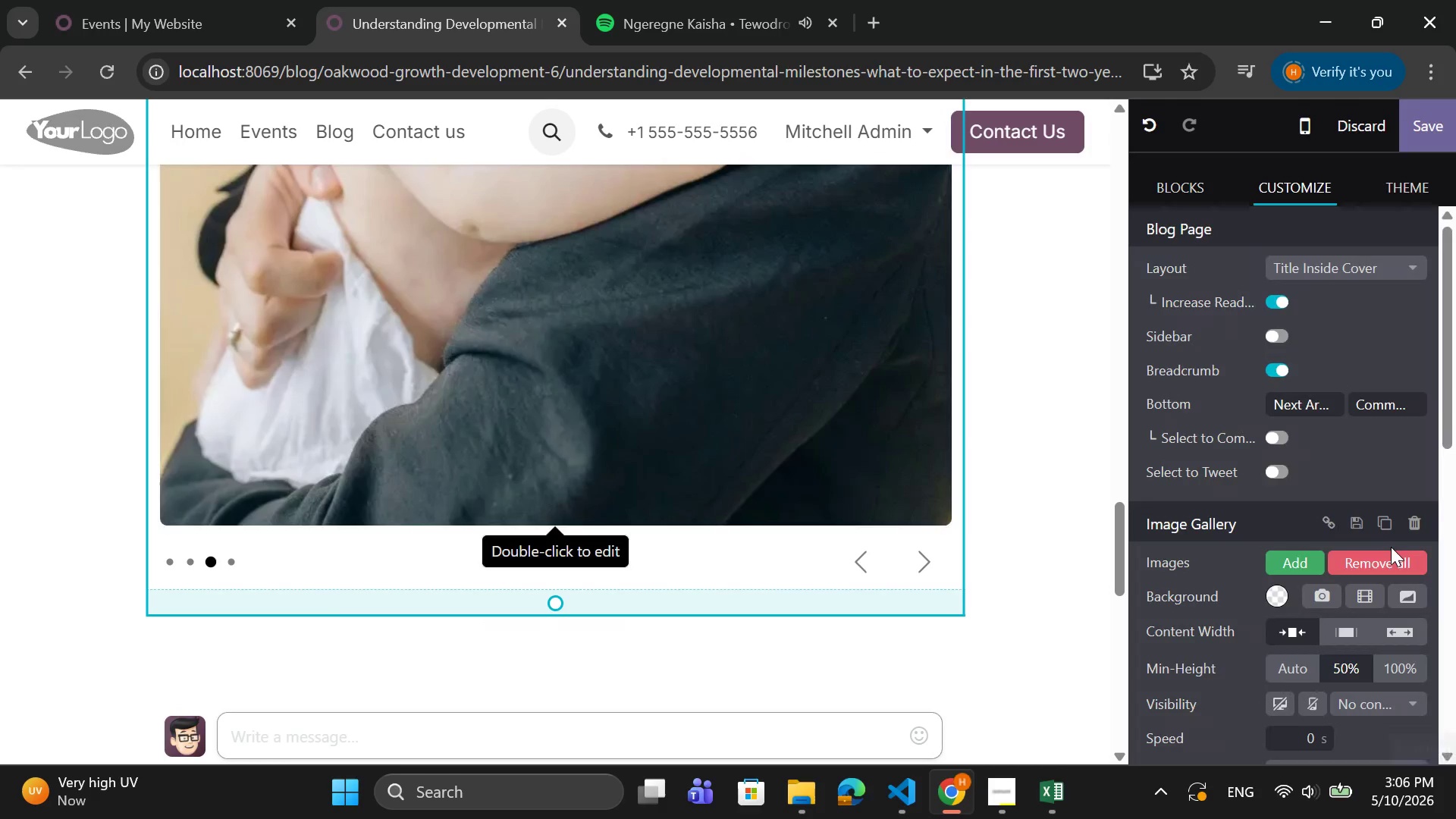 
scroll: coordinate [1391, 547], scroll_direction: down, amount: 13.0
 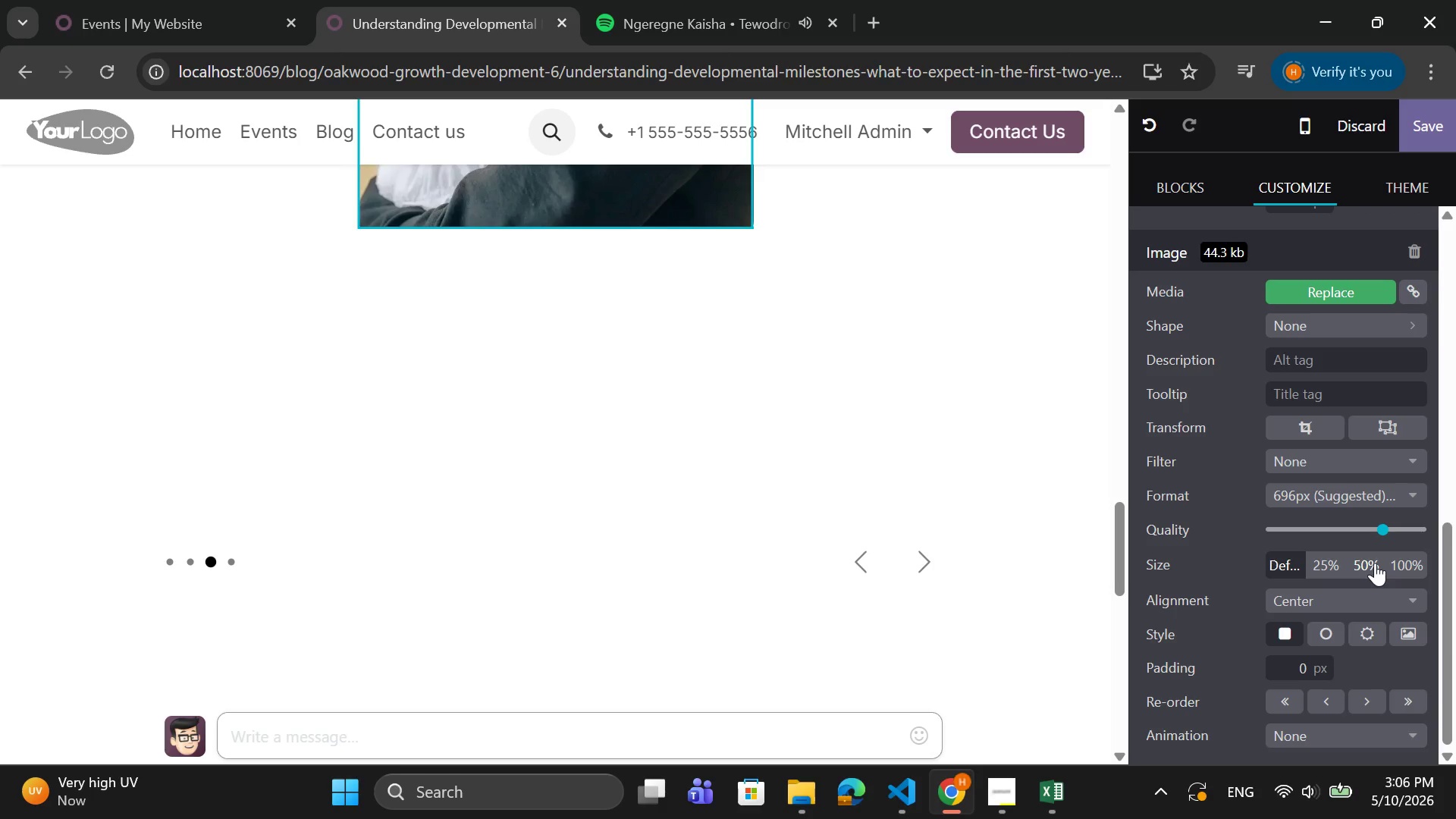 
left_click([1375, 563])
 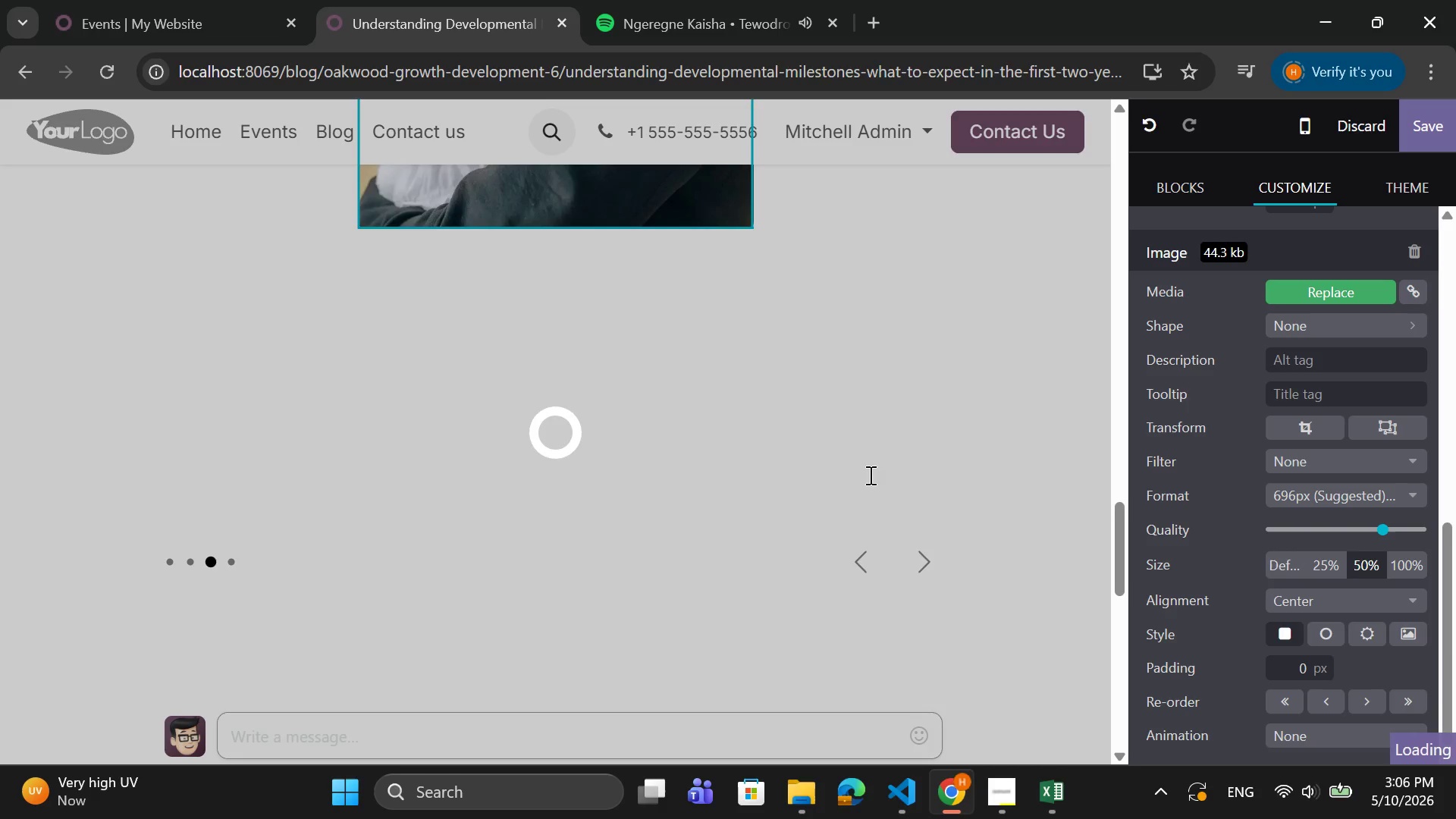 
scroll: coordinate [868, 475], scroll_direction: up, amount: 5.0
 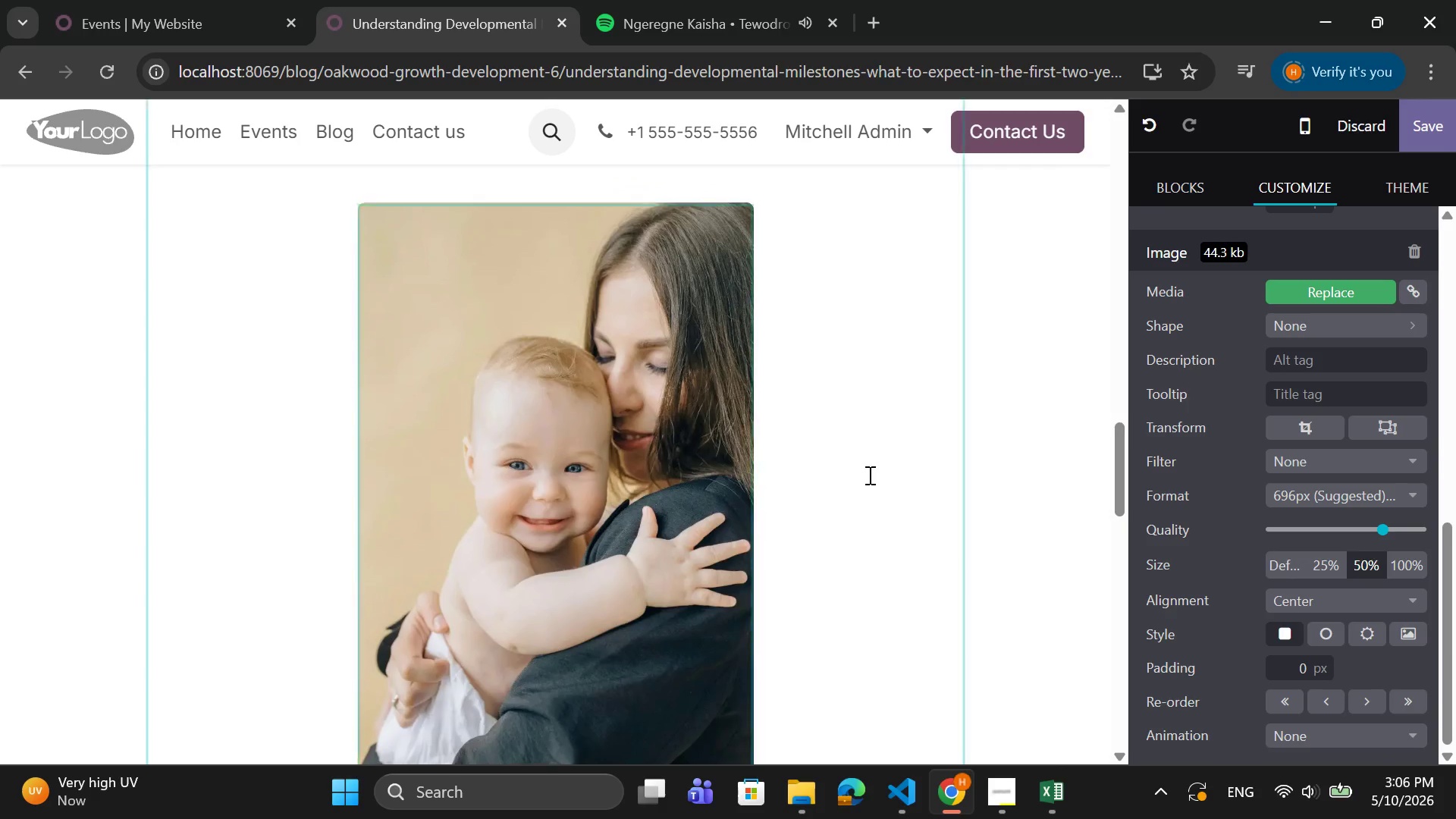 
scroll: coordinate [868, 475], scroll_direction: down, amount: 6.0
 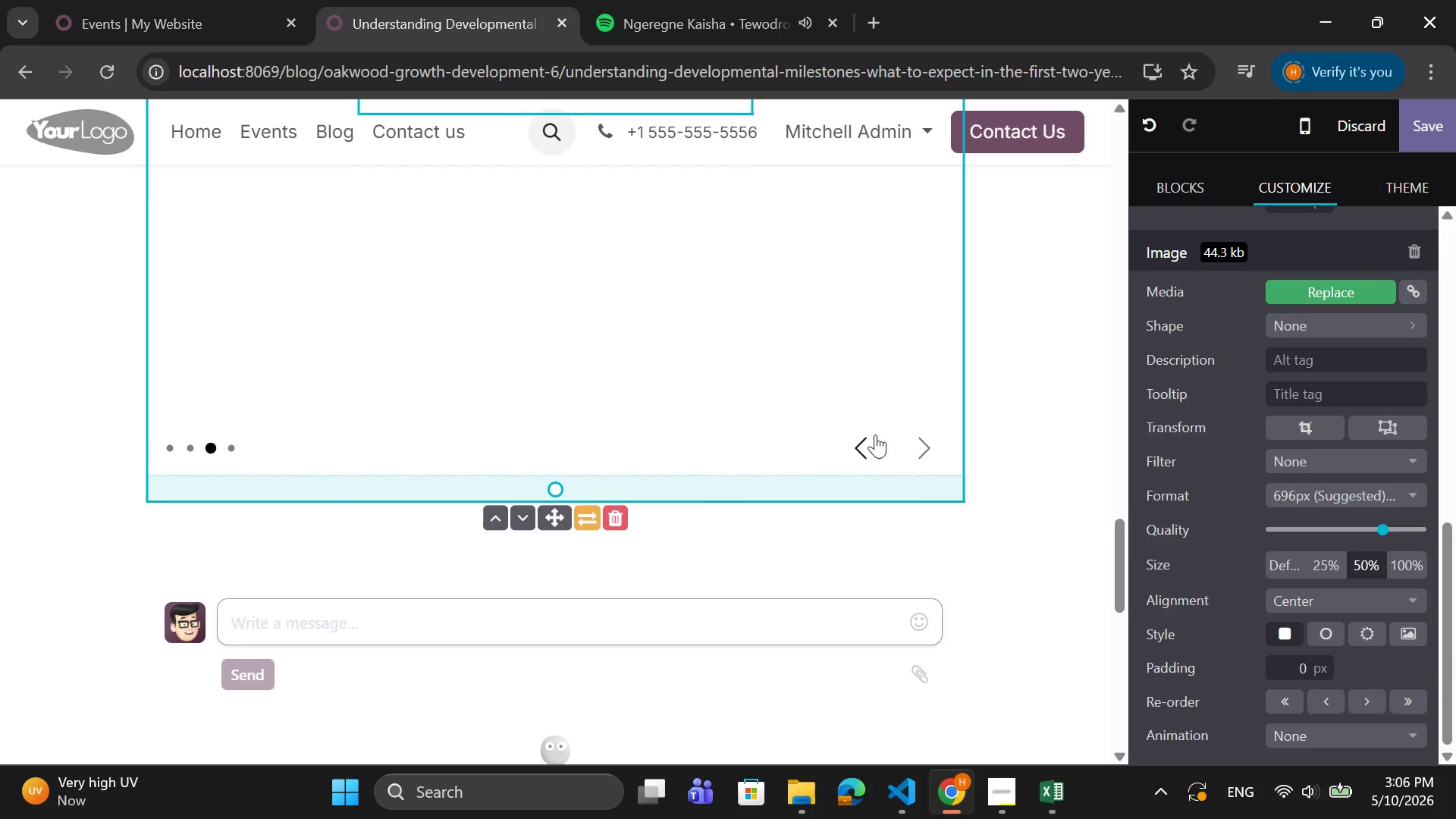 
left_click([878, 367])
 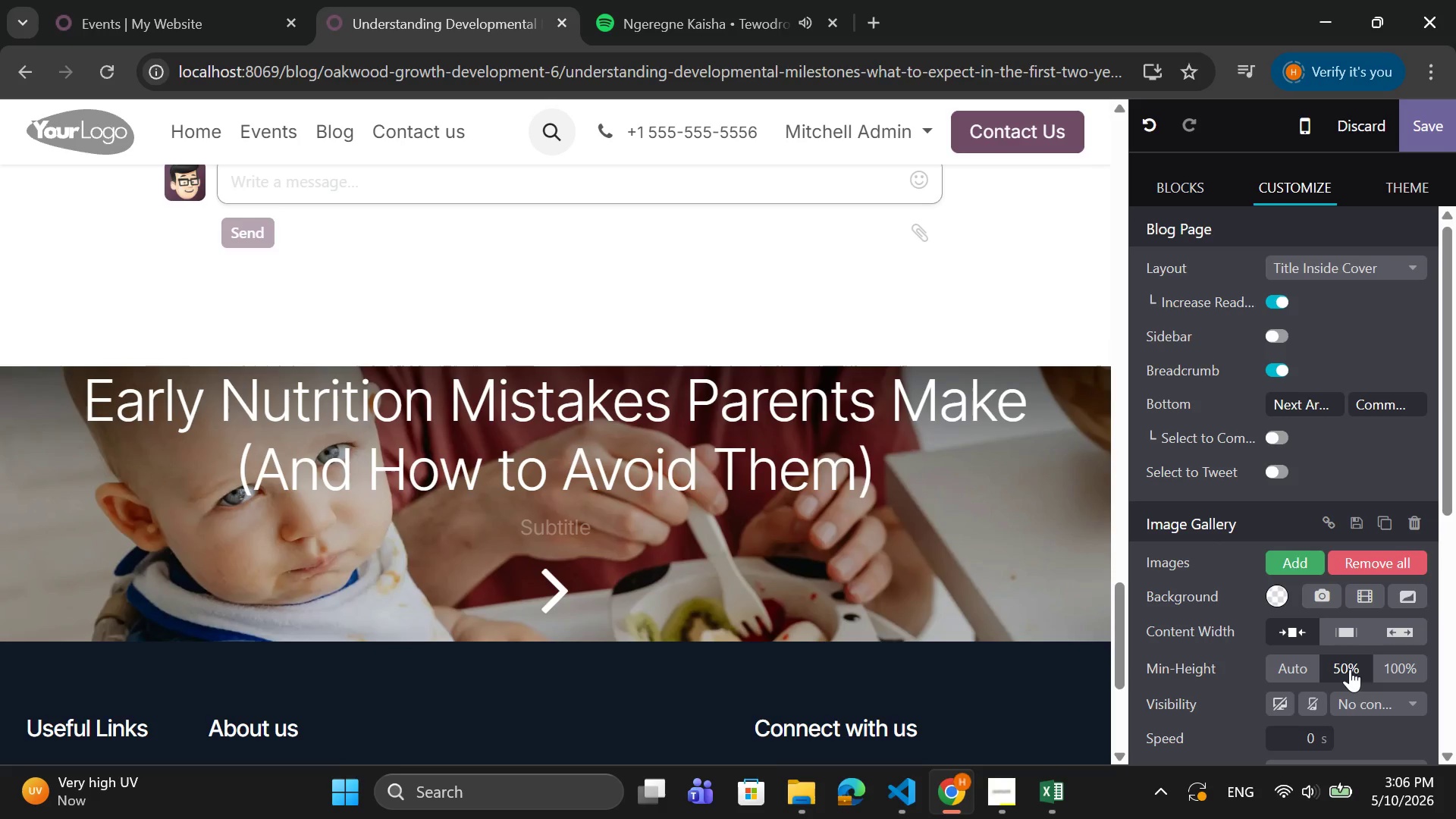 
scroll: coordinate [864, 513], scroll_direction: up, amount: 7.0
 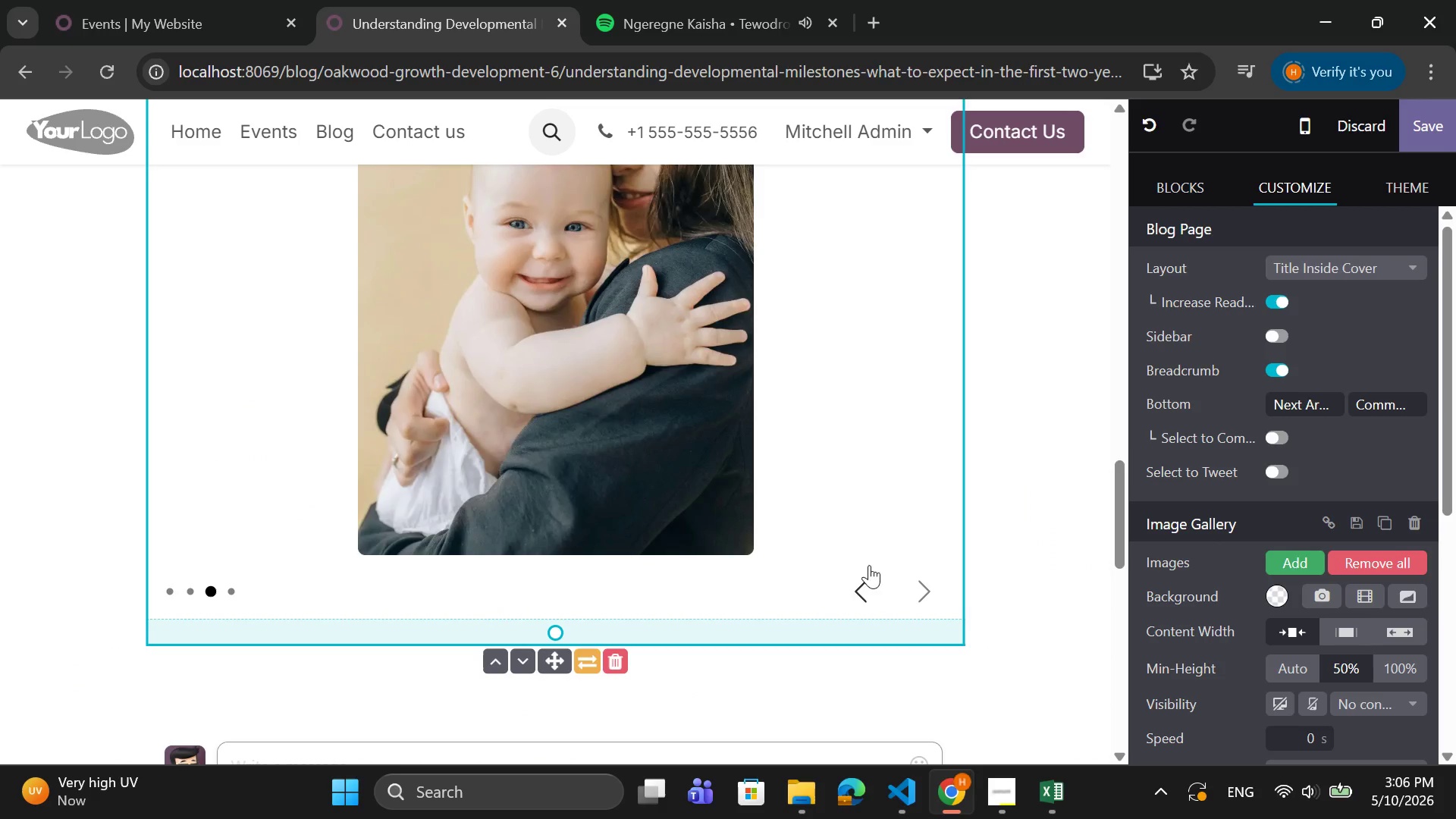 
left_click([862, 592])
 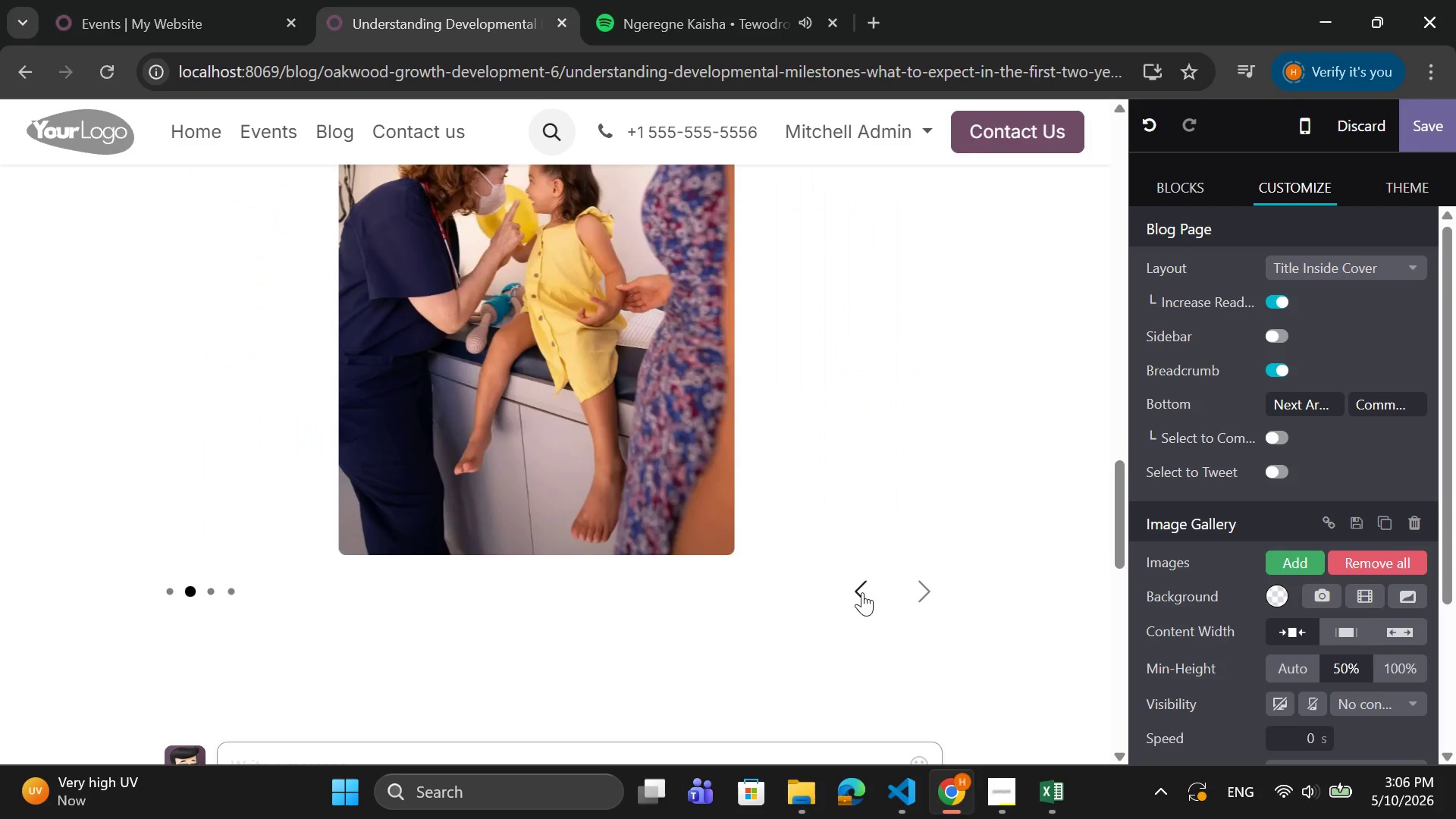 
left_click([862, 592])
 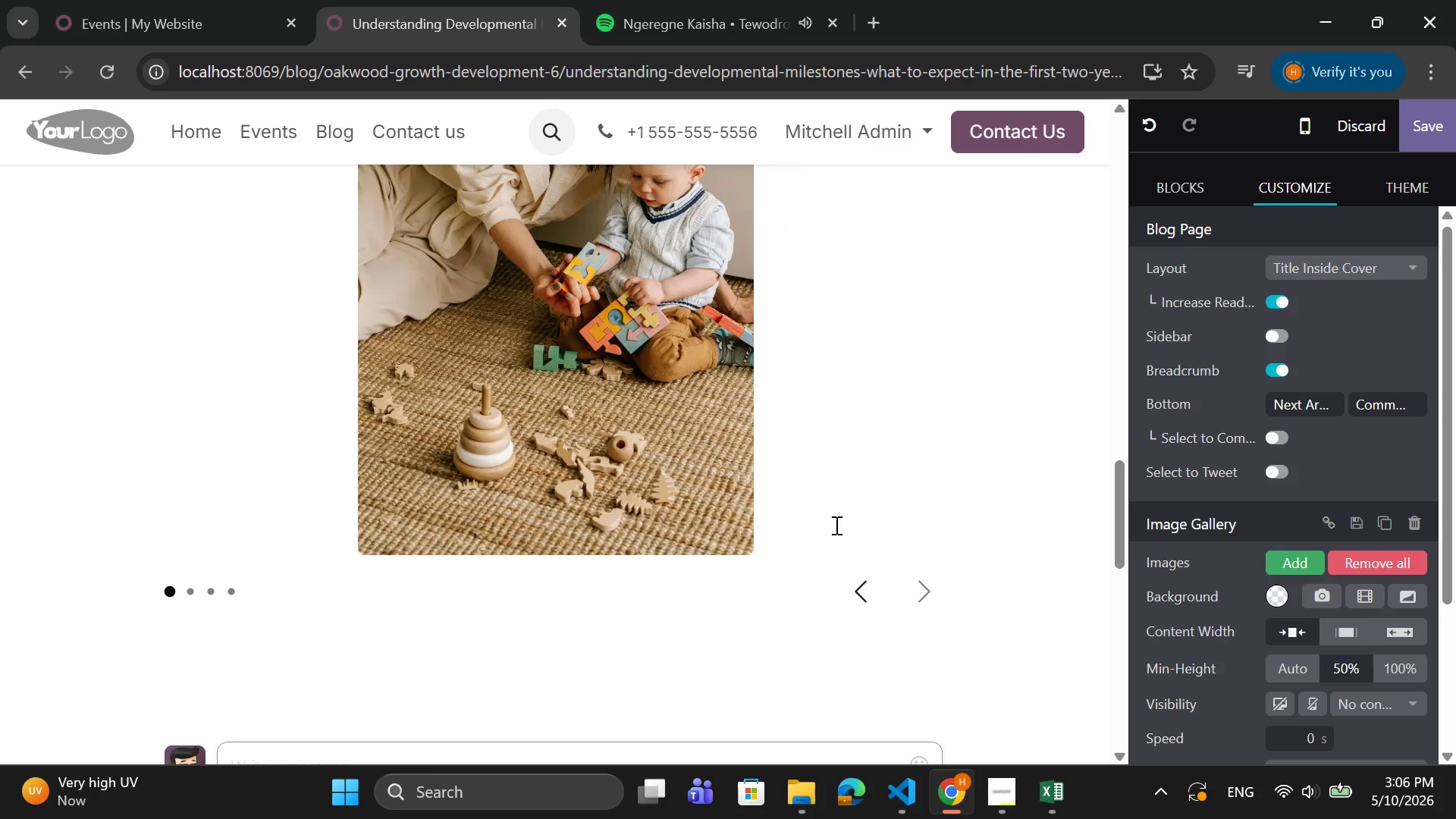 
scroll: coordinate [809, 480], scroll_direction: up, amount: 3.0
 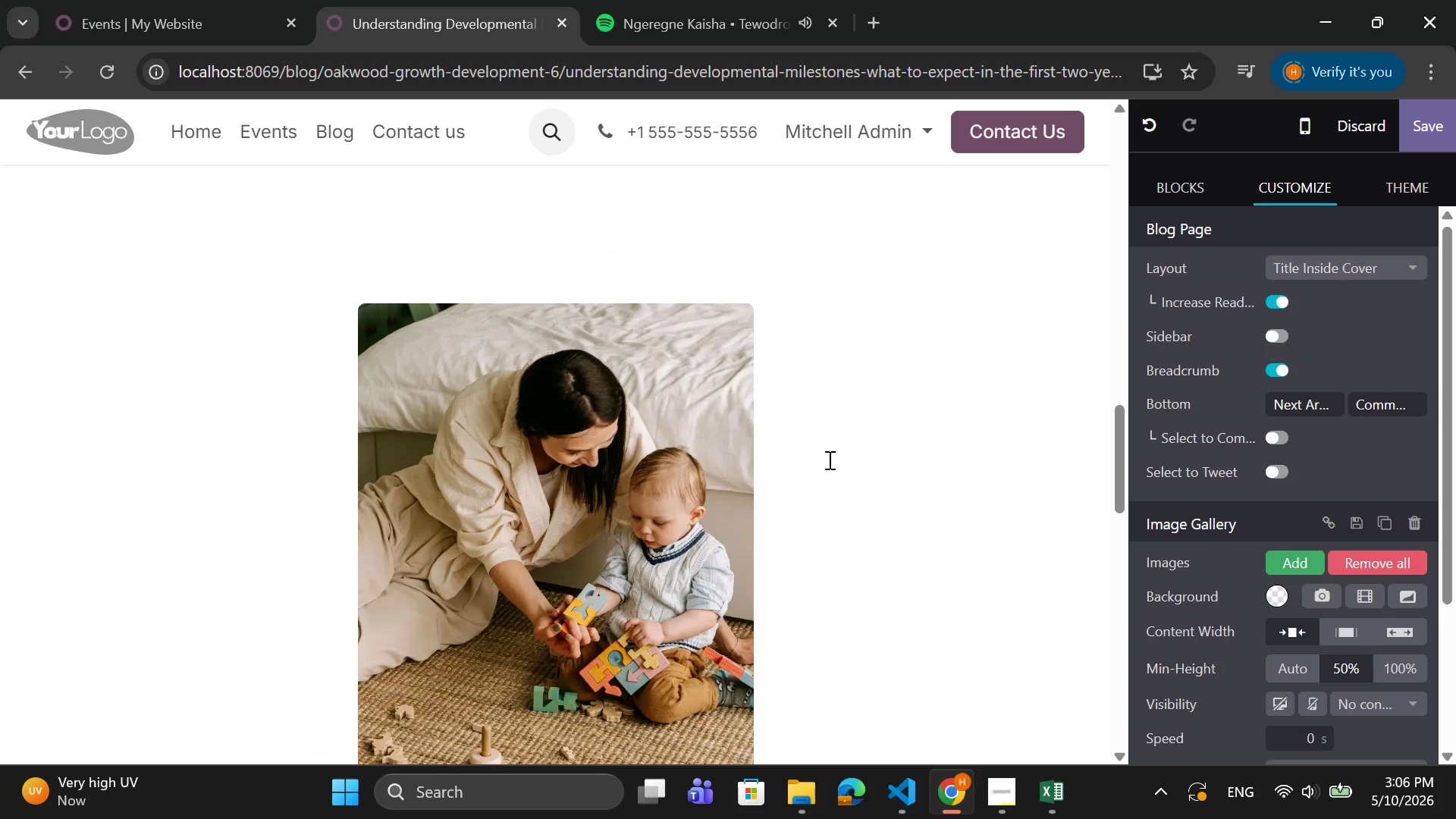 
left_click([829, 460])
 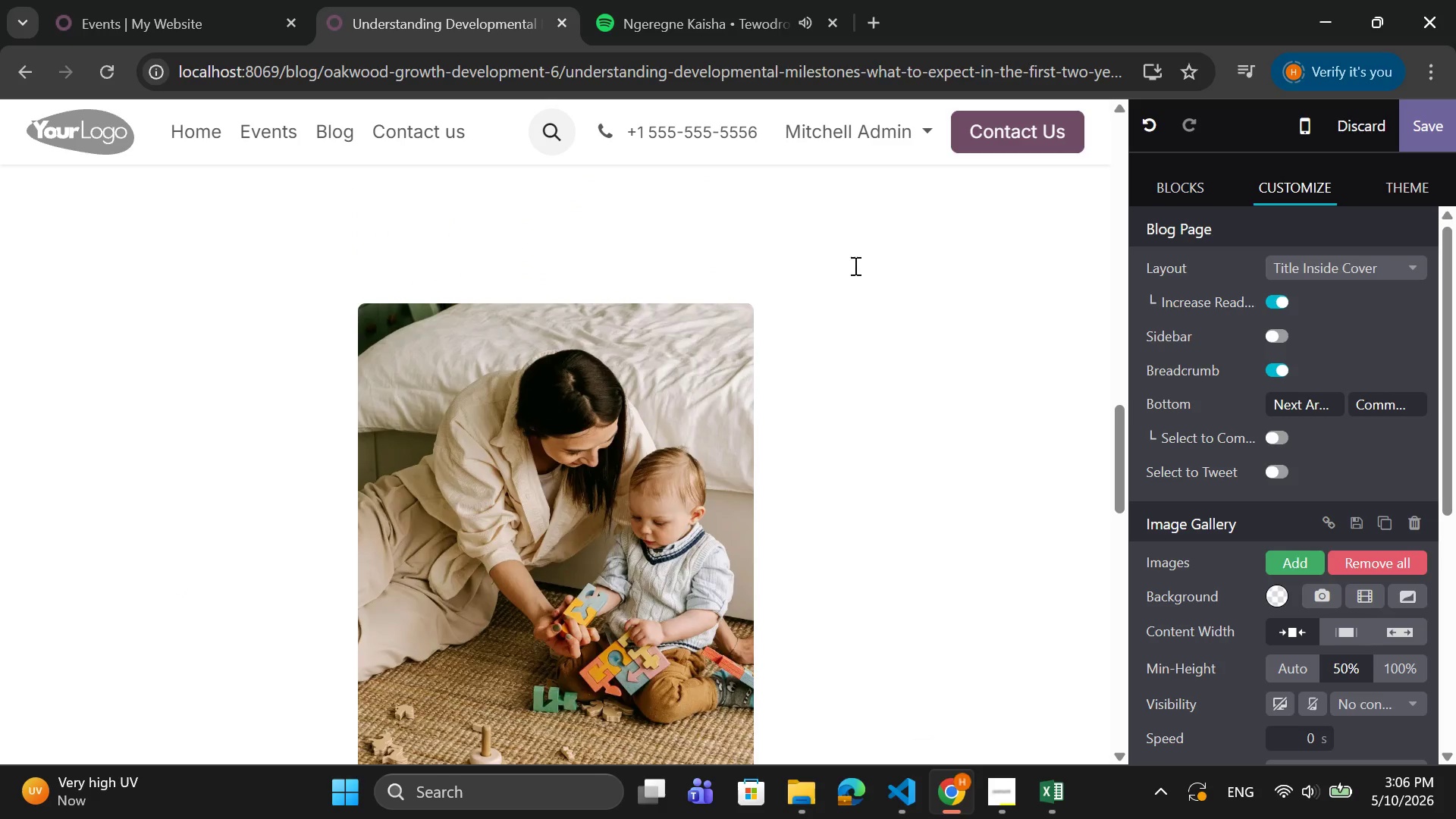 
left_click([834, 249])
 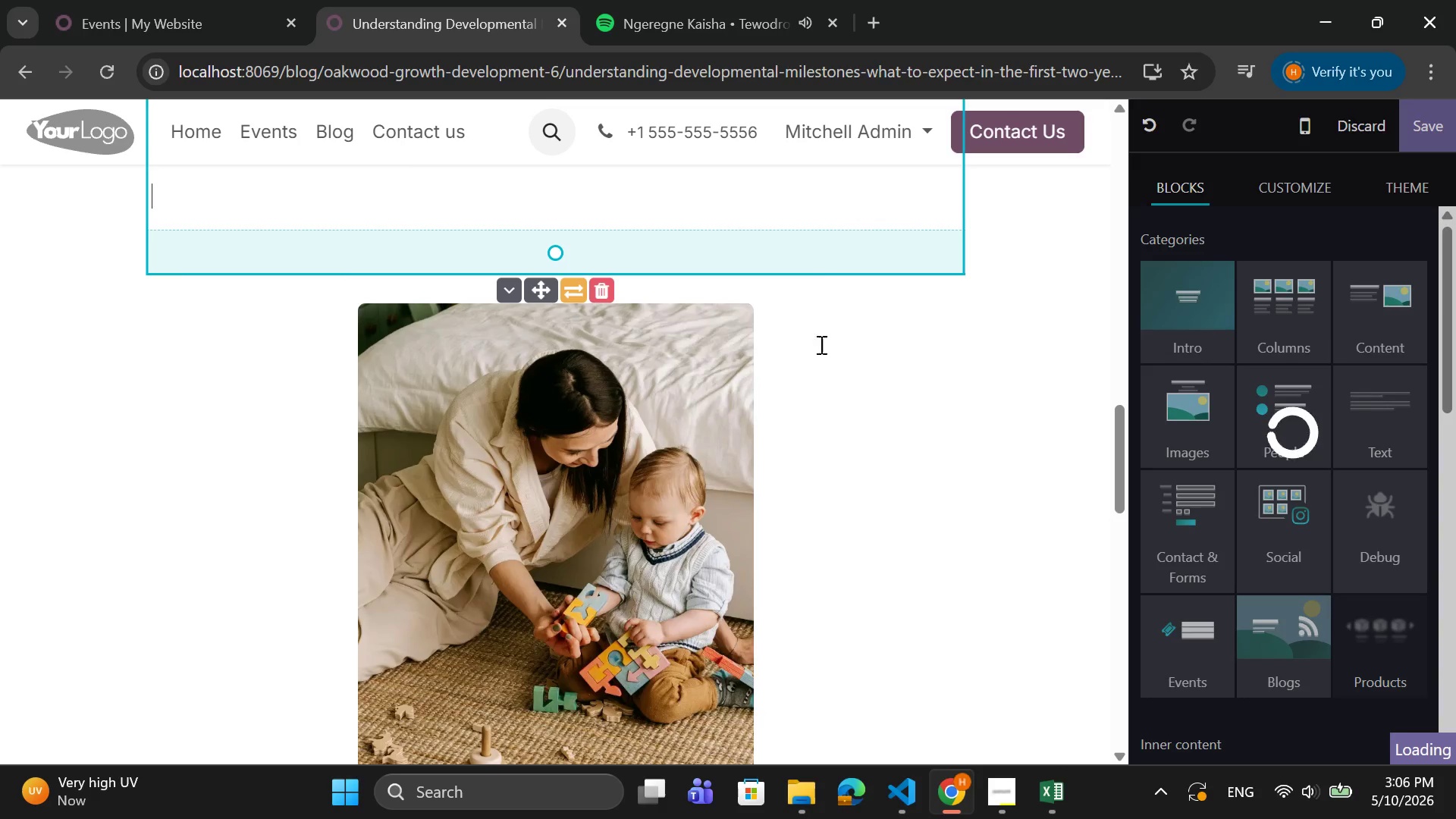 
scroll: coordinate [819, 228], scroll_direction: up, amount: 2.0
 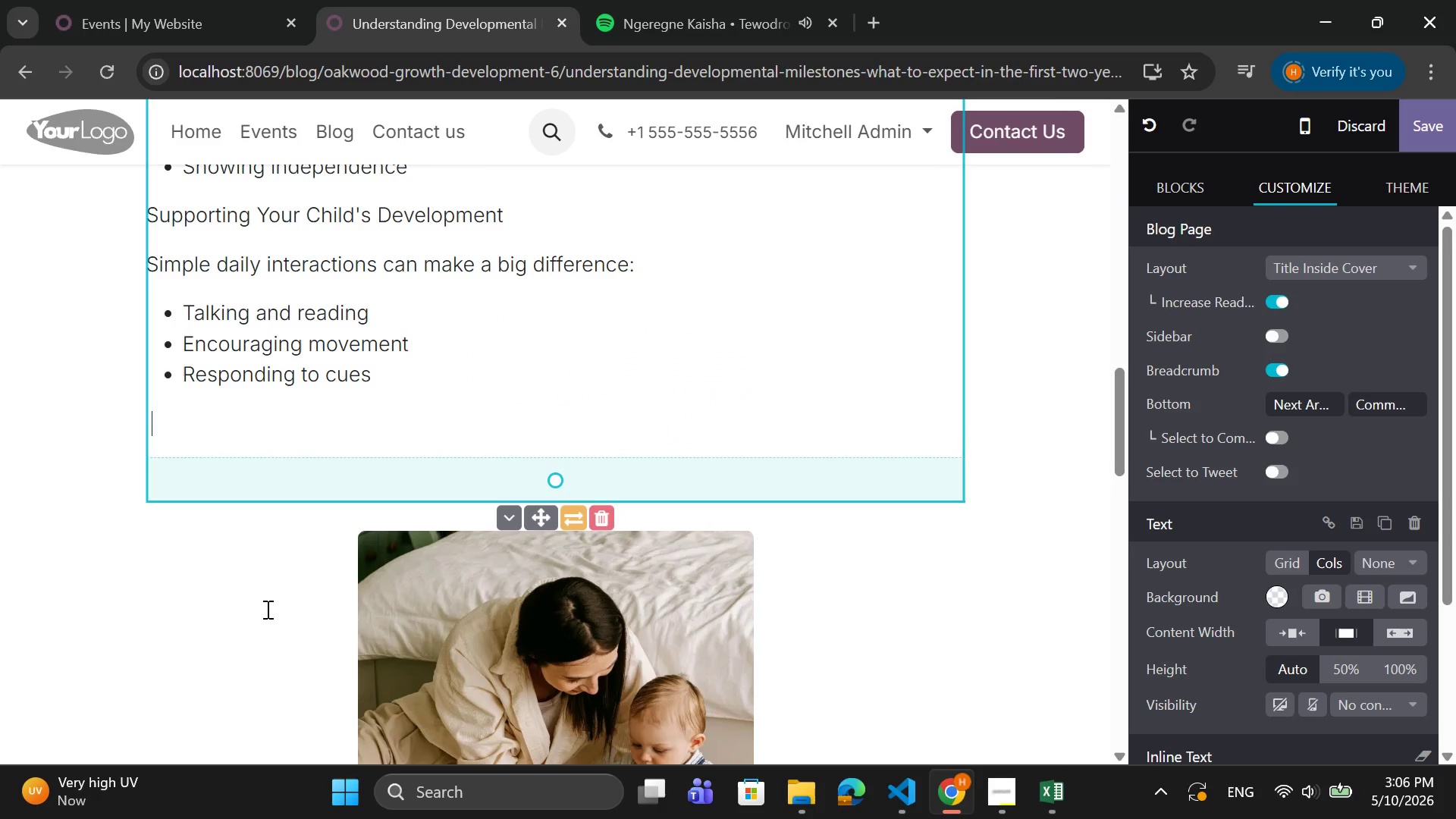 
left_click([266, 609])
 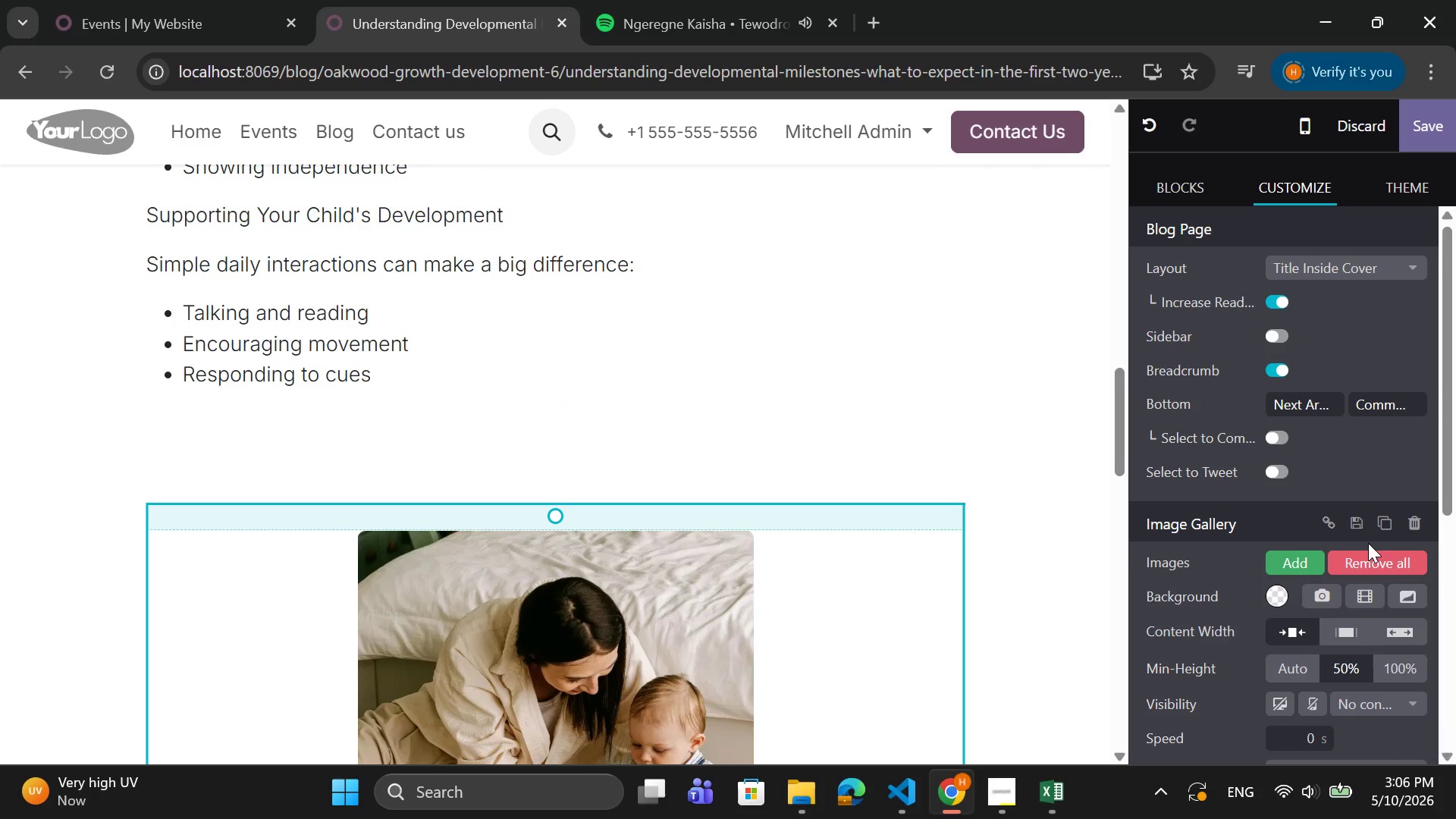 
scroll: coordinate [1368, 543], scroll_direction: down, amount: 1.0
 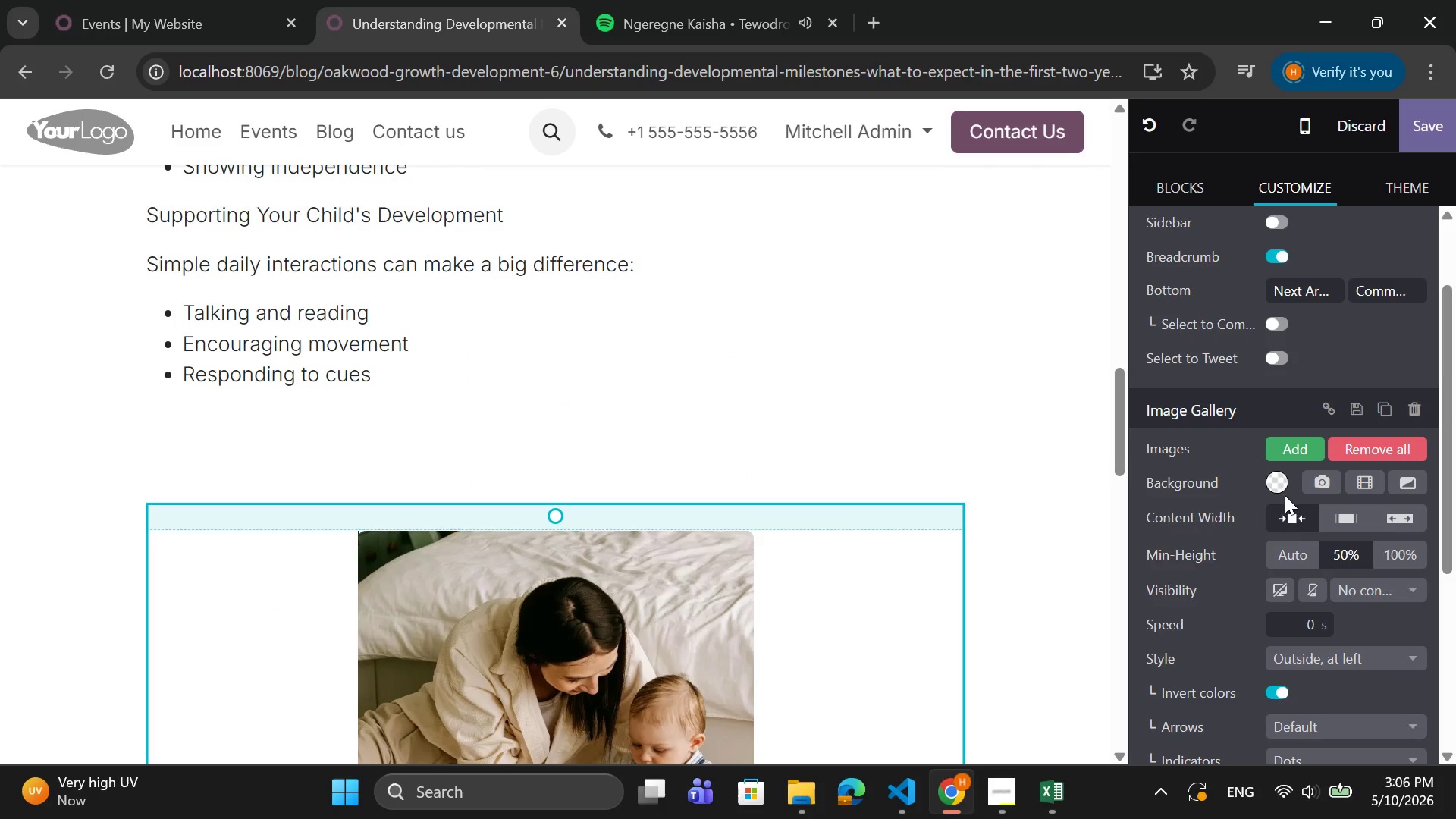 
left_click([1280, 482])
 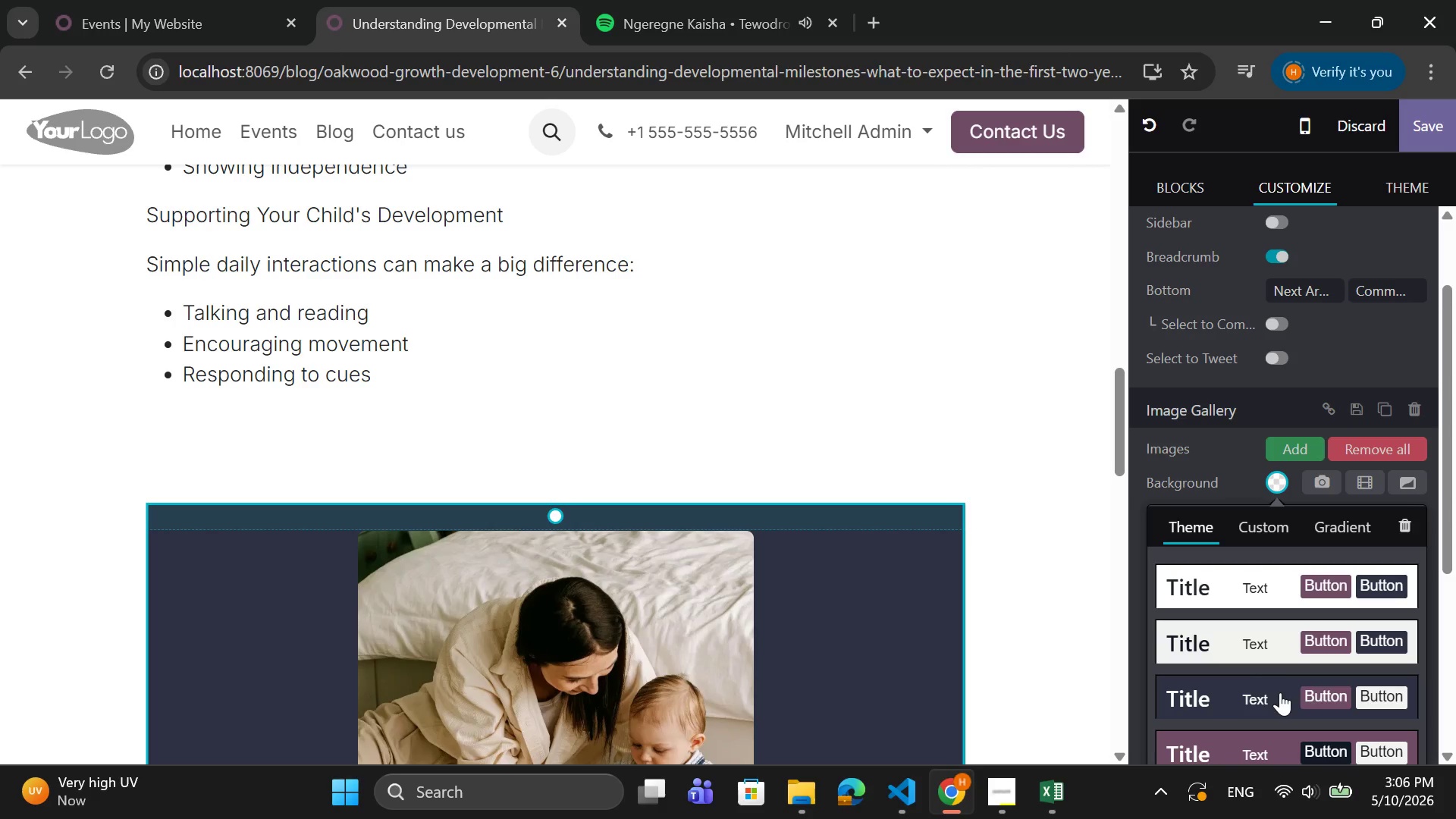 
scroll: coordinate [1280, 692], scroll_direction: down, amount: 1.0
 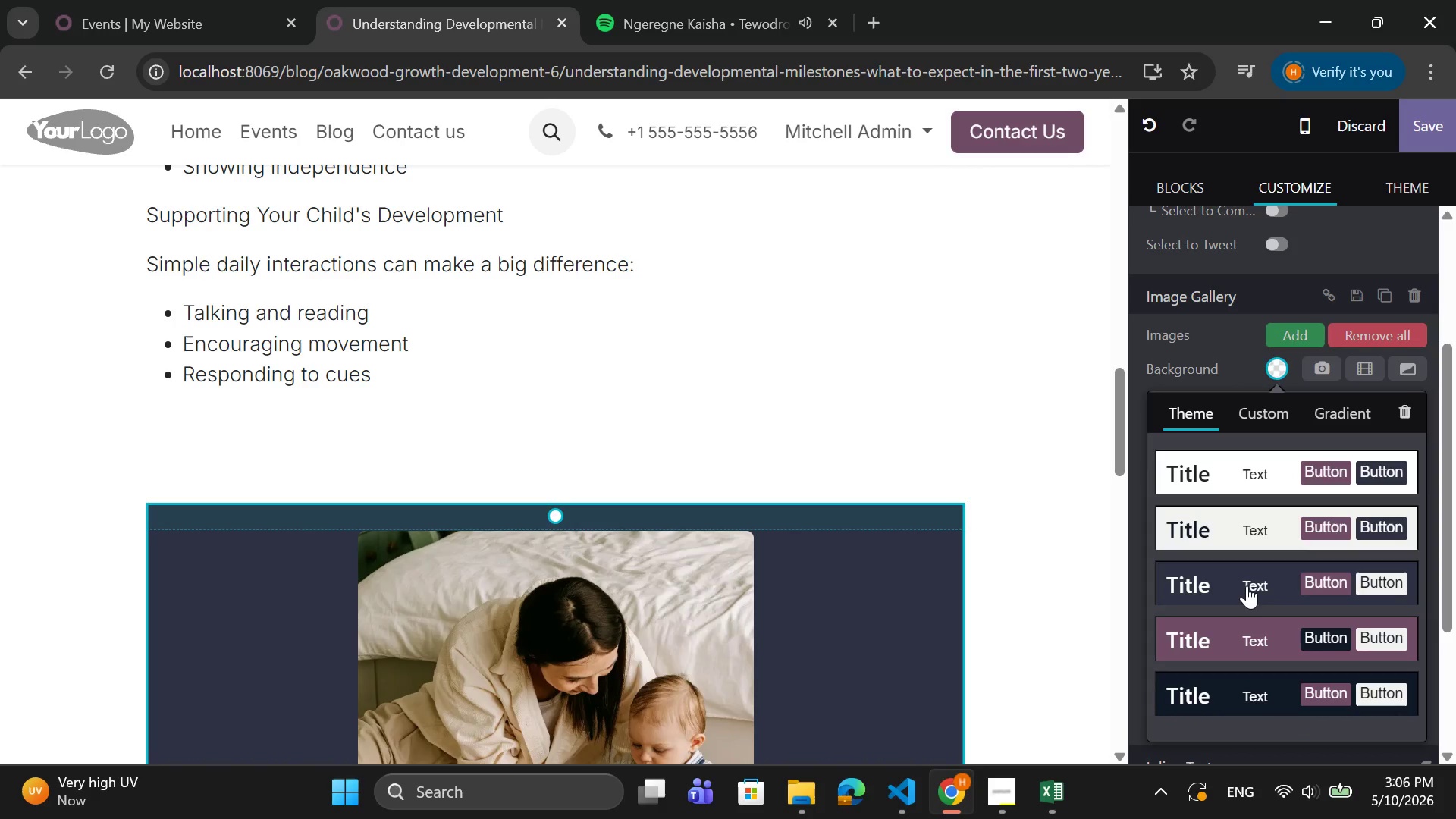 
left_click([1242, 583])
 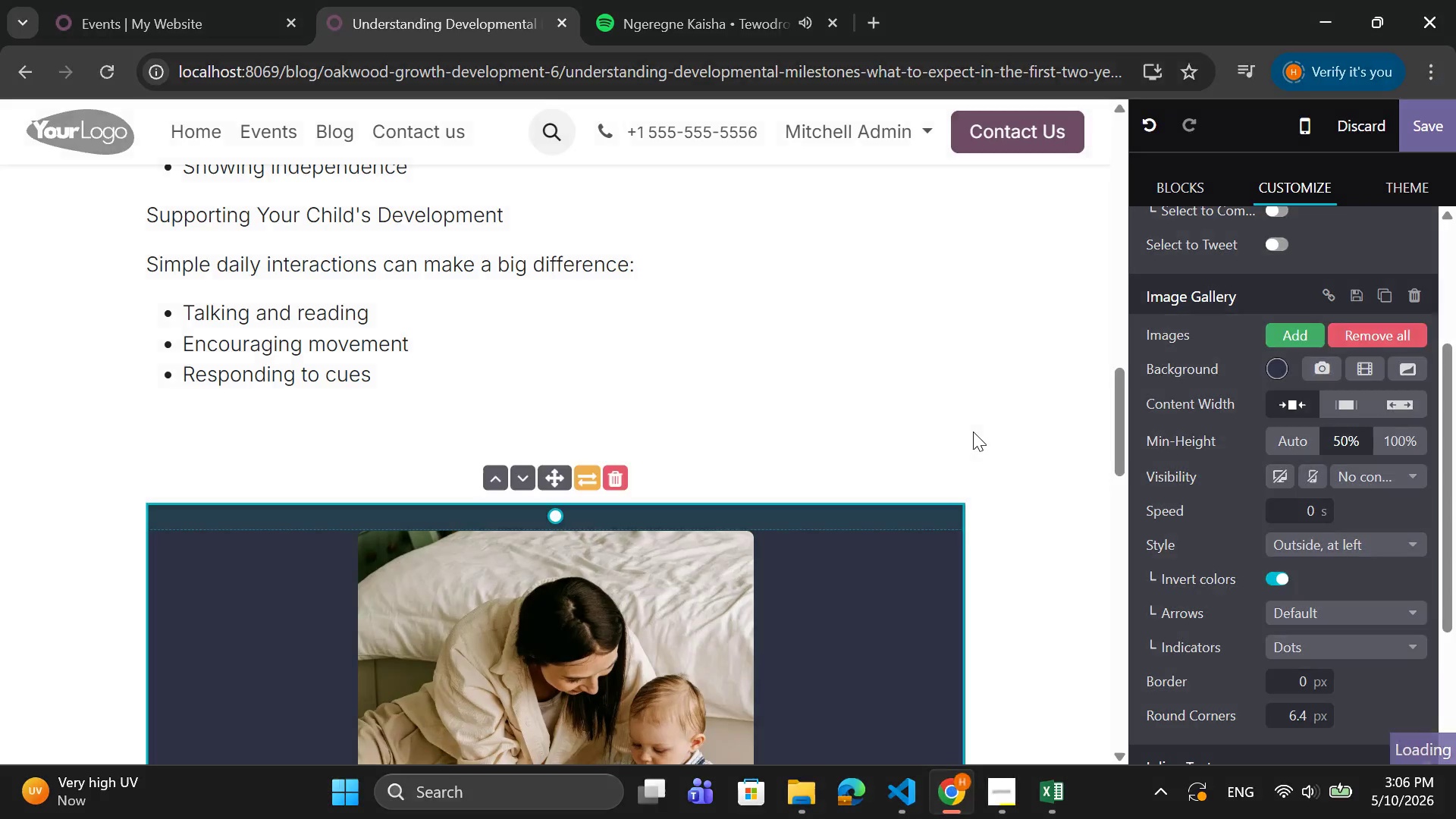 
left_click([973, 431])
 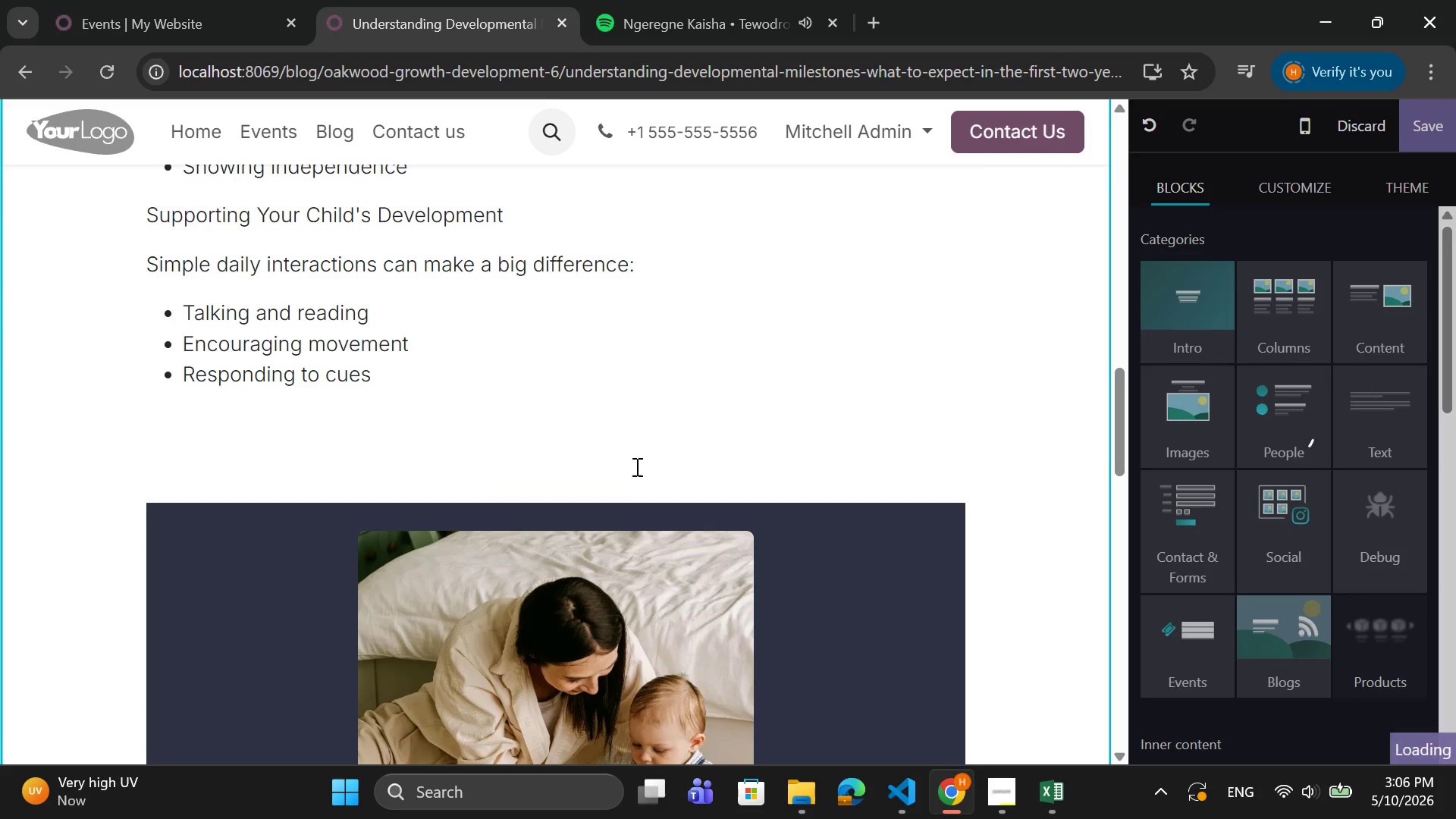 
left_click([626, 464])
 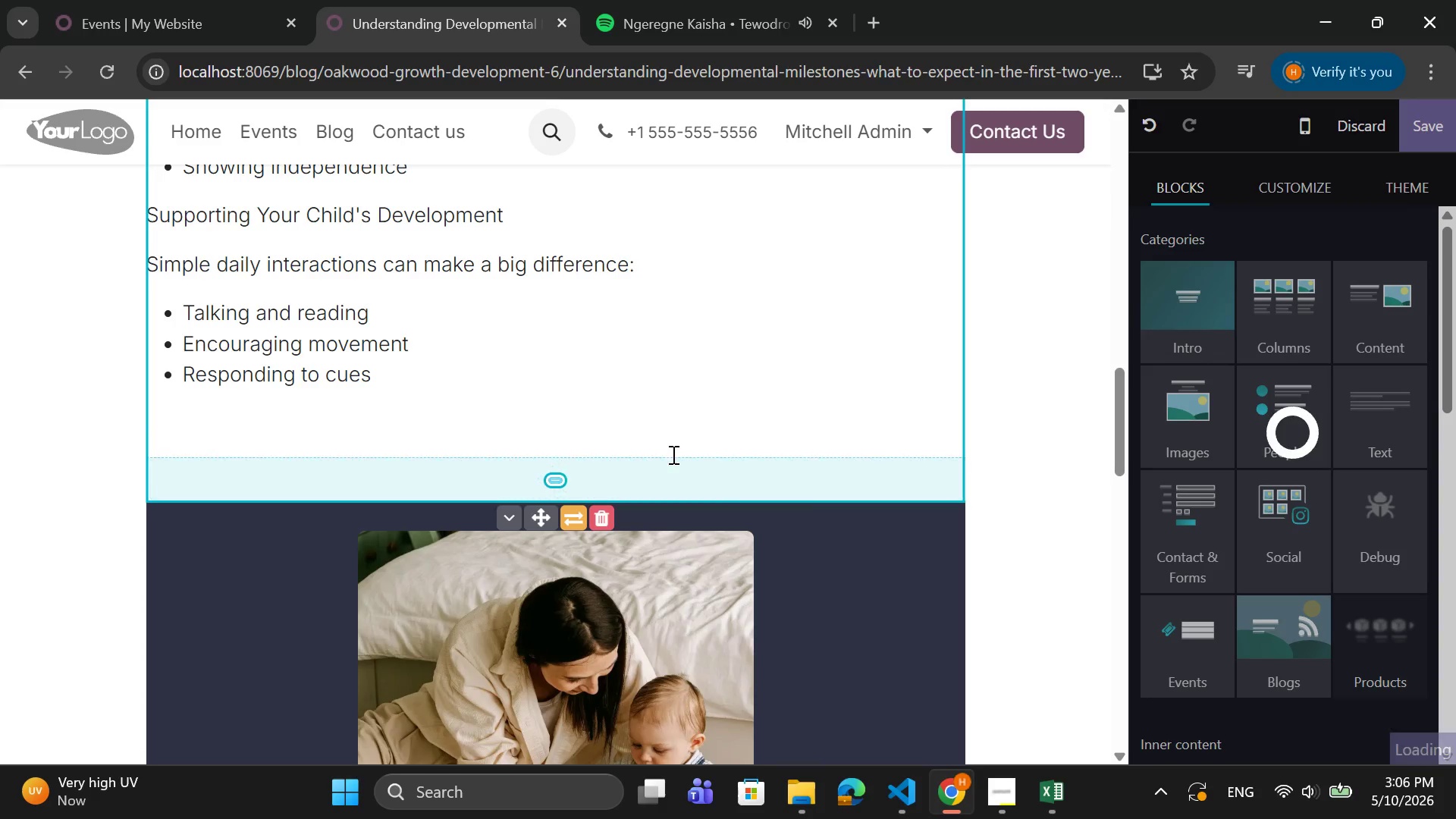 
key(Backspace)
 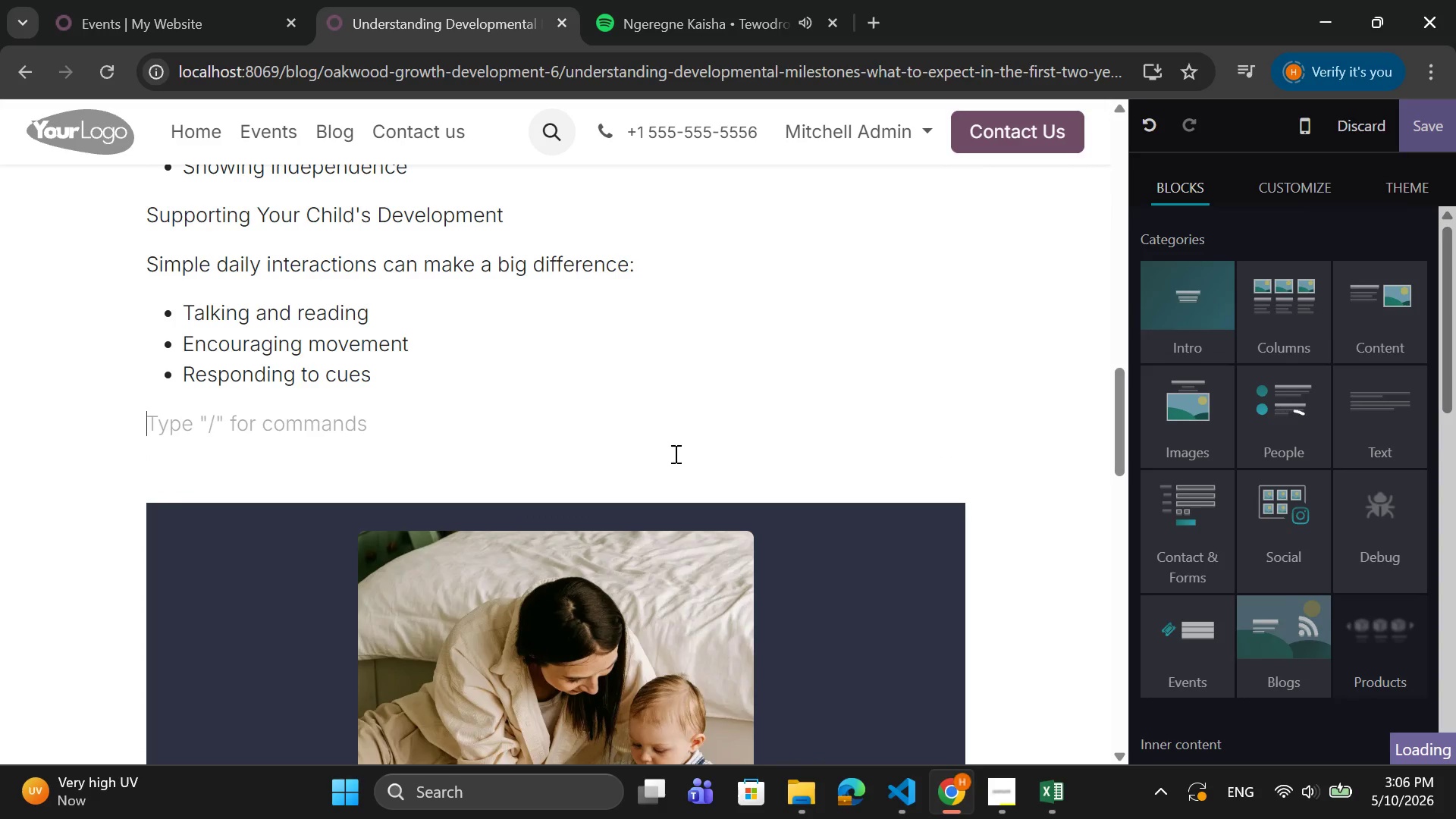 
key(Backspace)
 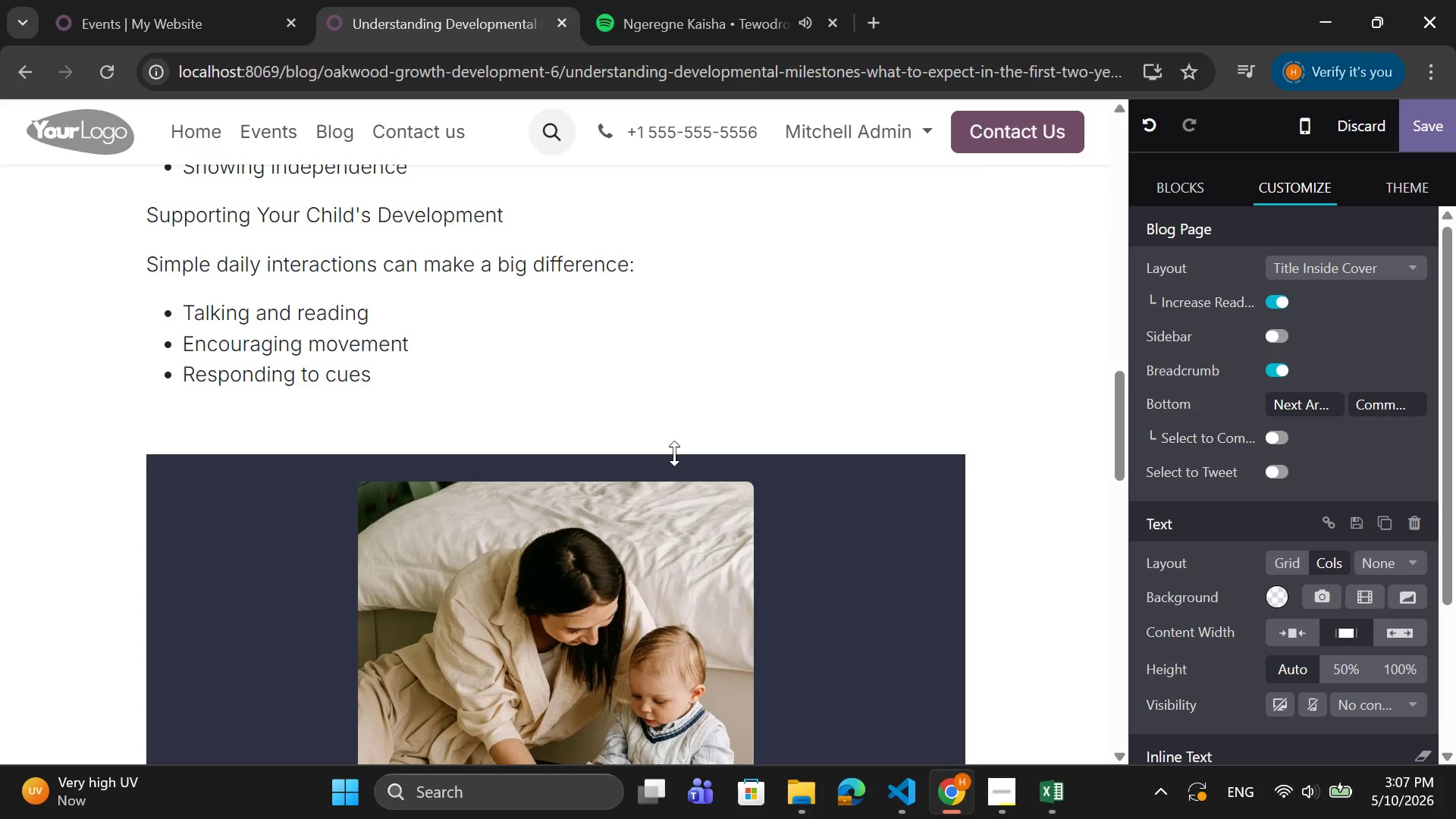 
scroll: coordinate [674, 453], scroll_direction: down, amount: 6.0
 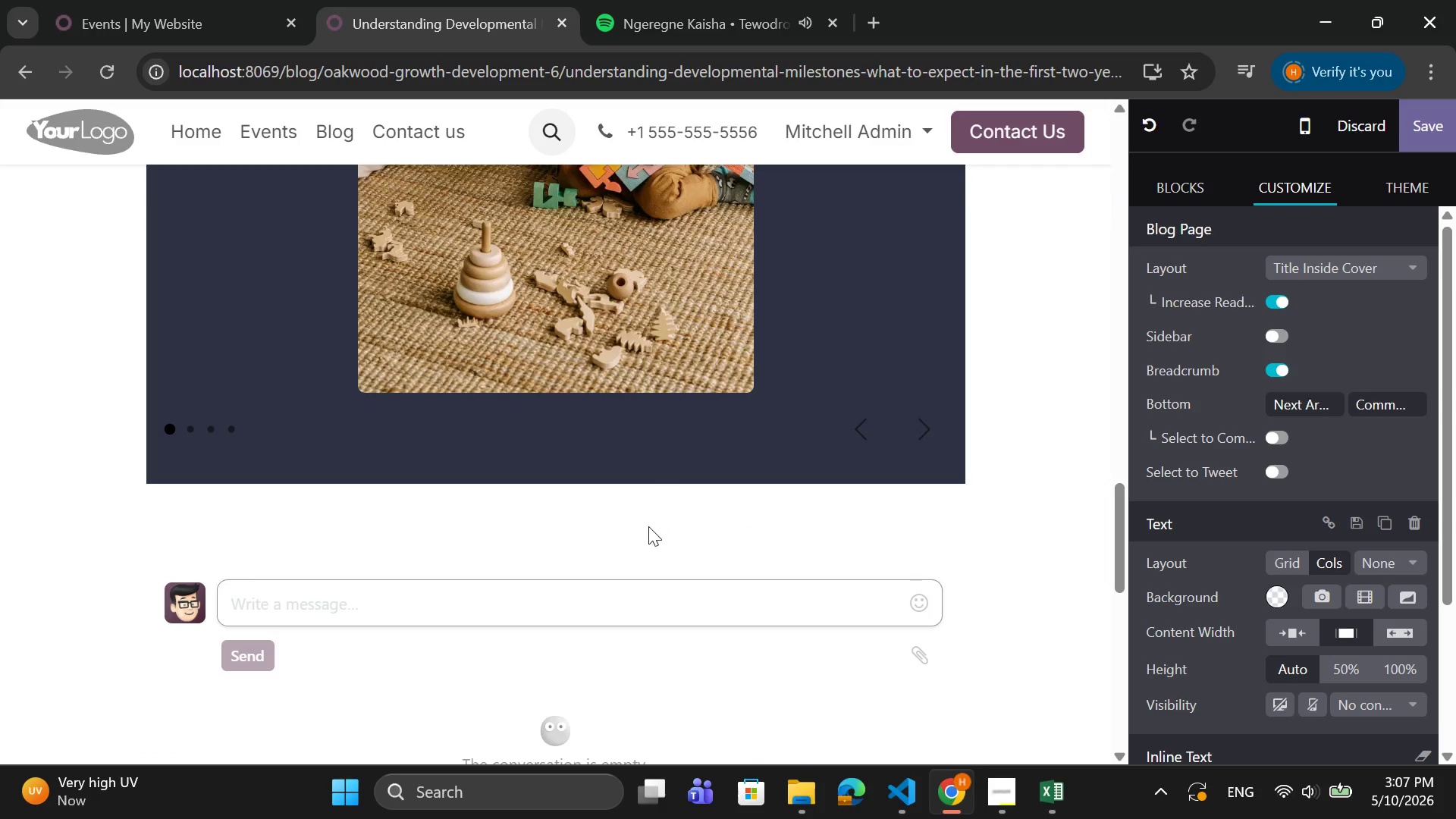 
left_click([648, 526])
 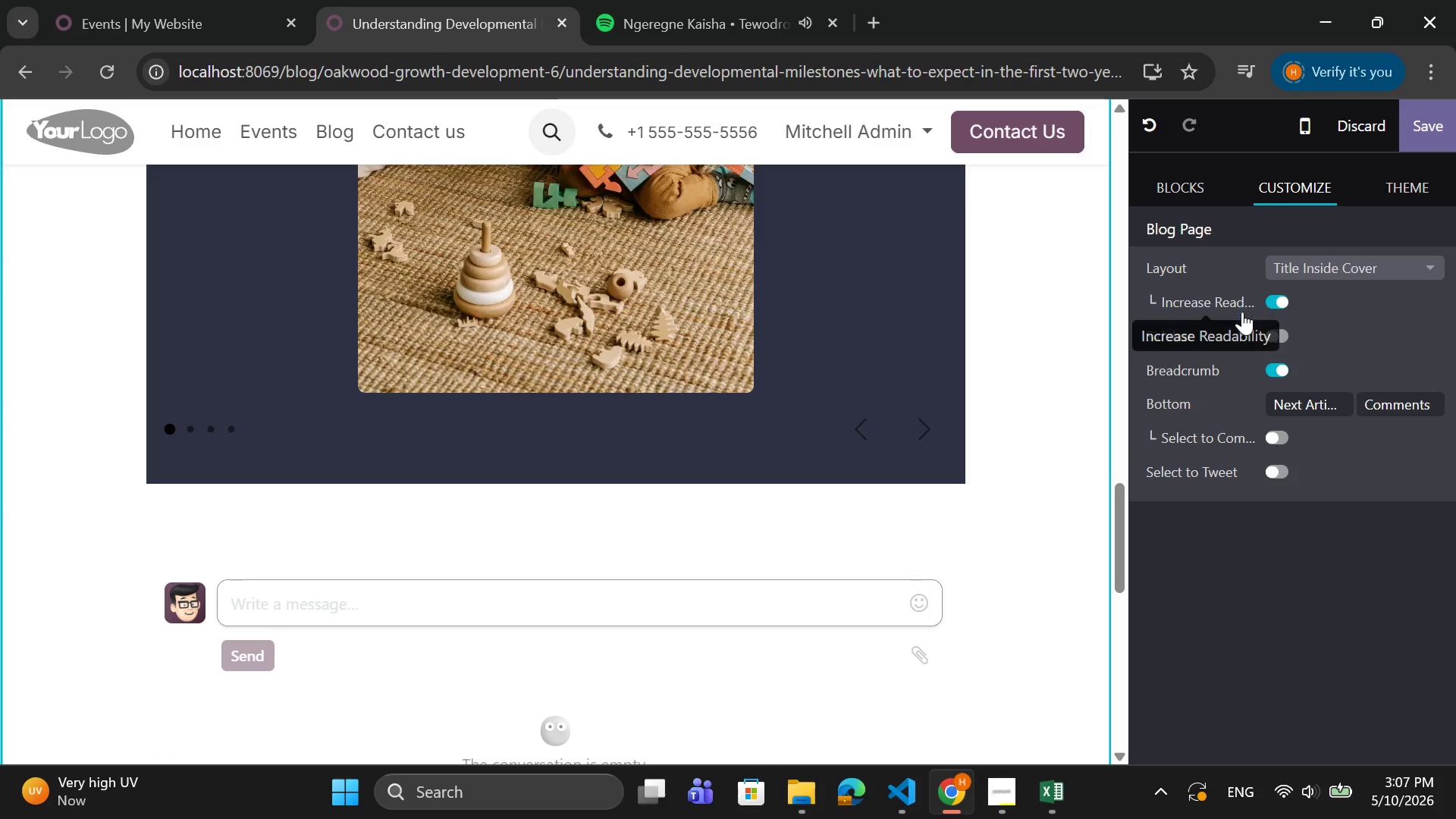 
left_click([1185, 192])
 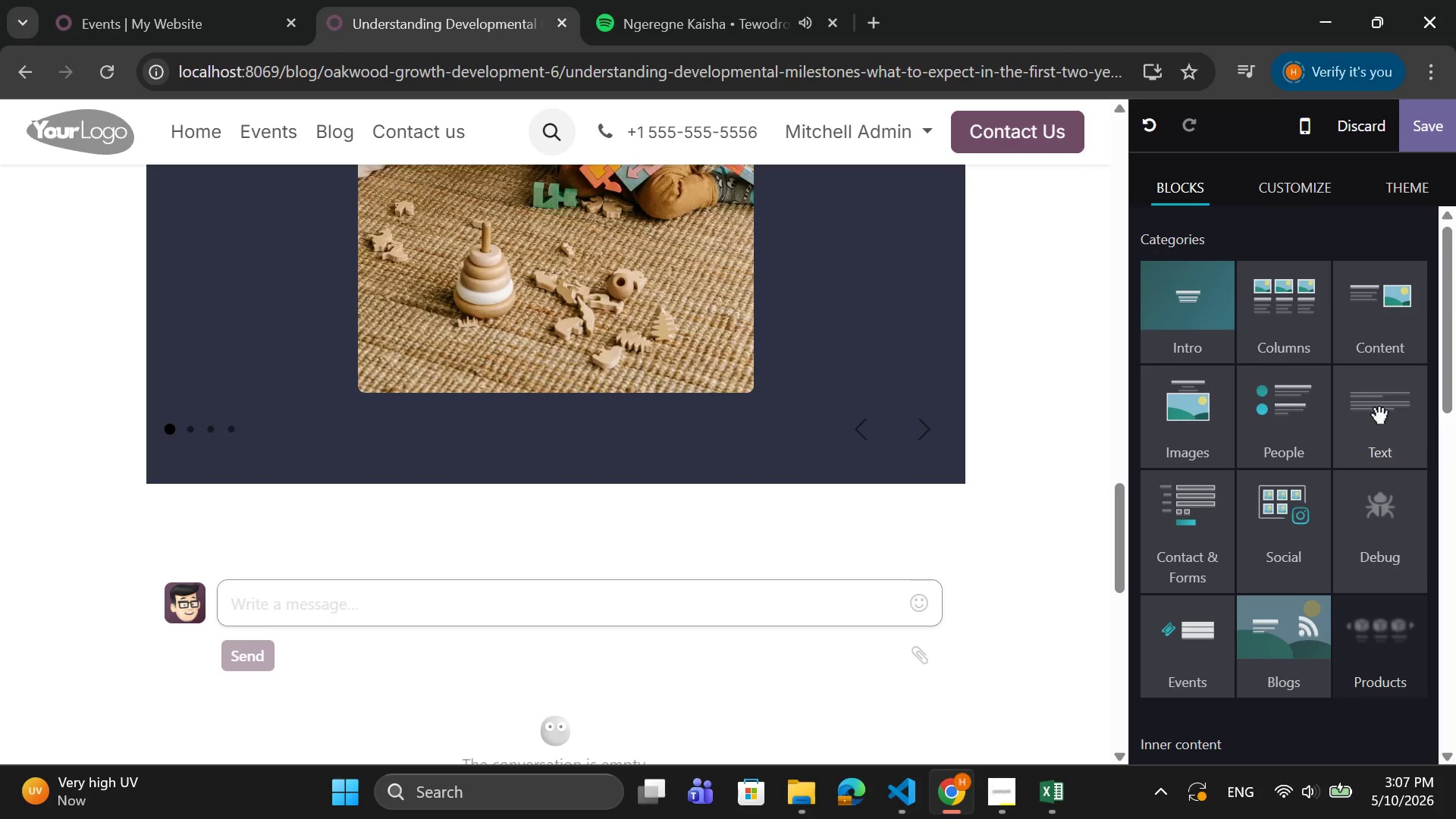 
left_click([1360, 395])
 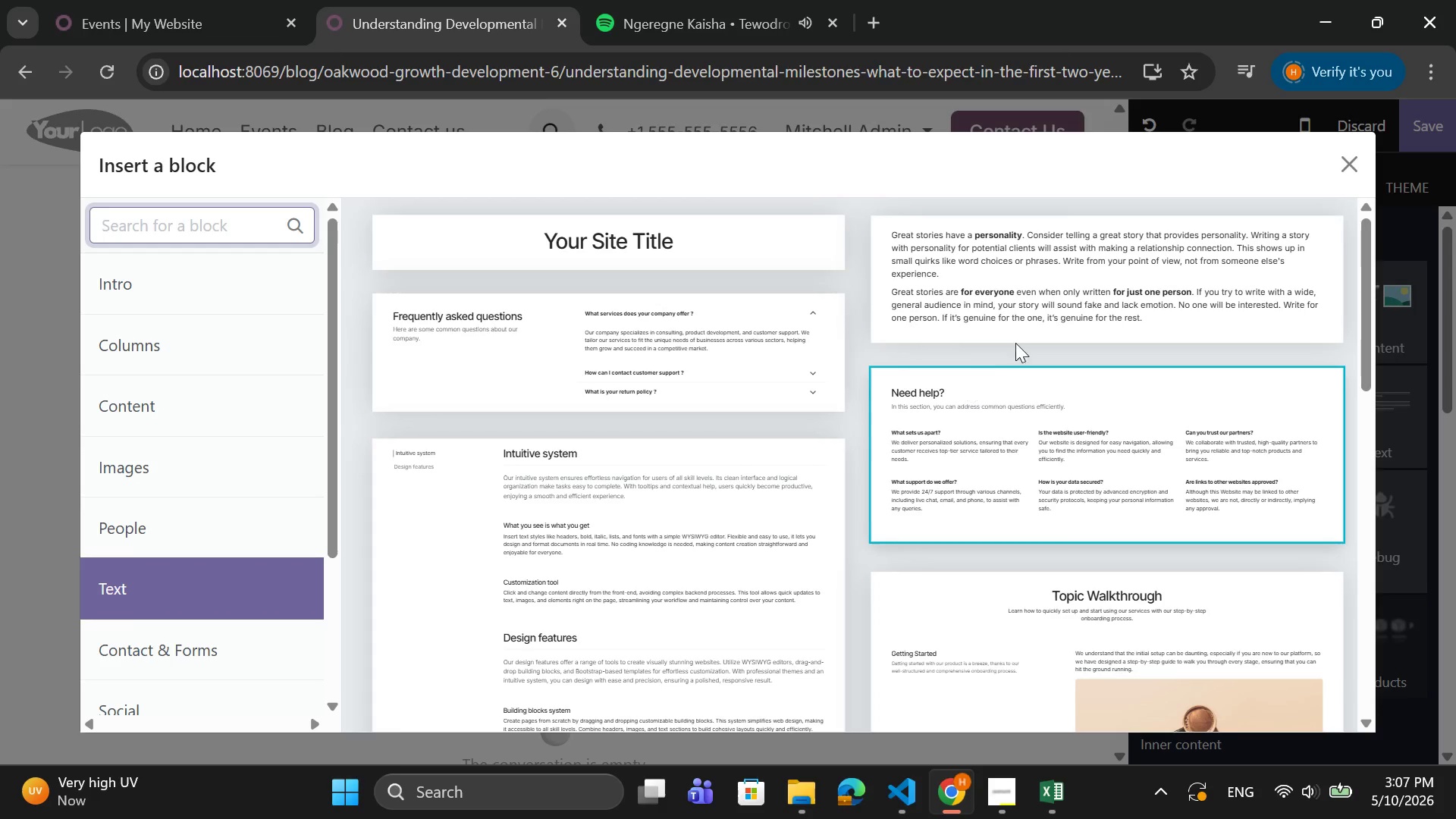 
left_click([1106, 306])
 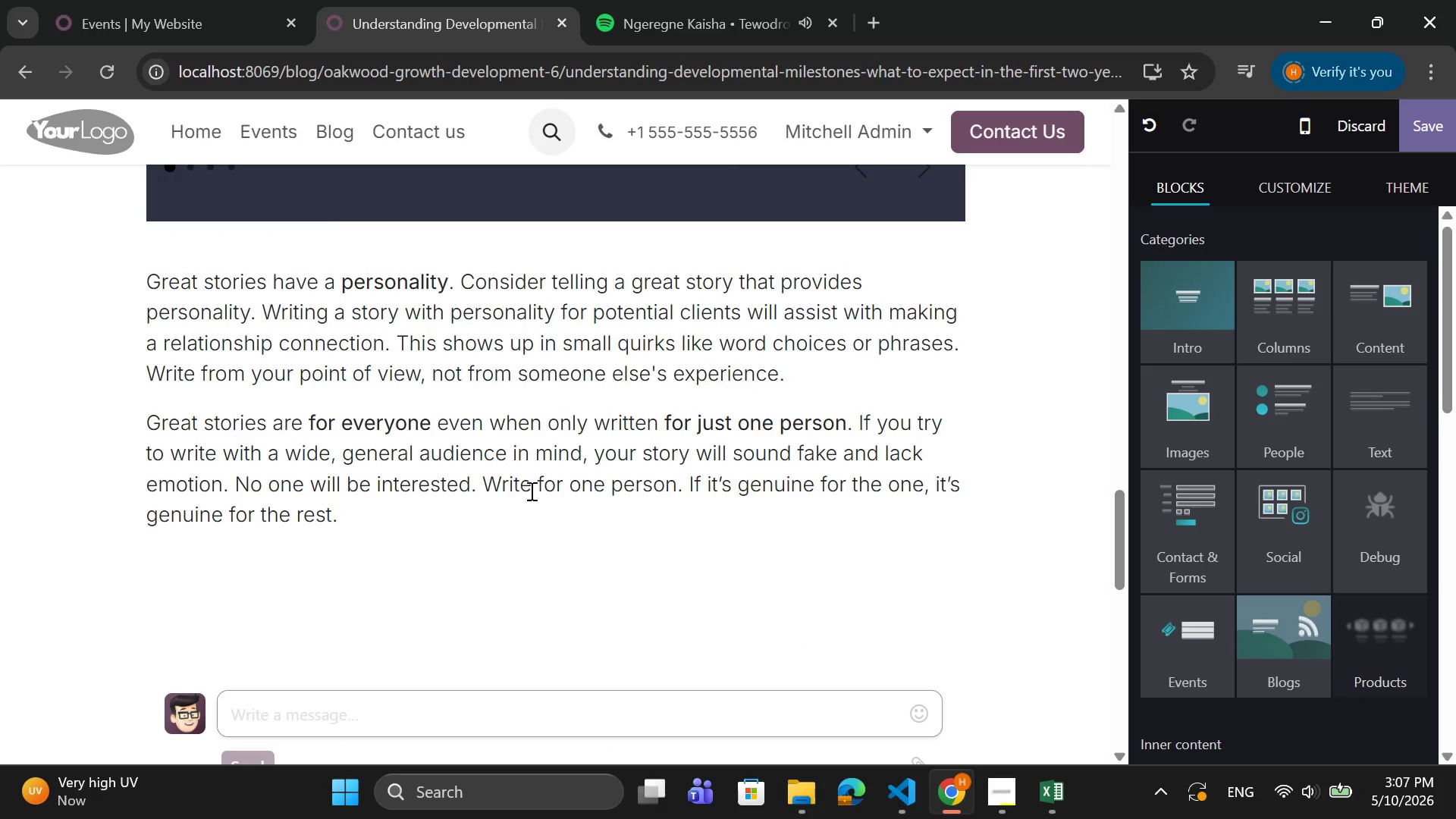 
left_click_drag(start_coordinate=[441, 509], to_coordinate=[147, 280])
 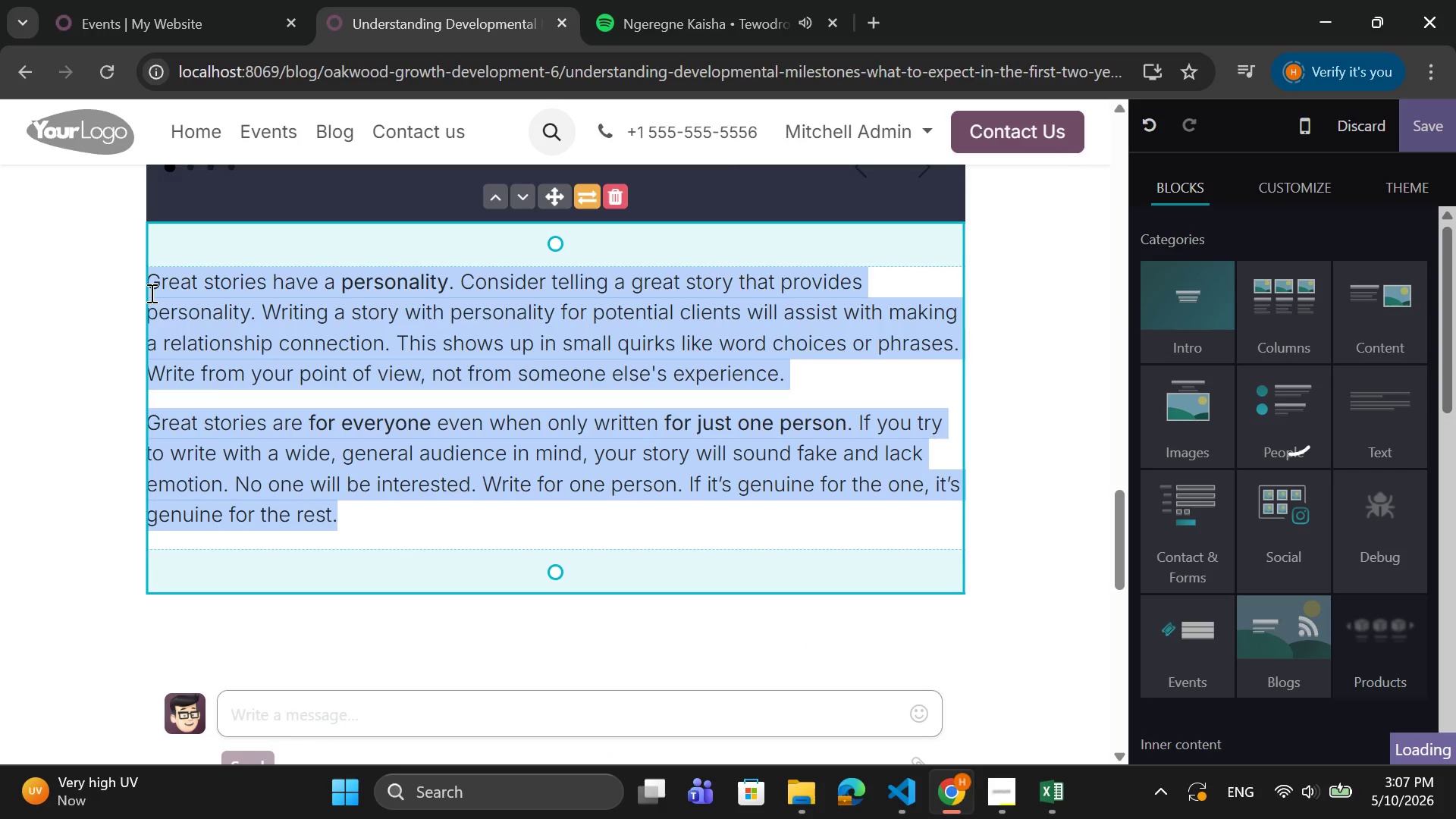 
key(Control+V)
 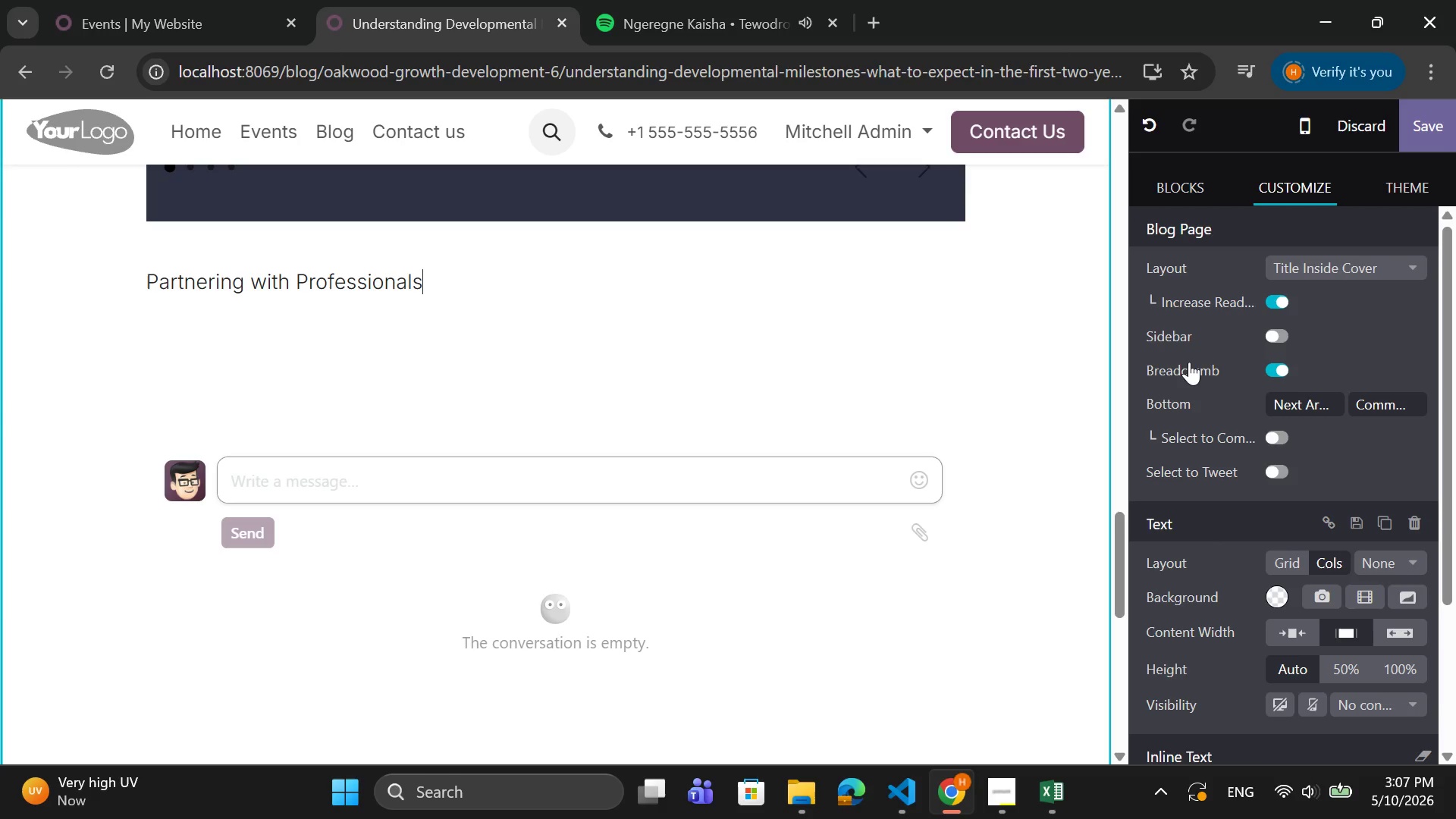 
wait(10.55)
 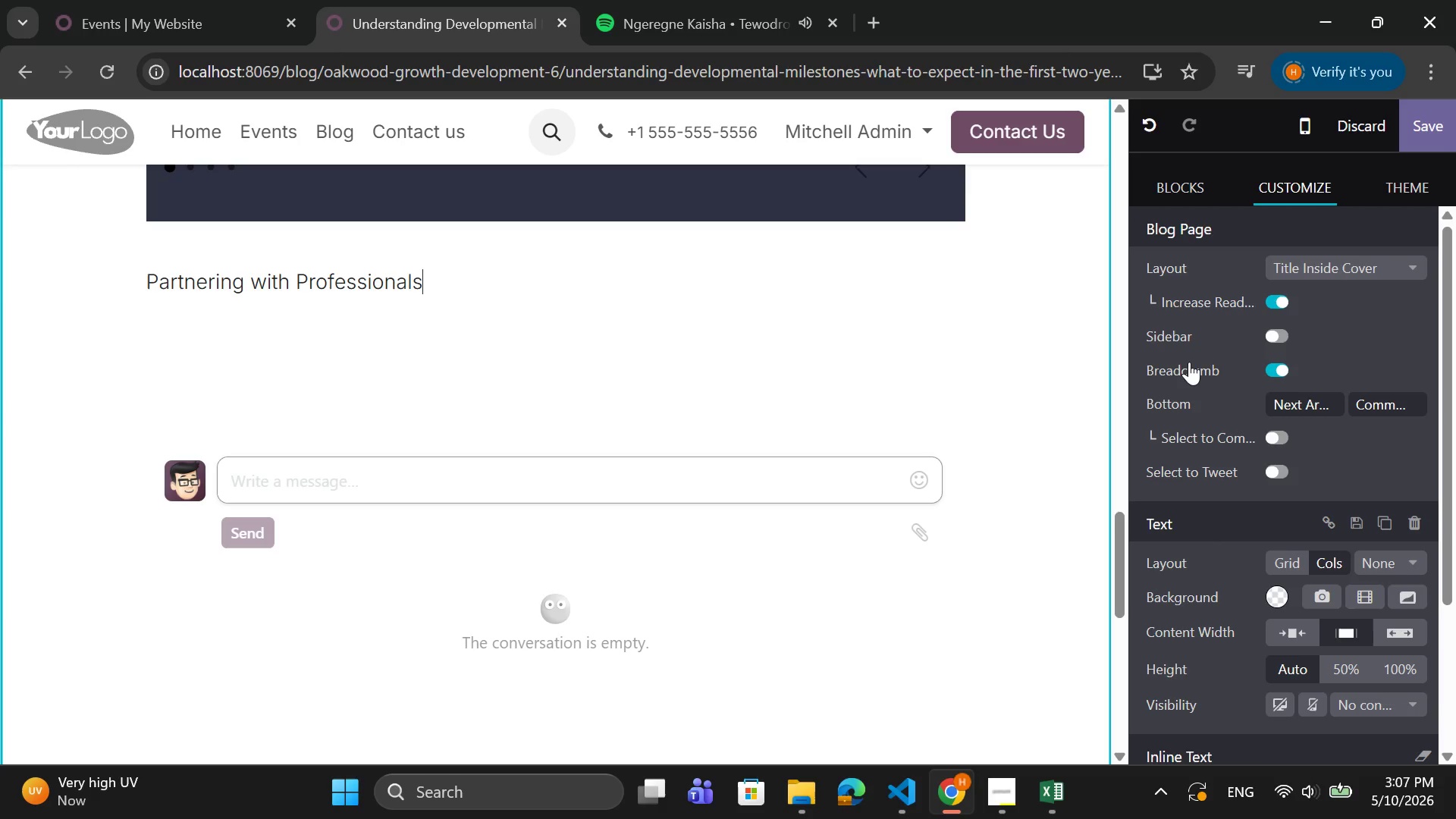 
key(Enter)
 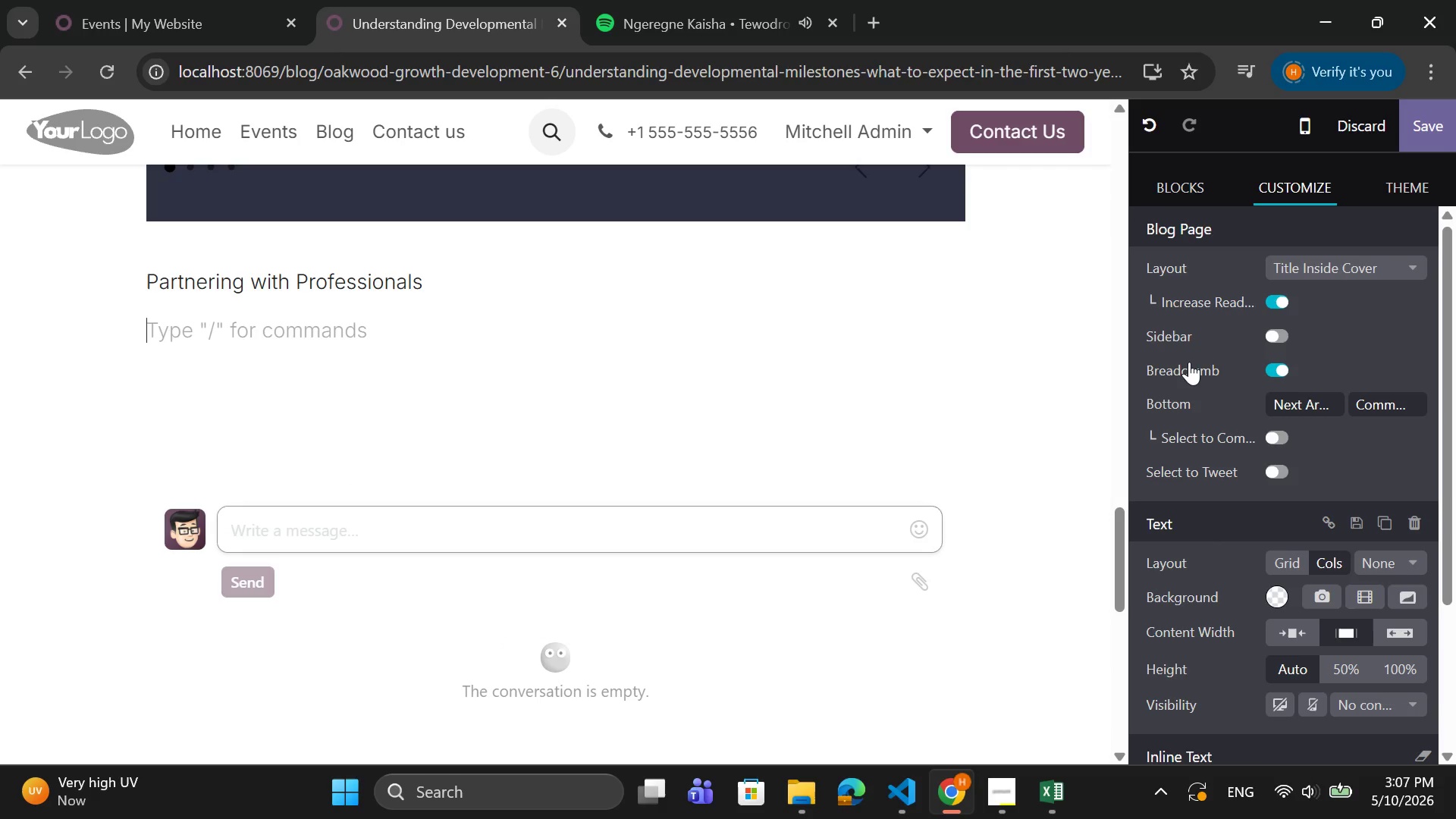 
type(At Oakwood F)
key(Backspace)
type(Growth & Development )
key(Backspace)
type(, we provide:)
 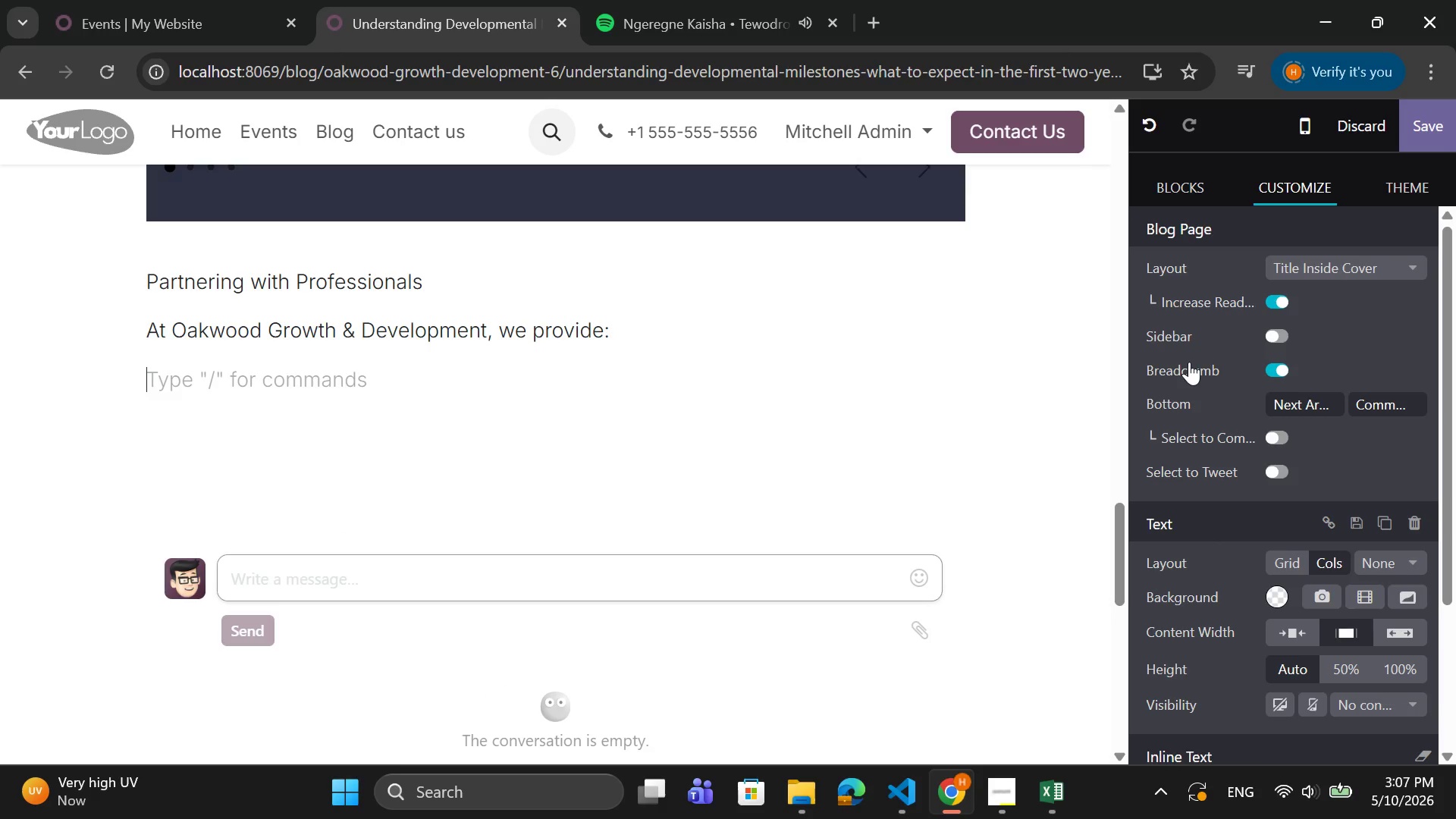 
 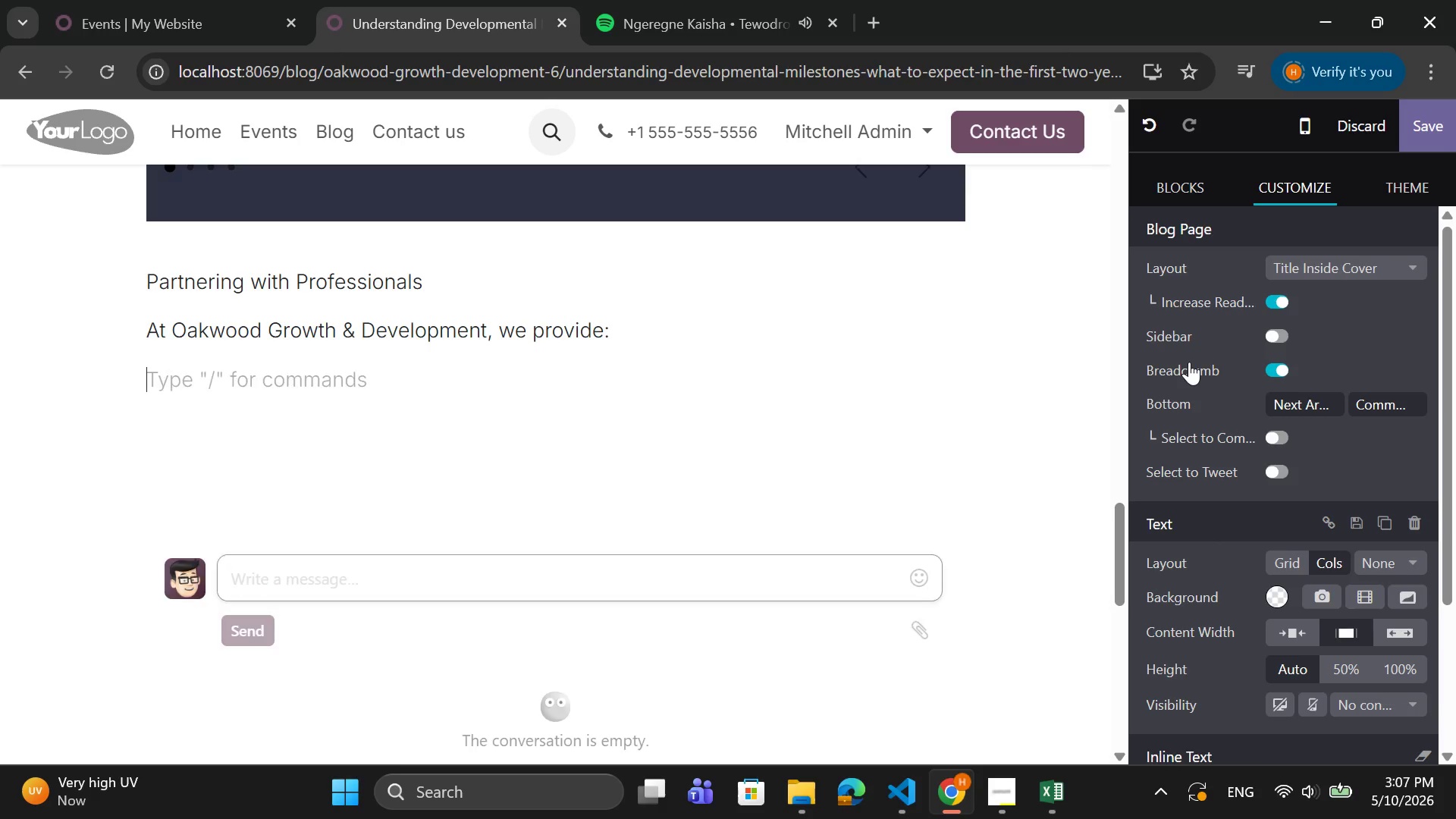 
key(Enter)
 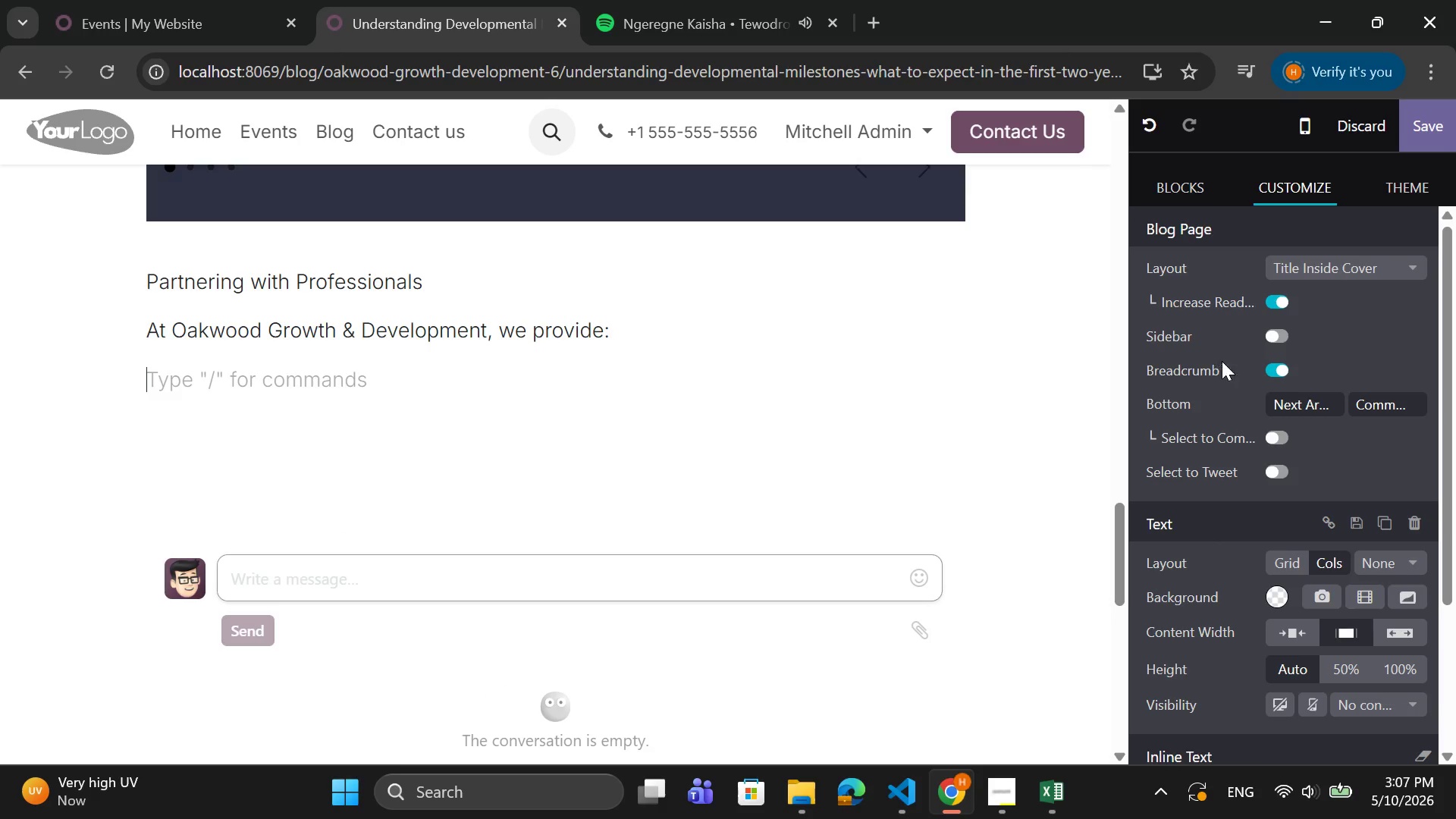 
scroll: coordinate [1231, 638], scroll_direction: down, amount: 4.0
 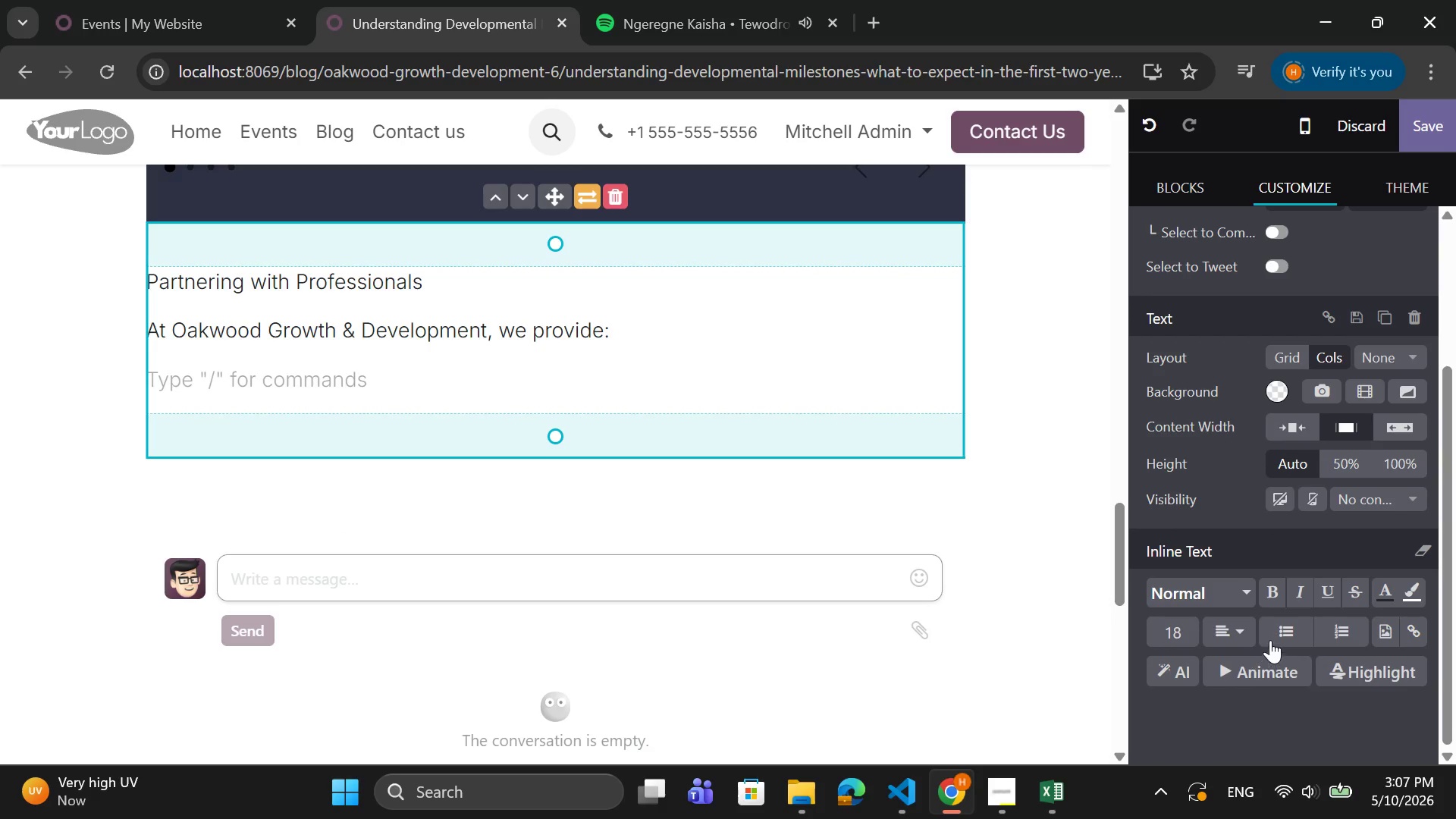 
left_click([1278, 636])
 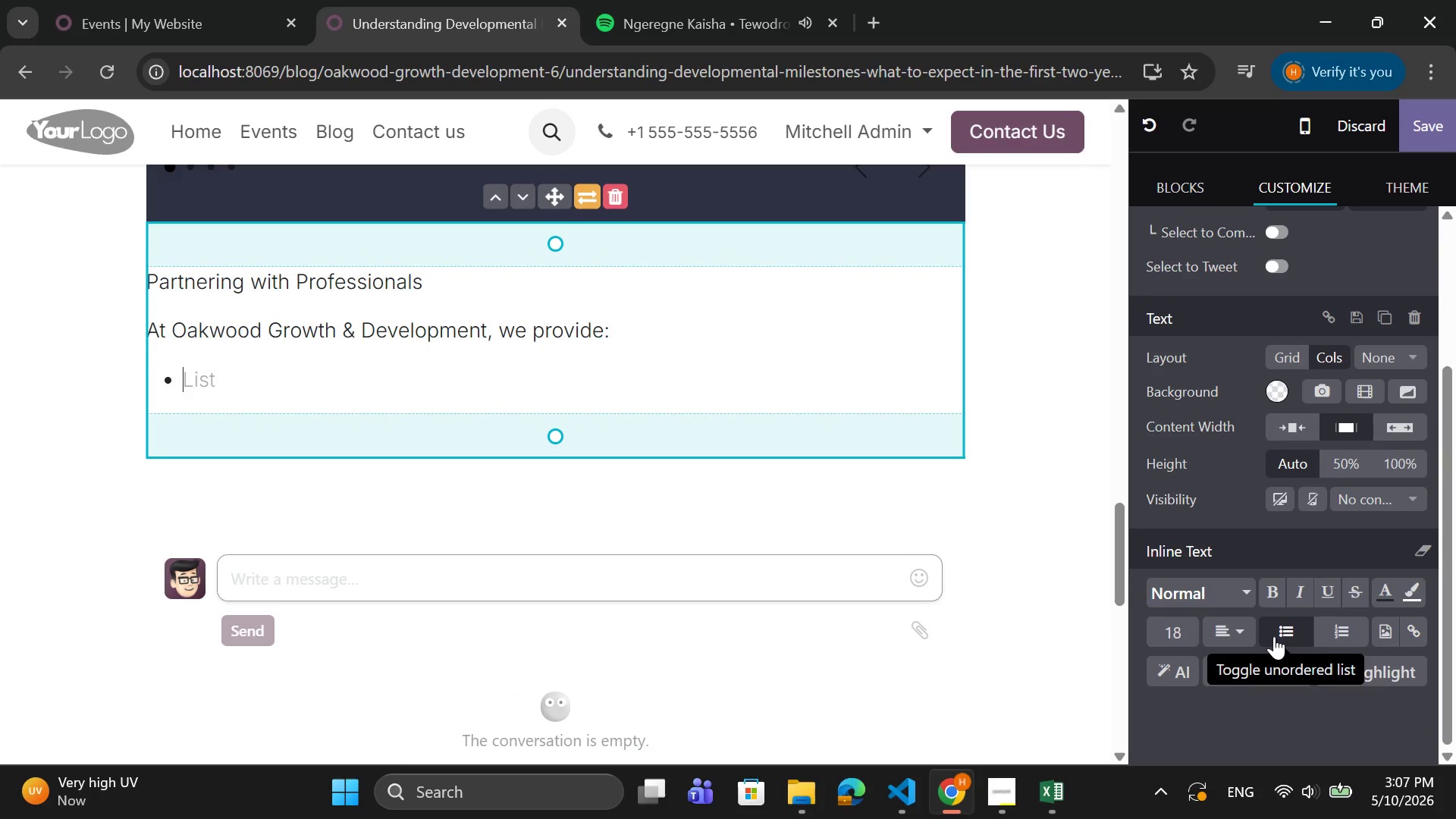 
type(Deveopl)
key(Backspace)
key(Backspace)
key(Backspace)
type(lopmental screenings)
 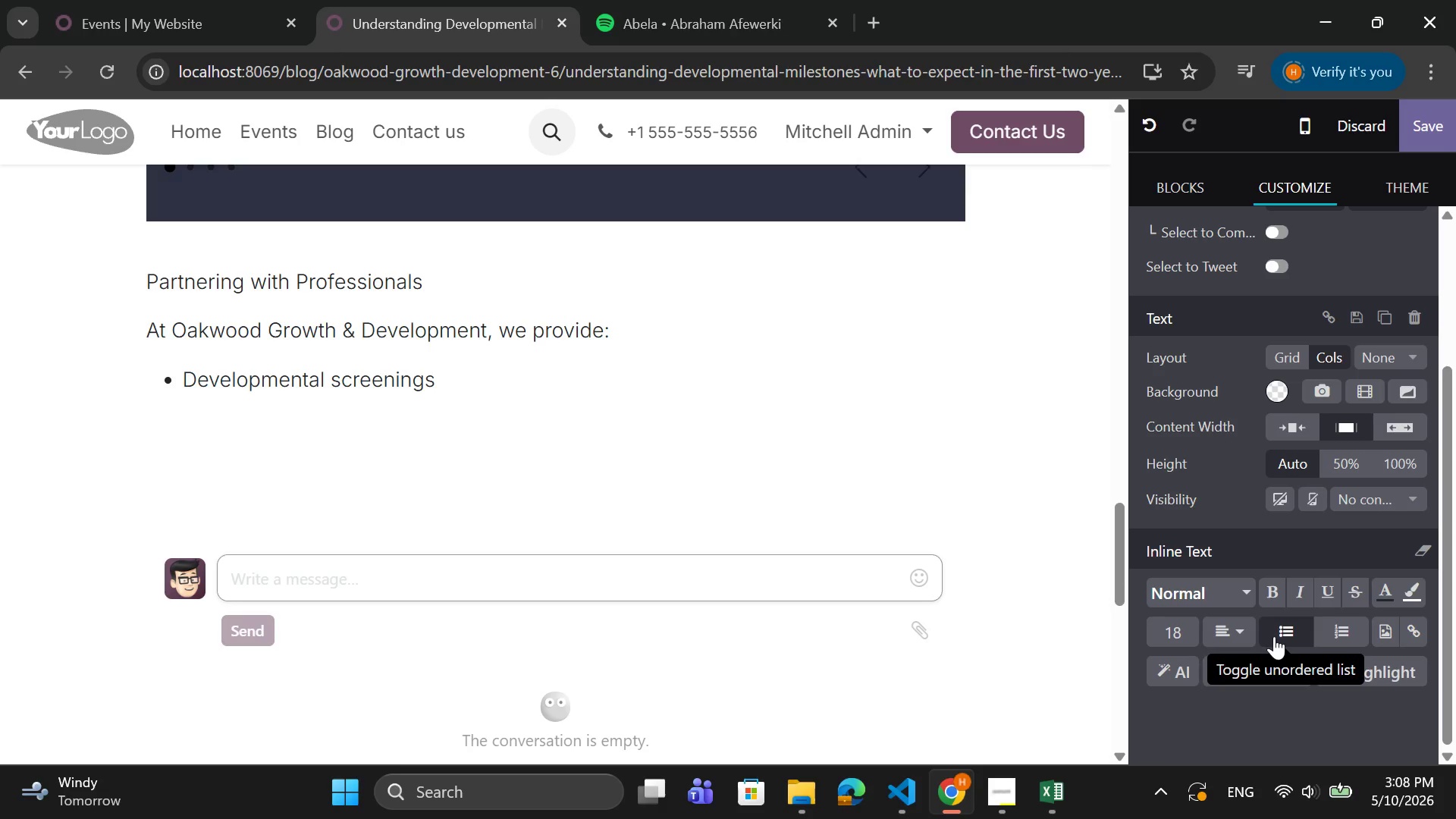 
key(Enter)
 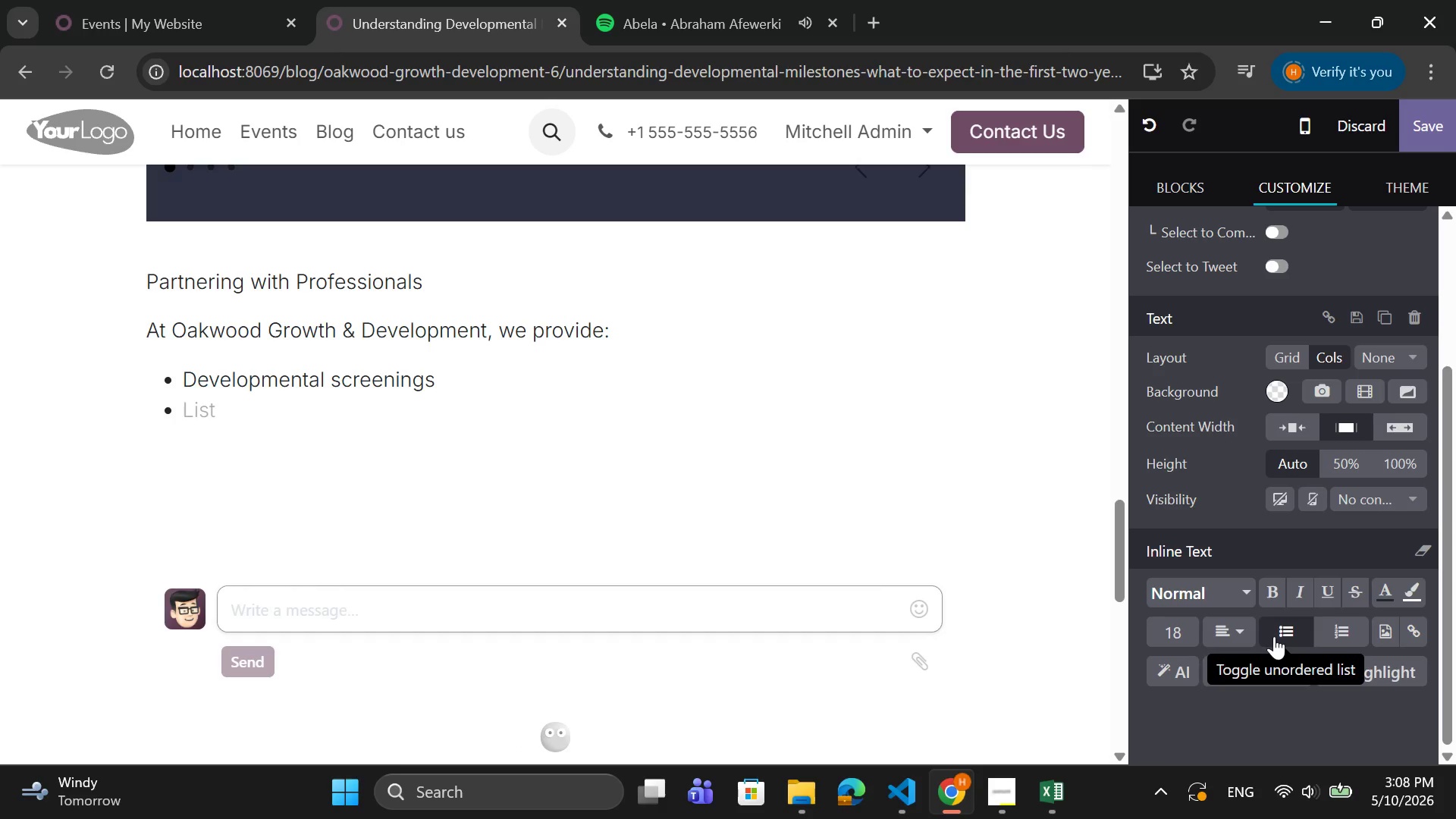 
type(Personalized guidance)
 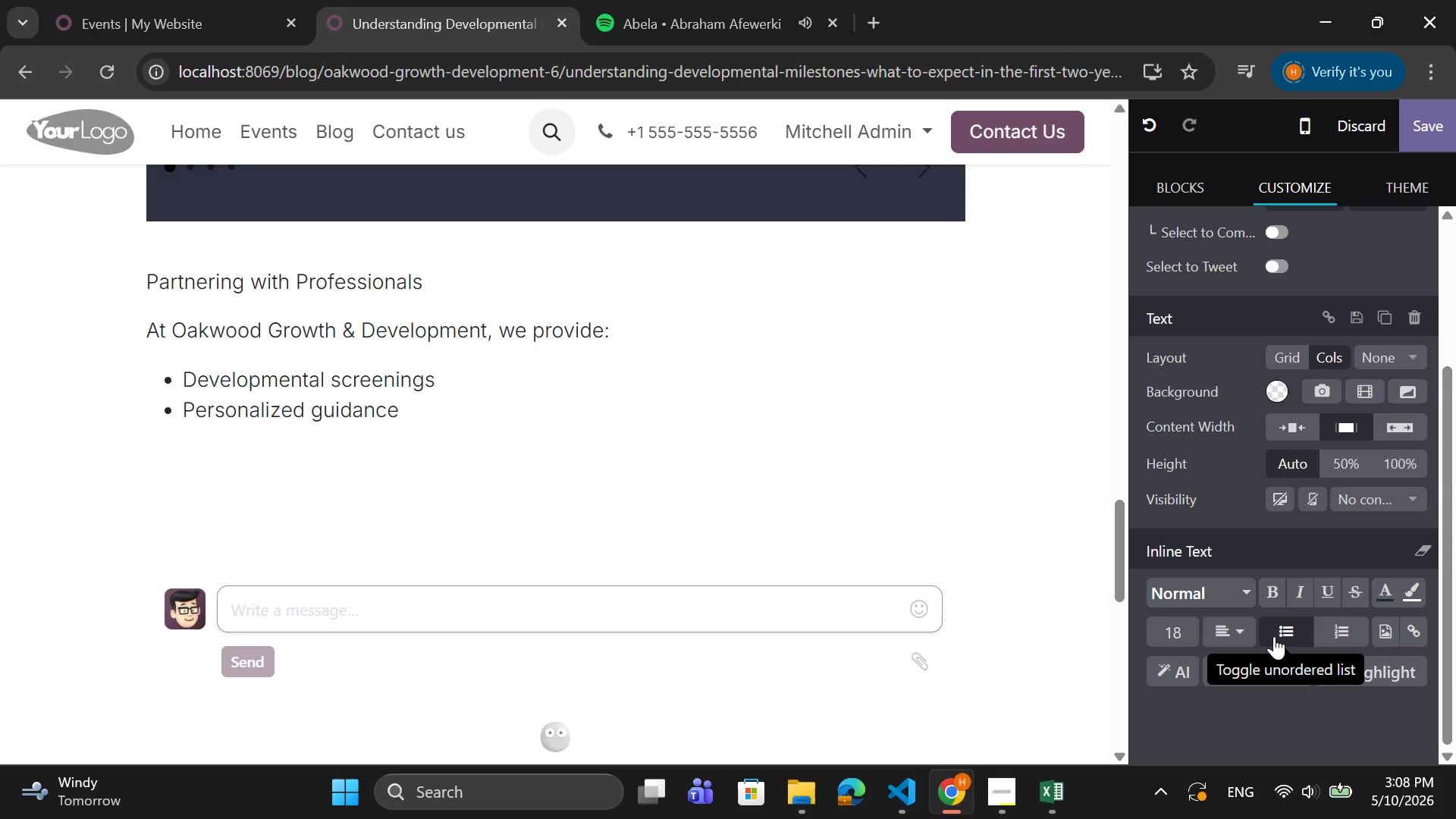 
key(Enter)
 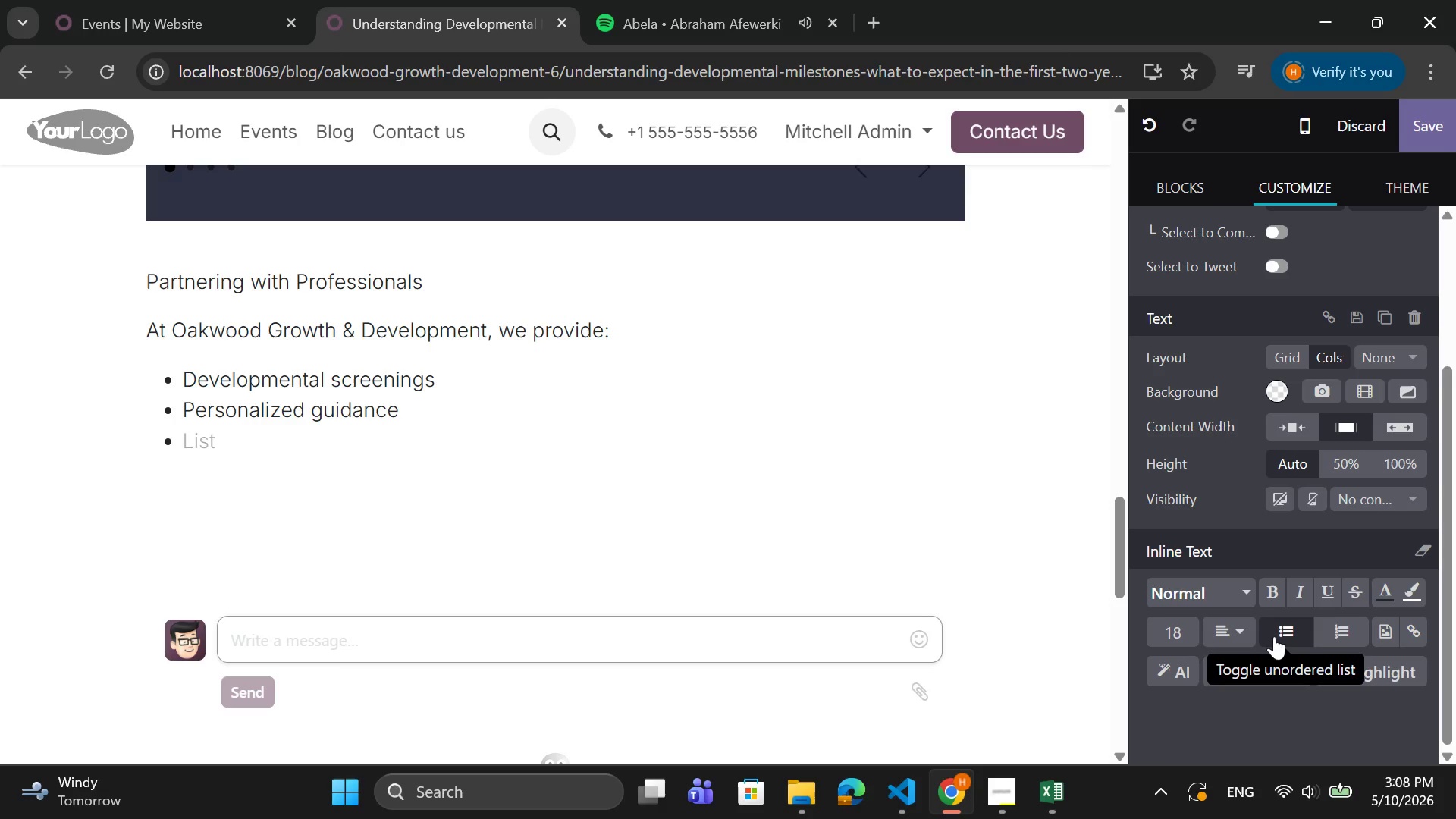 
type(Ongoing moi)
key(Backspace)
type(nitoring)
 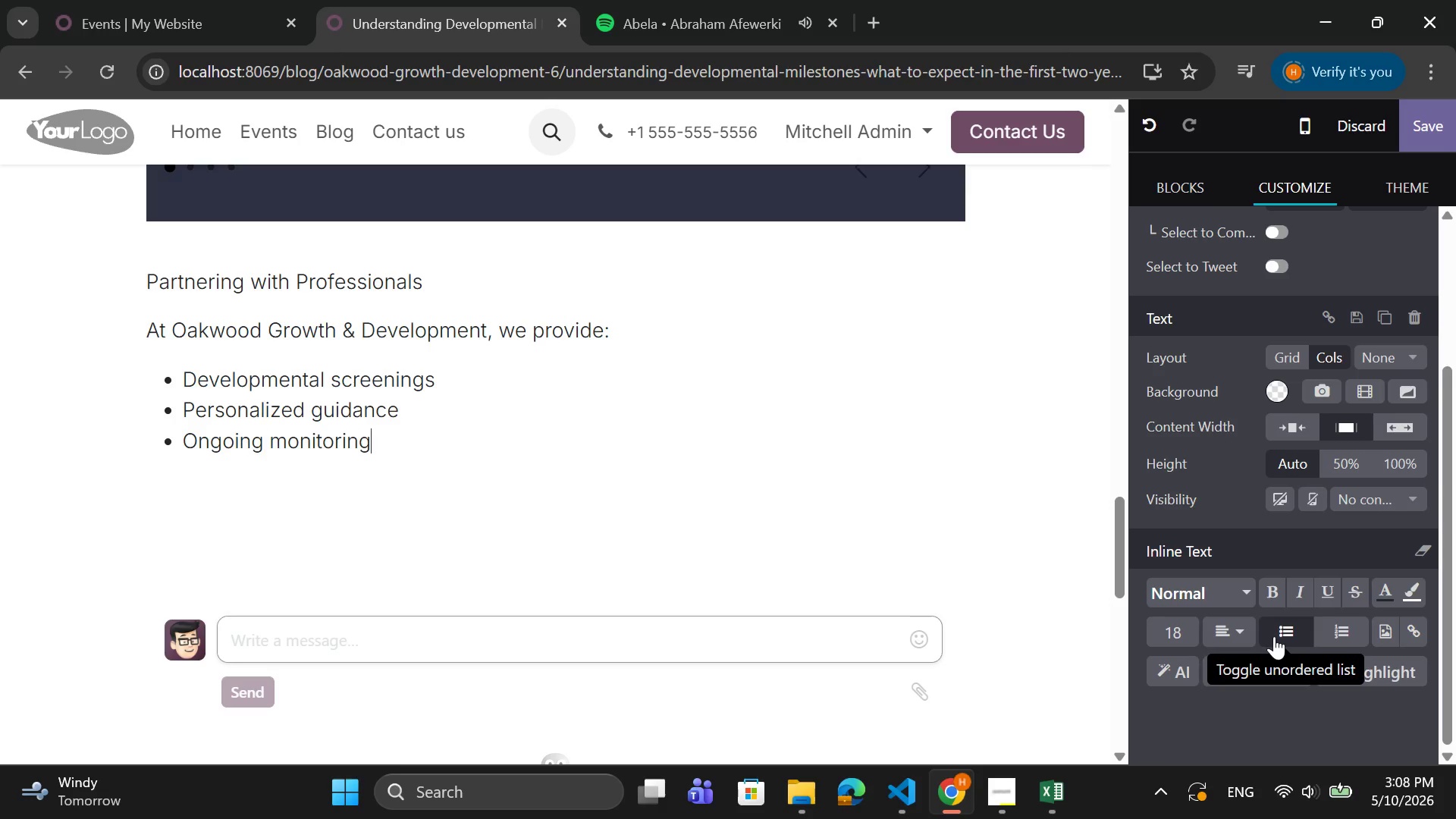 
key(Enter)
 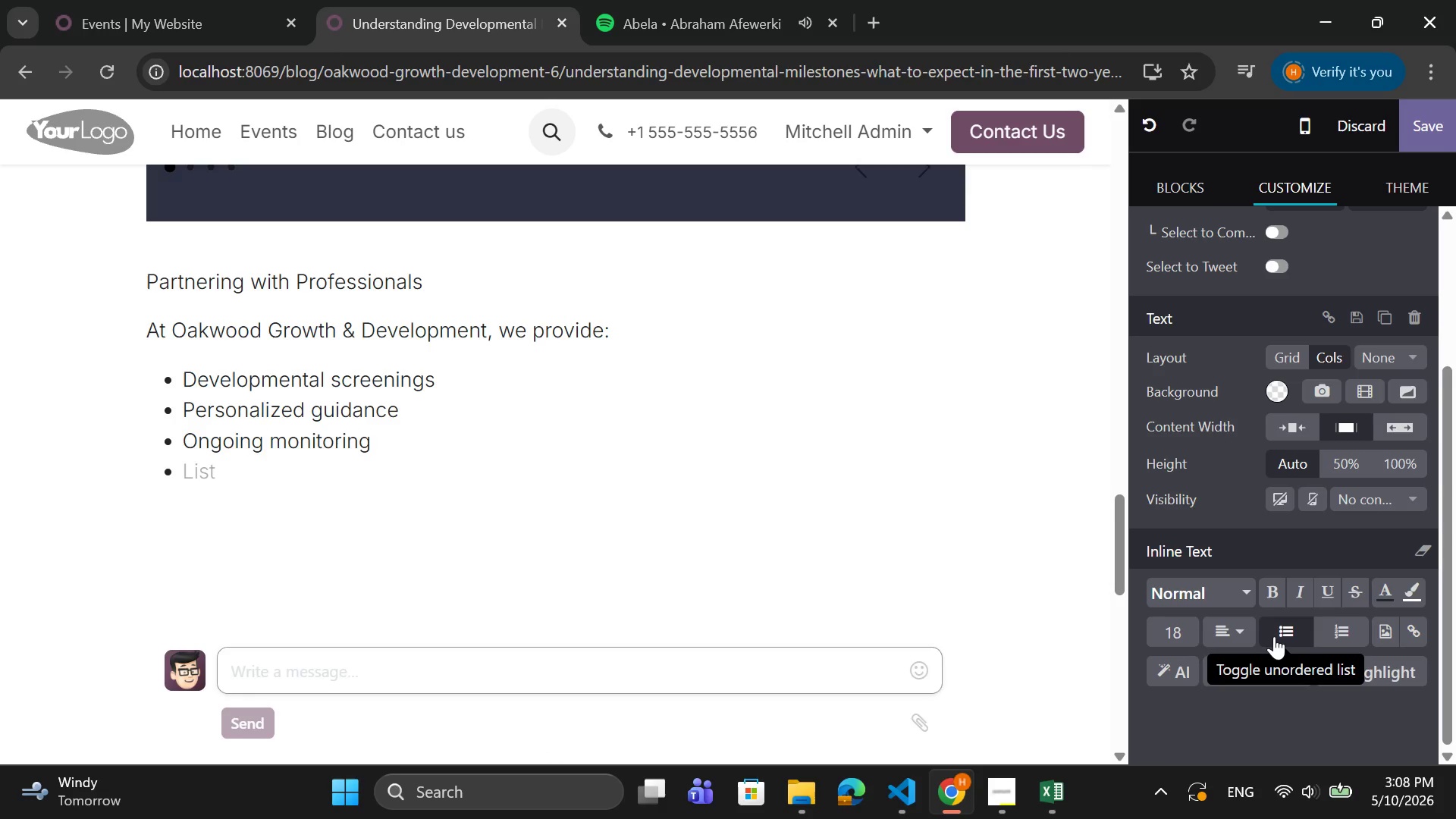 
key(Backspace)
type(Final Thoughts)
 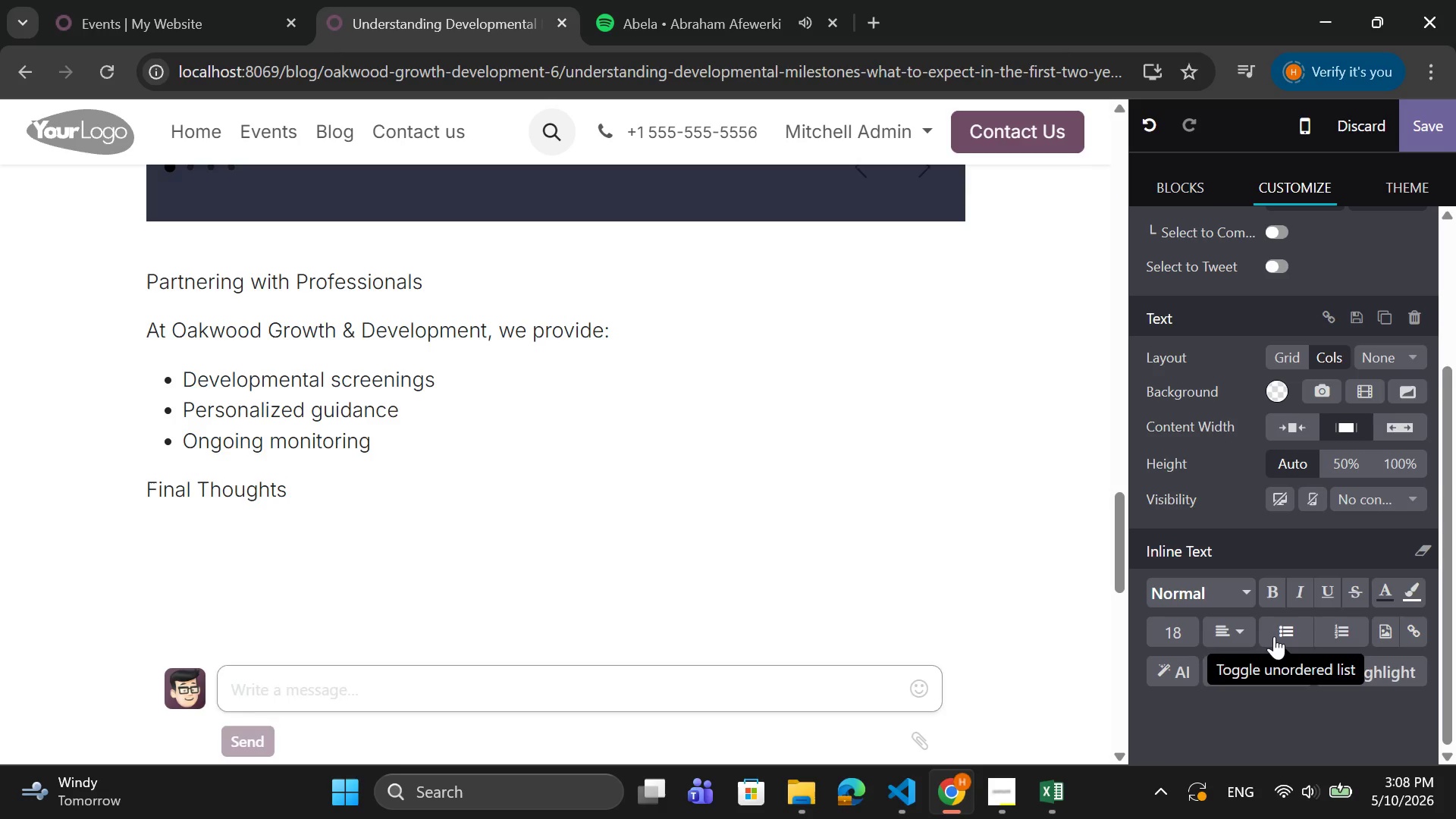 
key(Enter)
 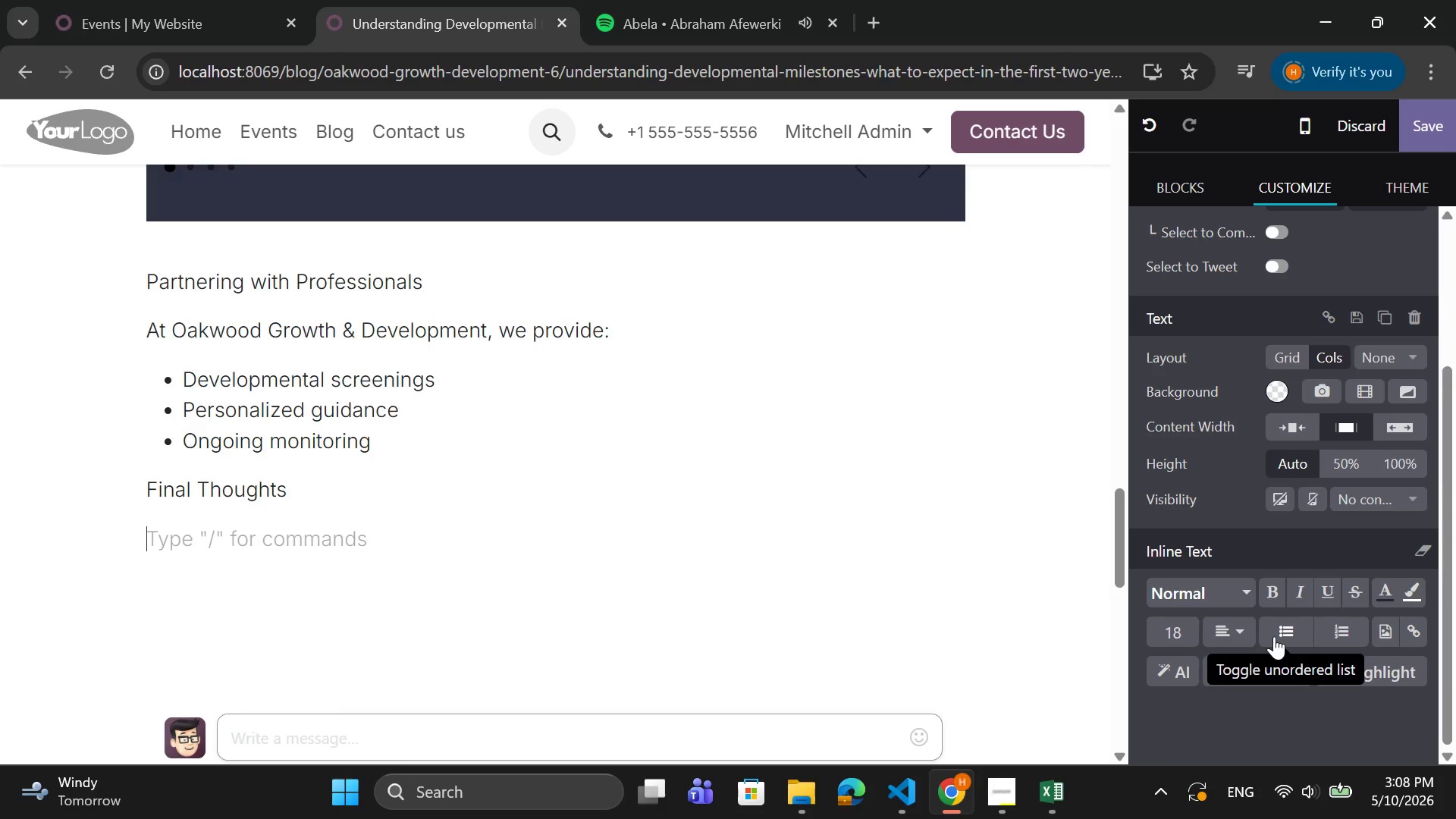 
type(Milestoens)
key(Backspace)
key(Backspace)
key(Backspace)
type(nes are not about o)
key(Backspace)
type(pressr)
key(Backspace)
type(ure-they are about awae)
key(Backspace)
type(reness,)
key(Backspace)
type(.)
 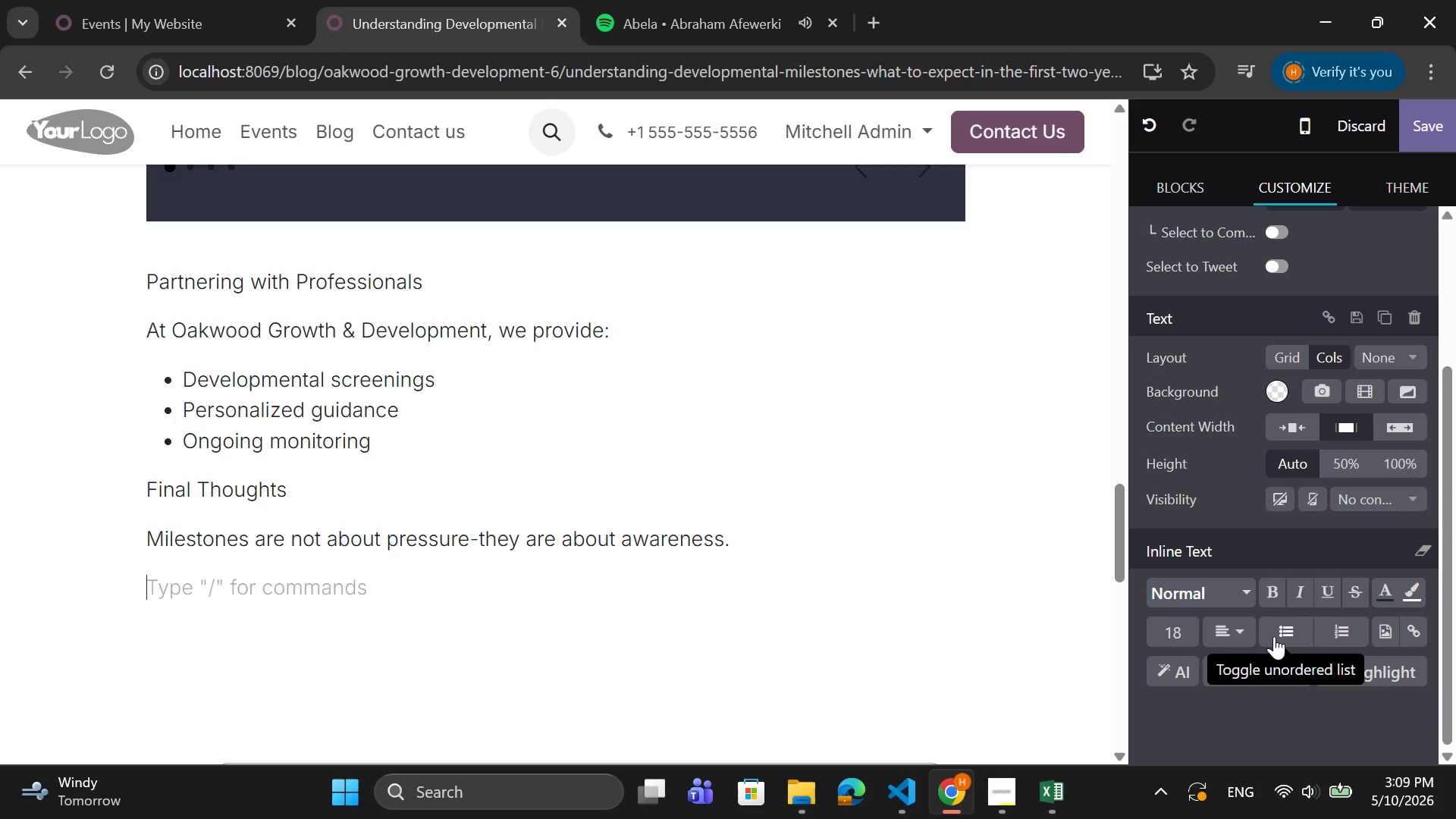 
key(Enter)
 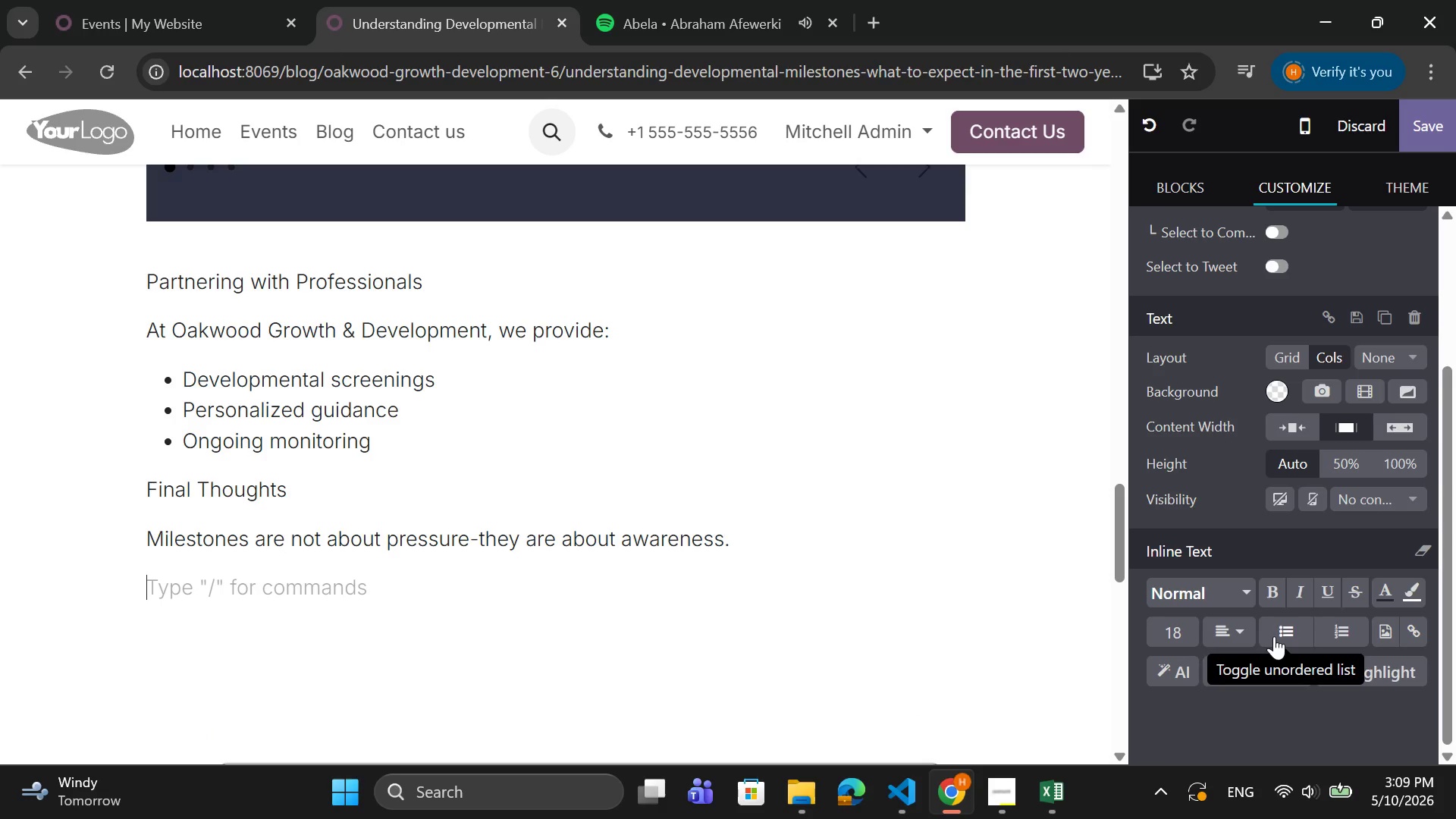 
type(With teh)
key(Backspace)
key(Backspace)
type(he right support, )
 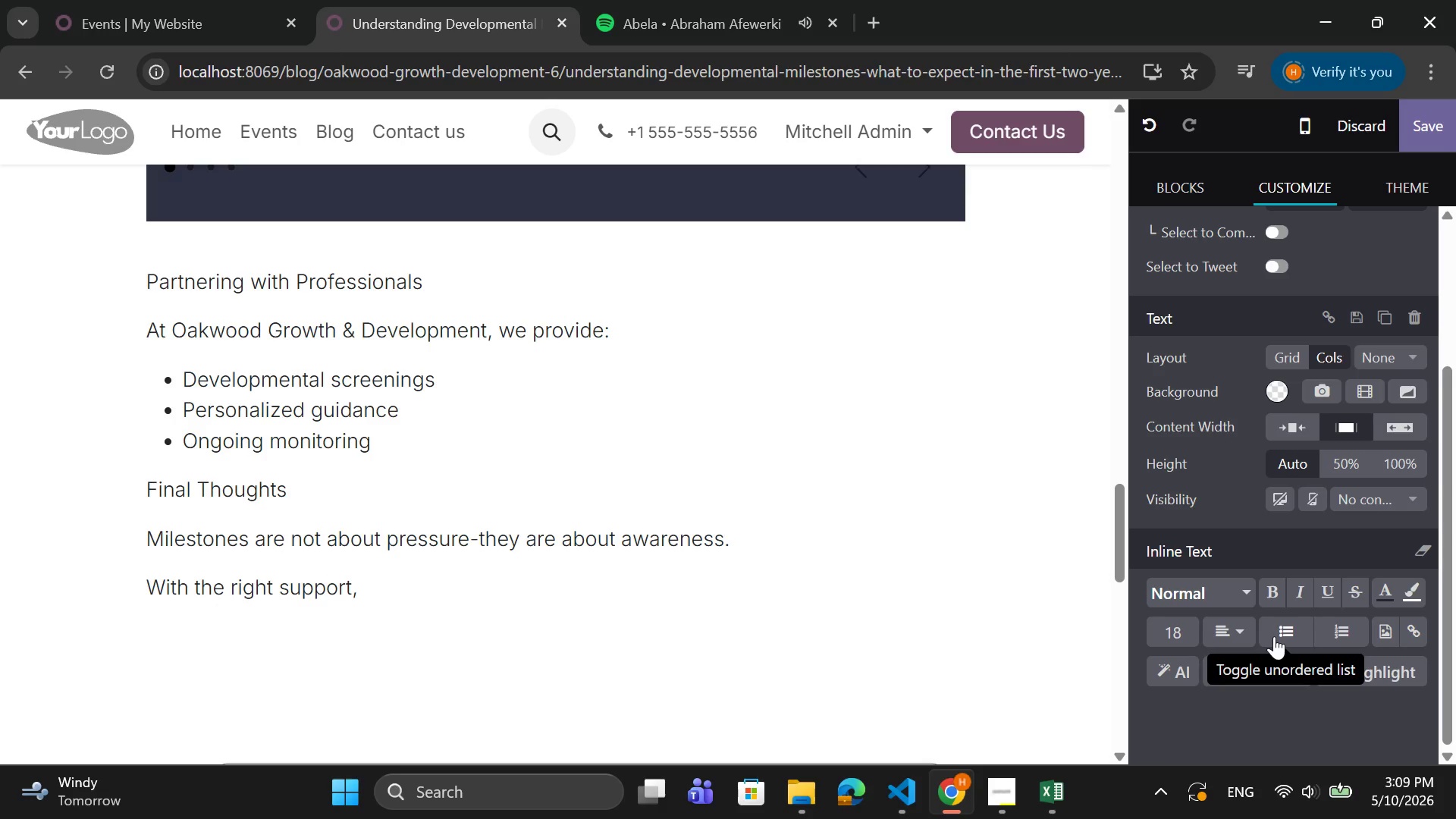 
type(every child can reach their full por)
key(Backspace)
type(tential.)
 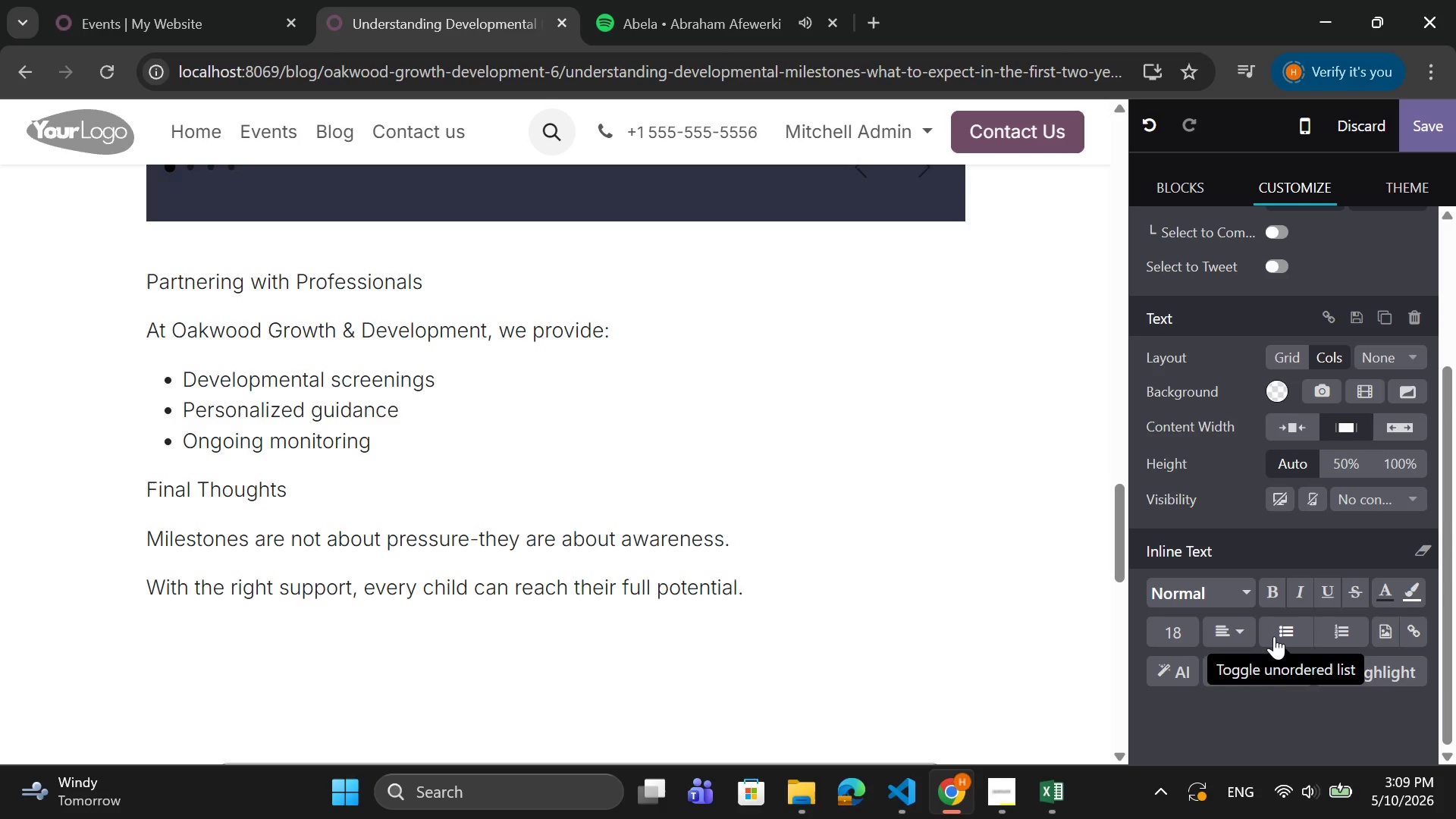 
key(Enter)
 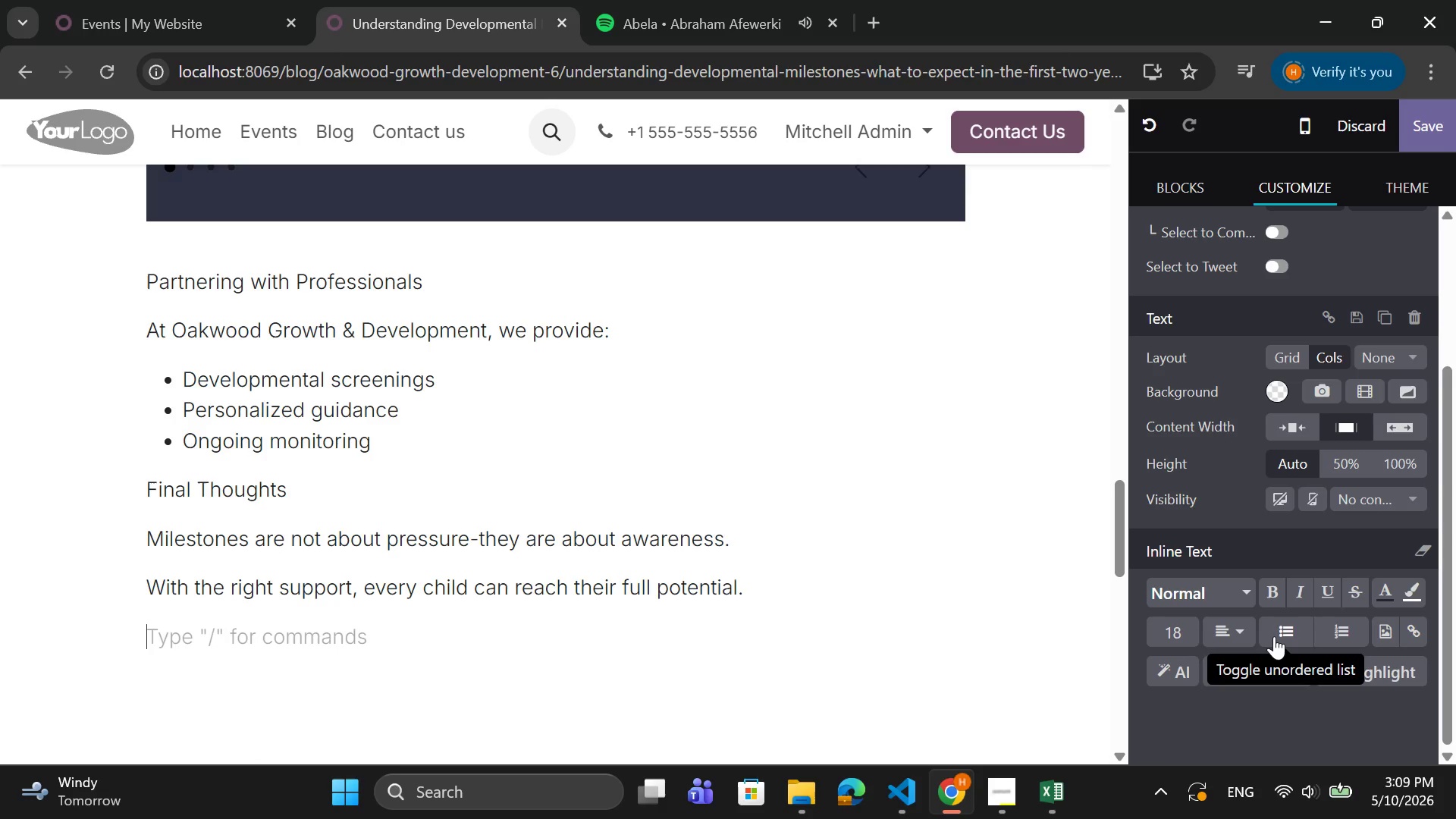 
type(Join our parent prof)
key(Backspace)
type(gram a)
key(Backspace)
type(or book a consultaion to get)
 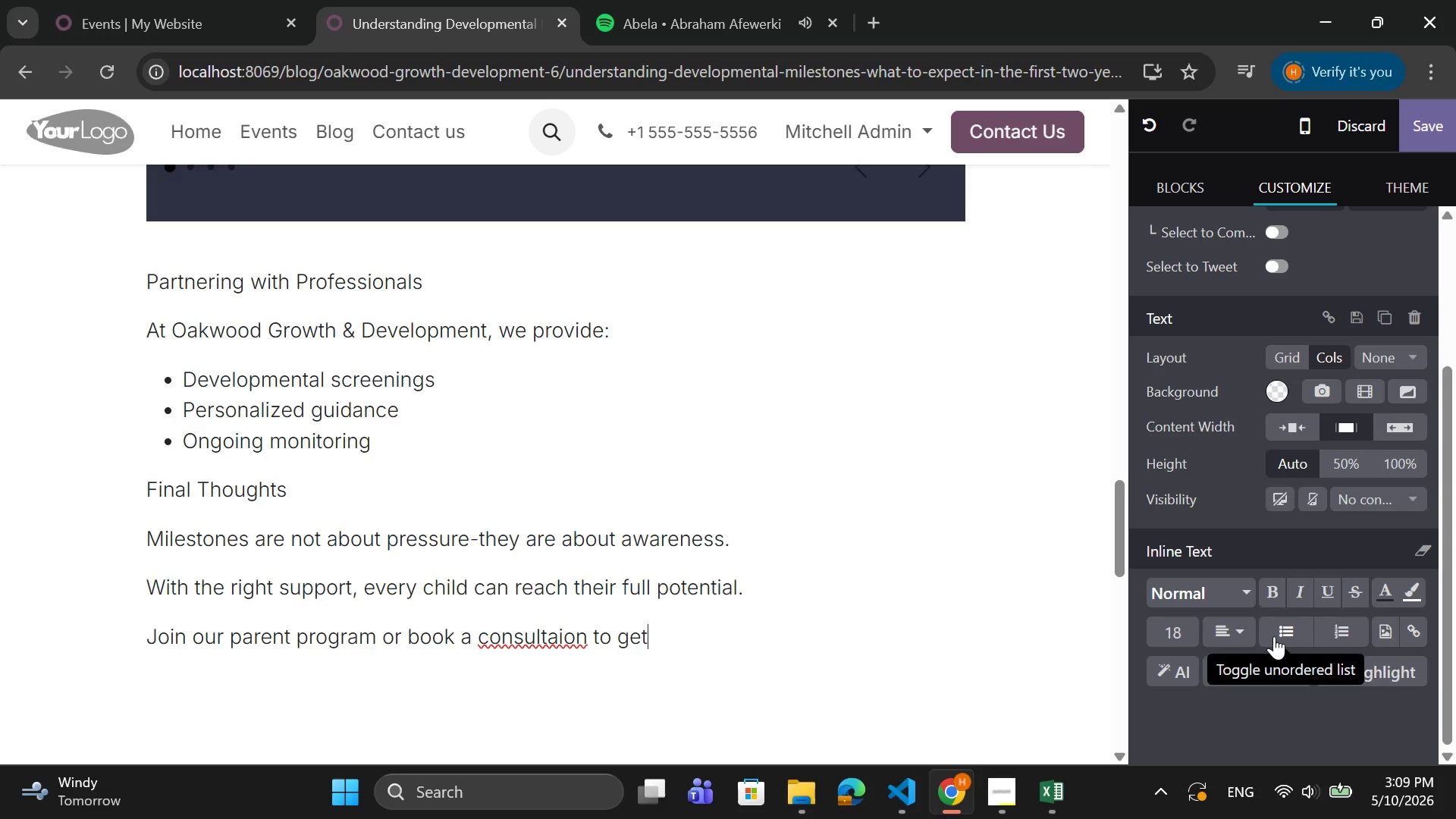 
key(ArrowLeft)
 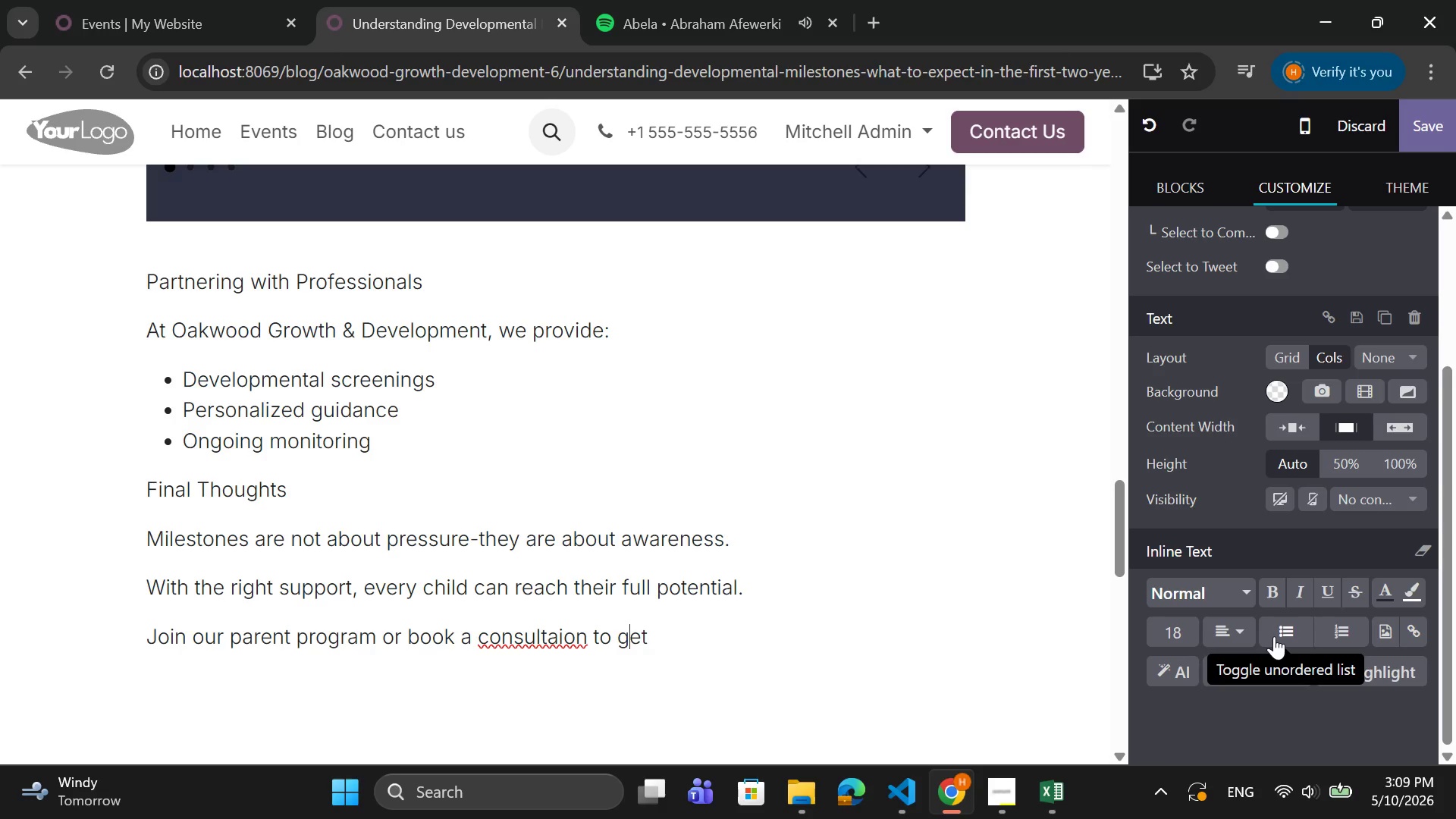 
key(ArrowLeft)
 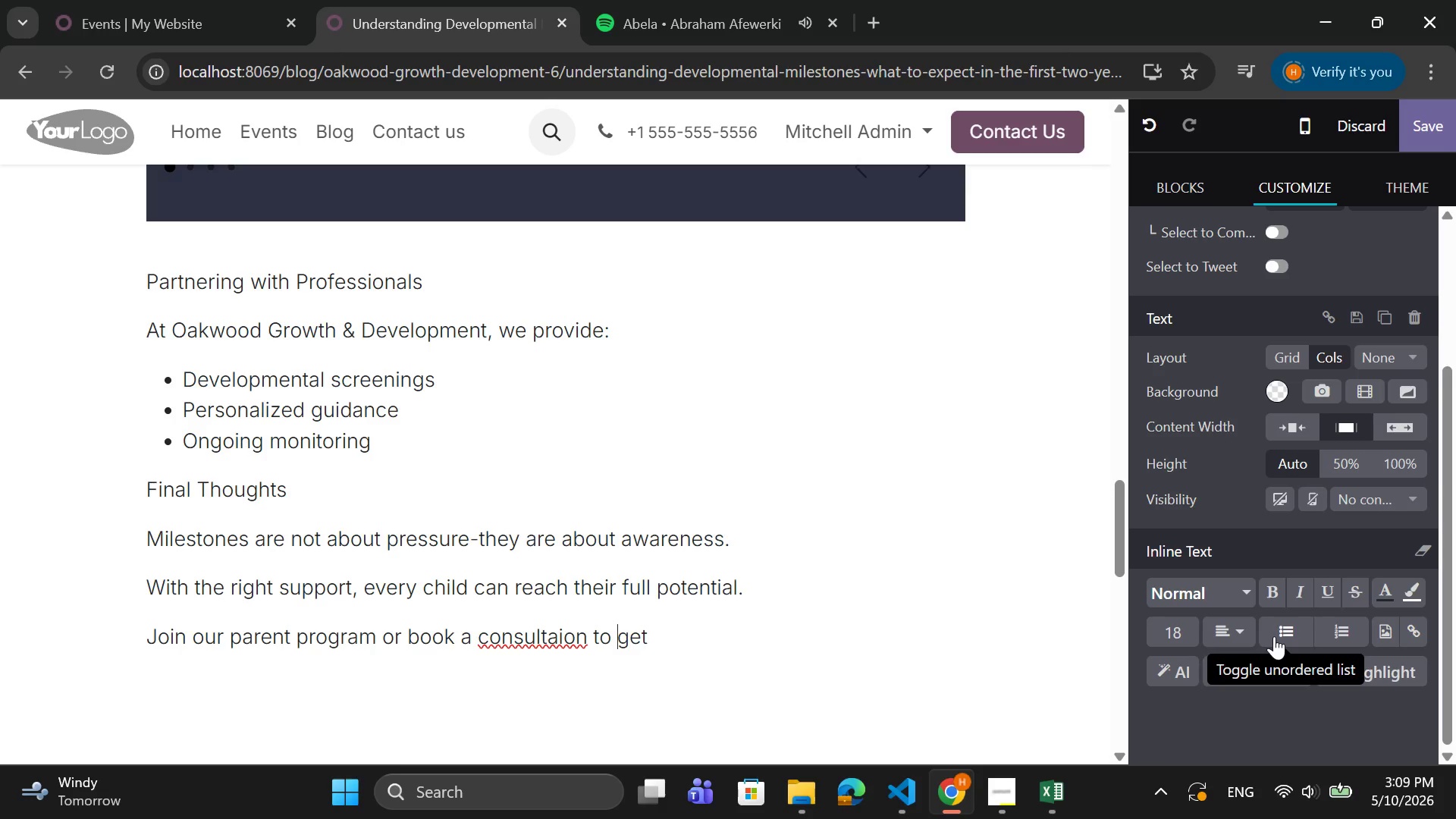 
key(ArrowLeft)
 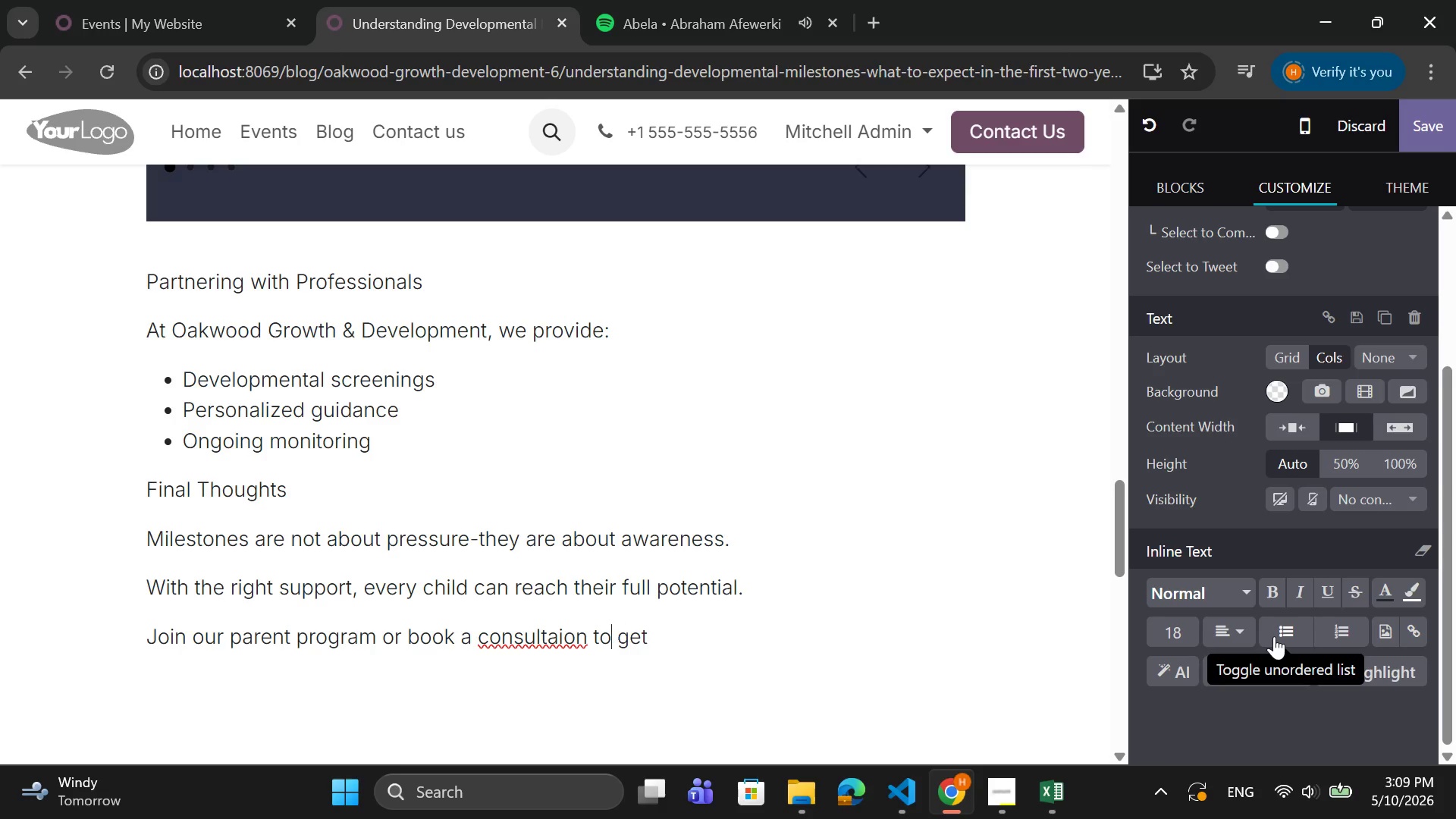 
key(ArrowLeft)
 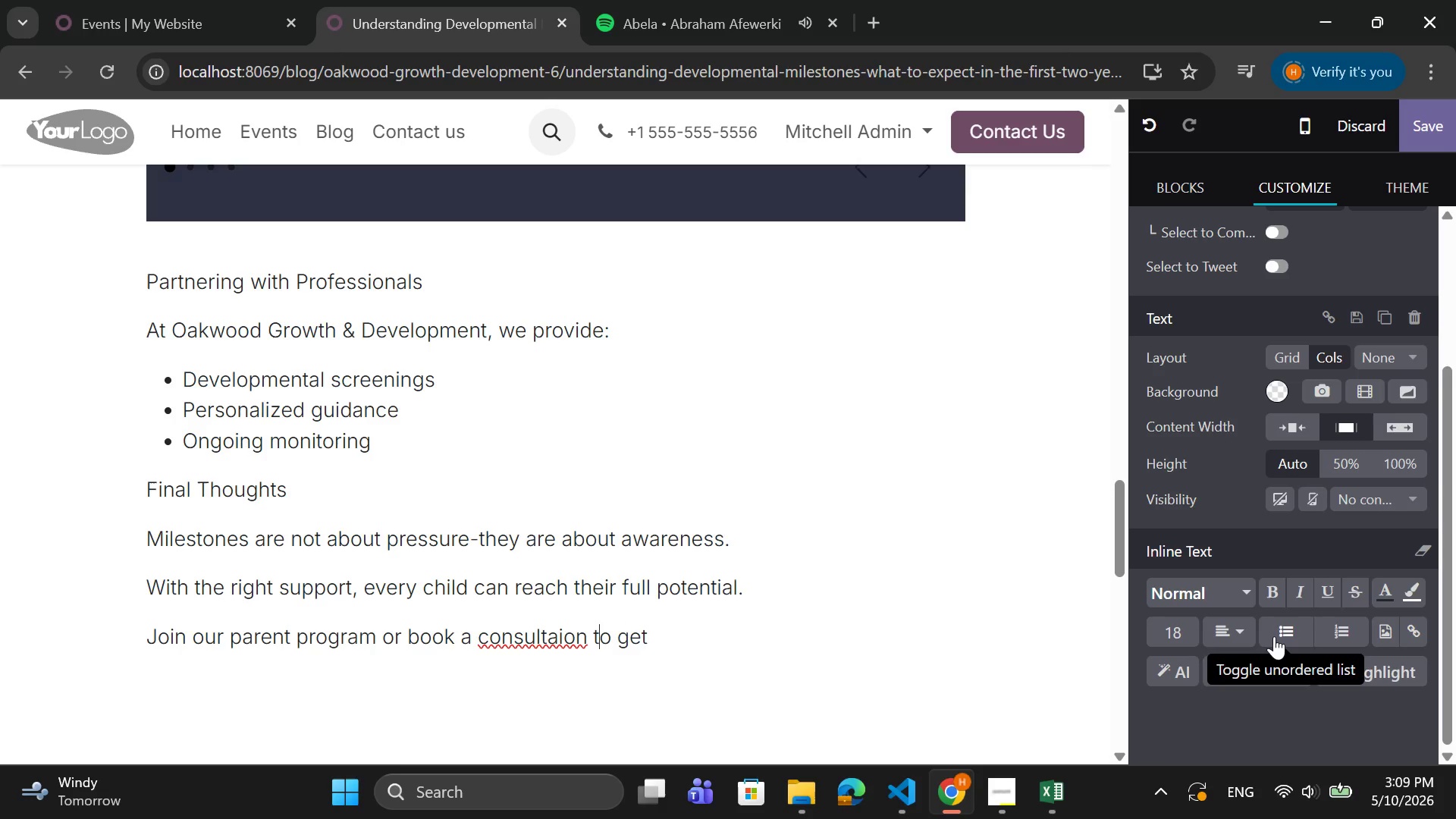 
key(ArrowLeft)
 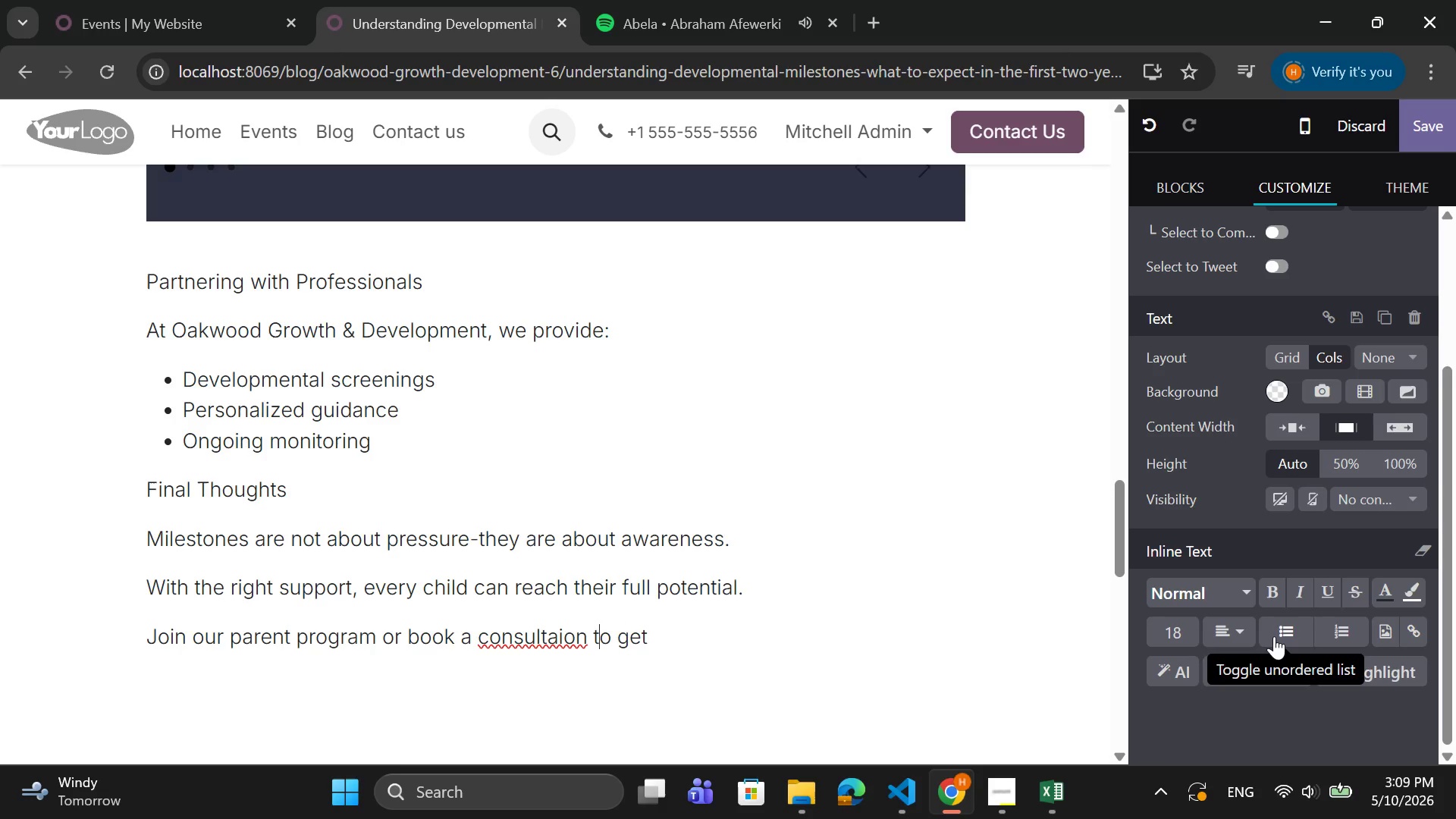 
key(ArrowLeft)
 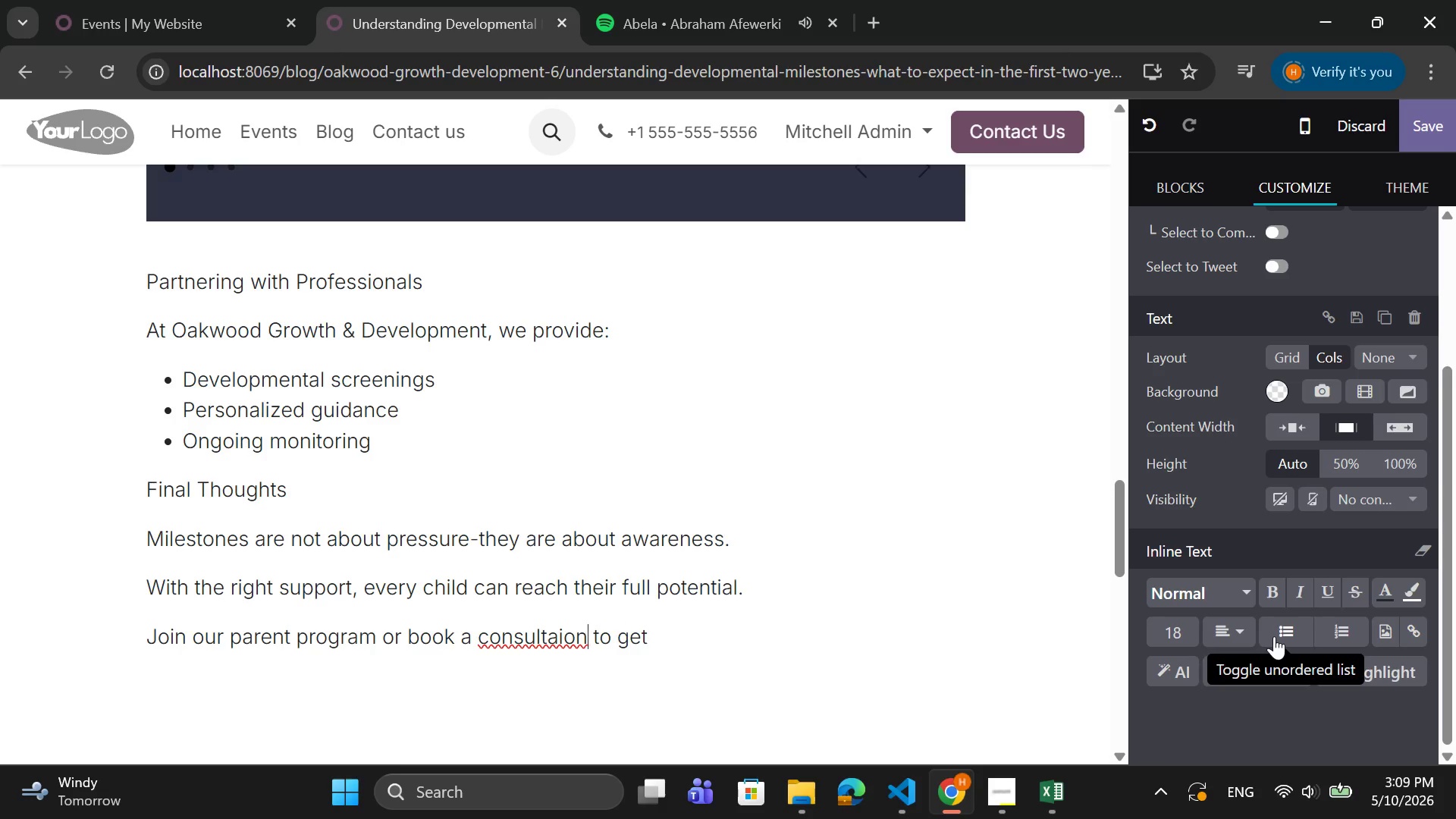 
key(ArrowLeft)
 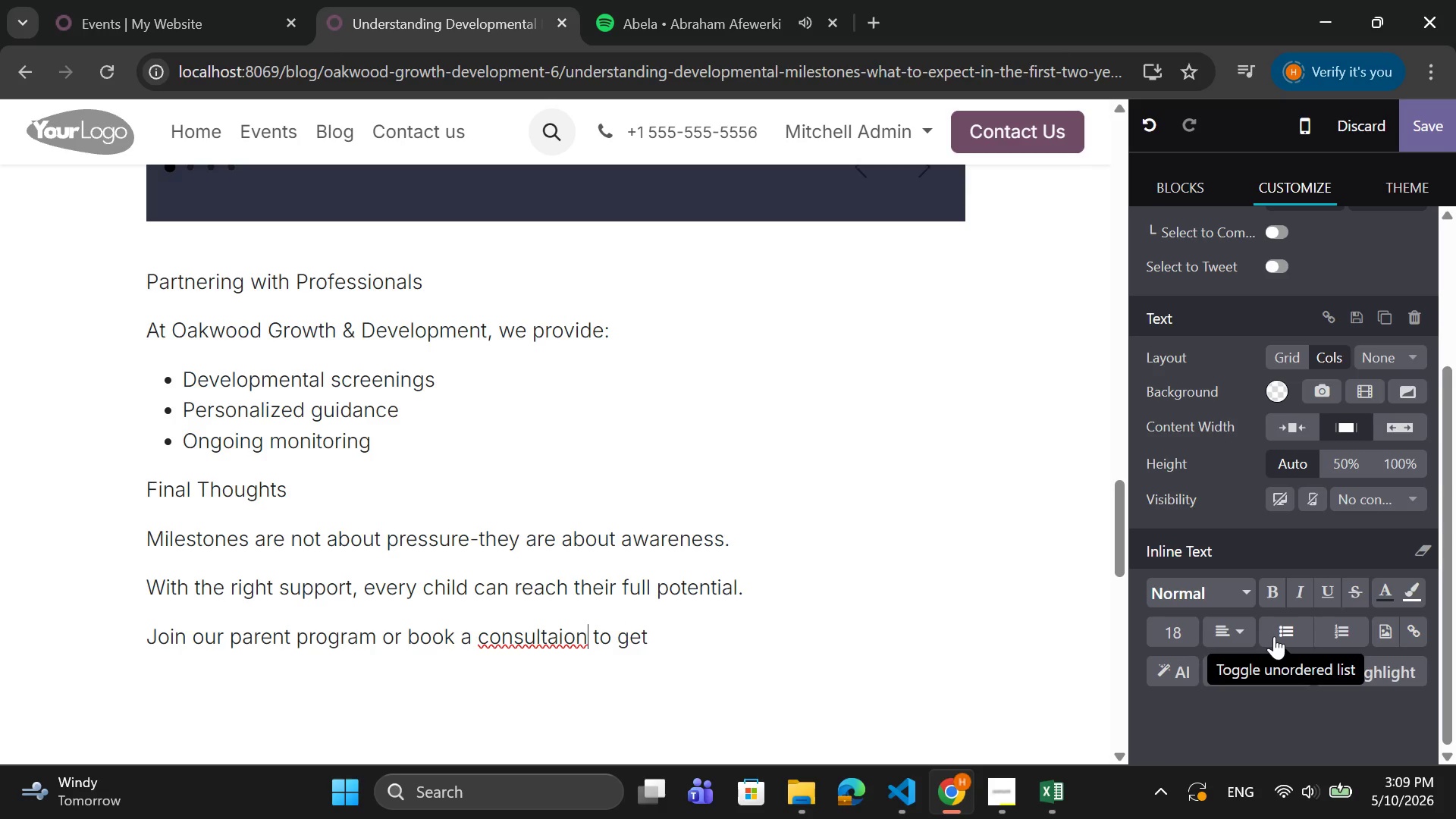 
key(ArrowLeft)
 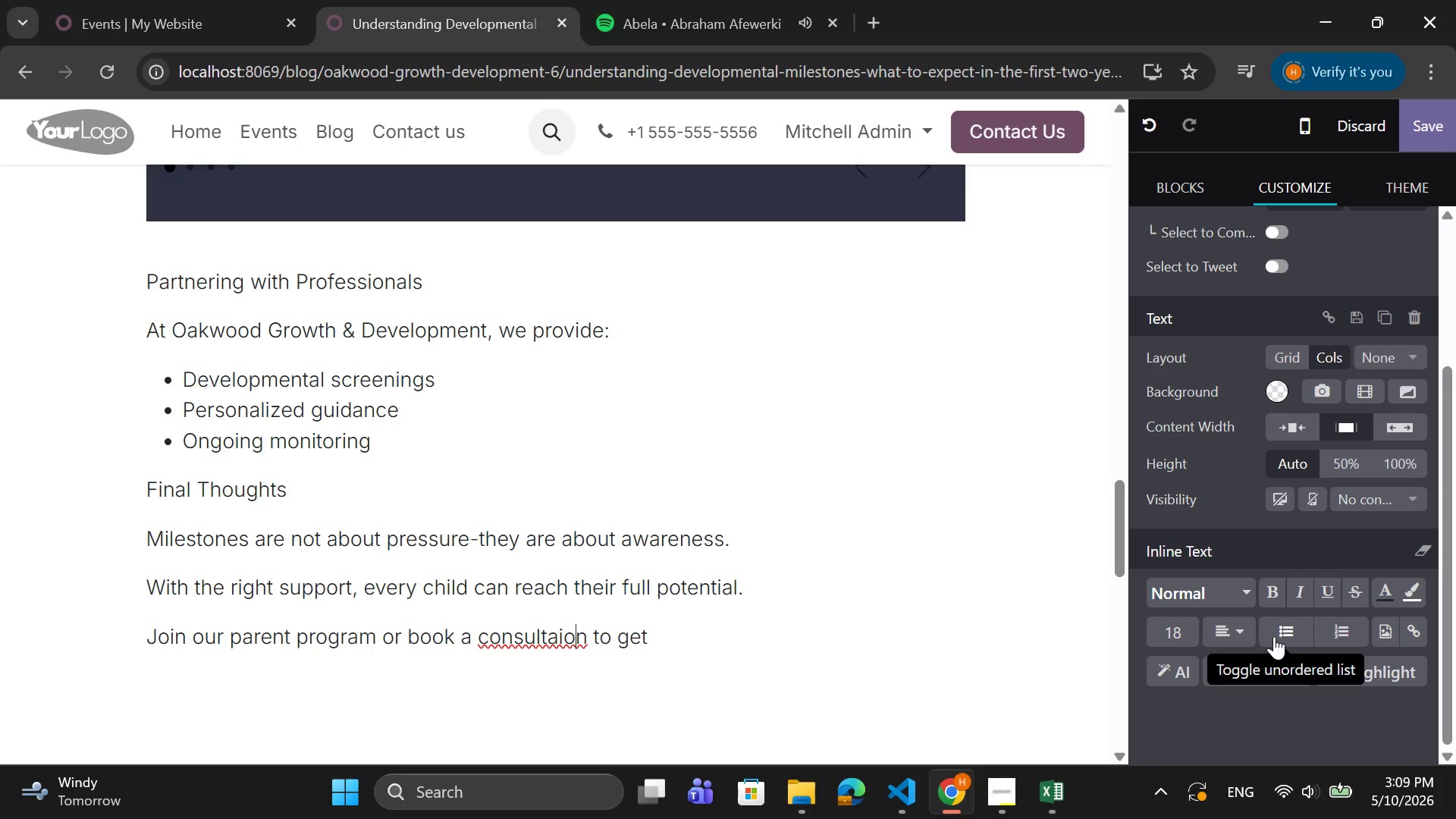 
key(ArrowLeft)
 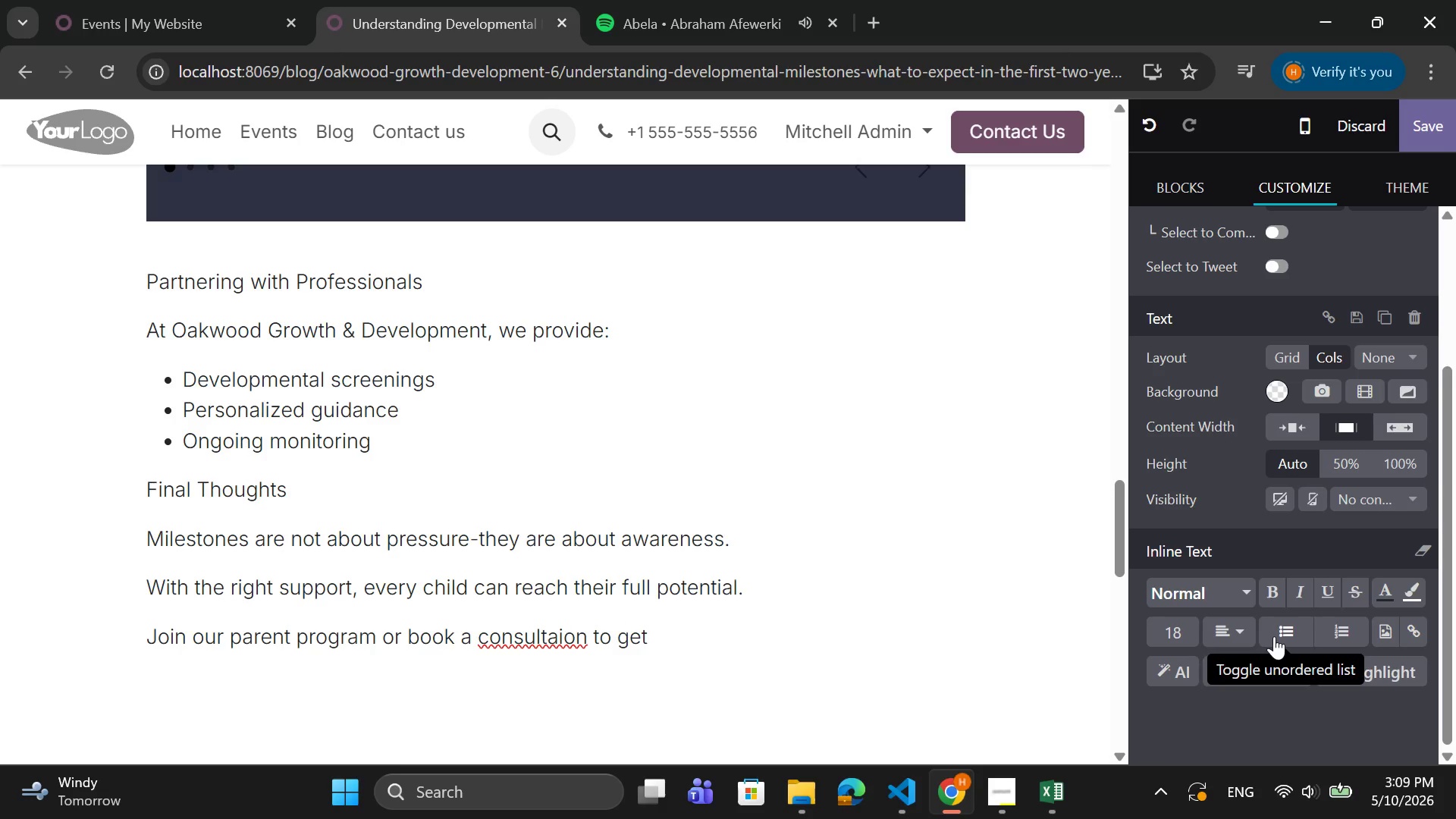 
key(Backspace)
type(ti)
 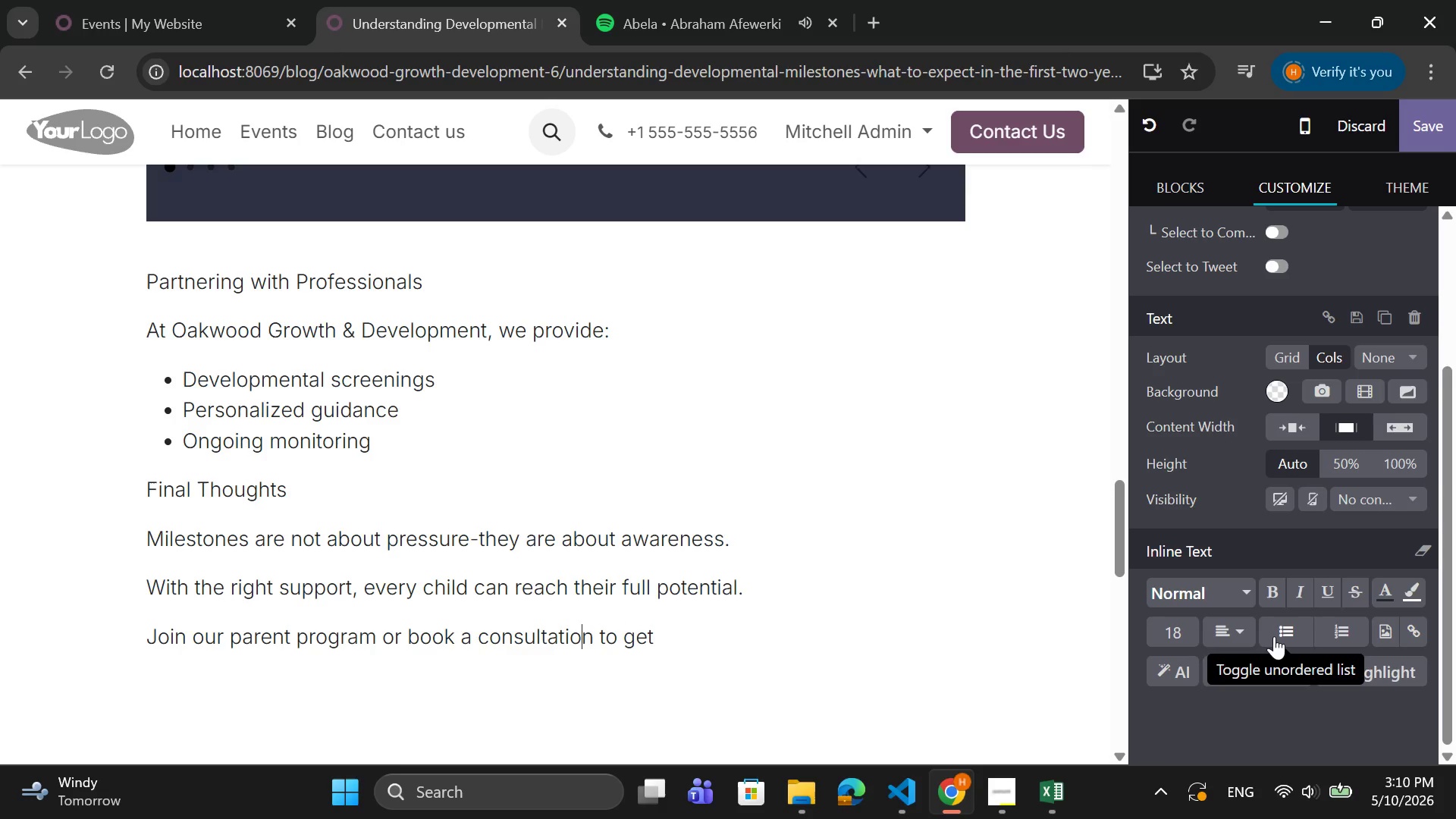 
key(ArrowRight)
 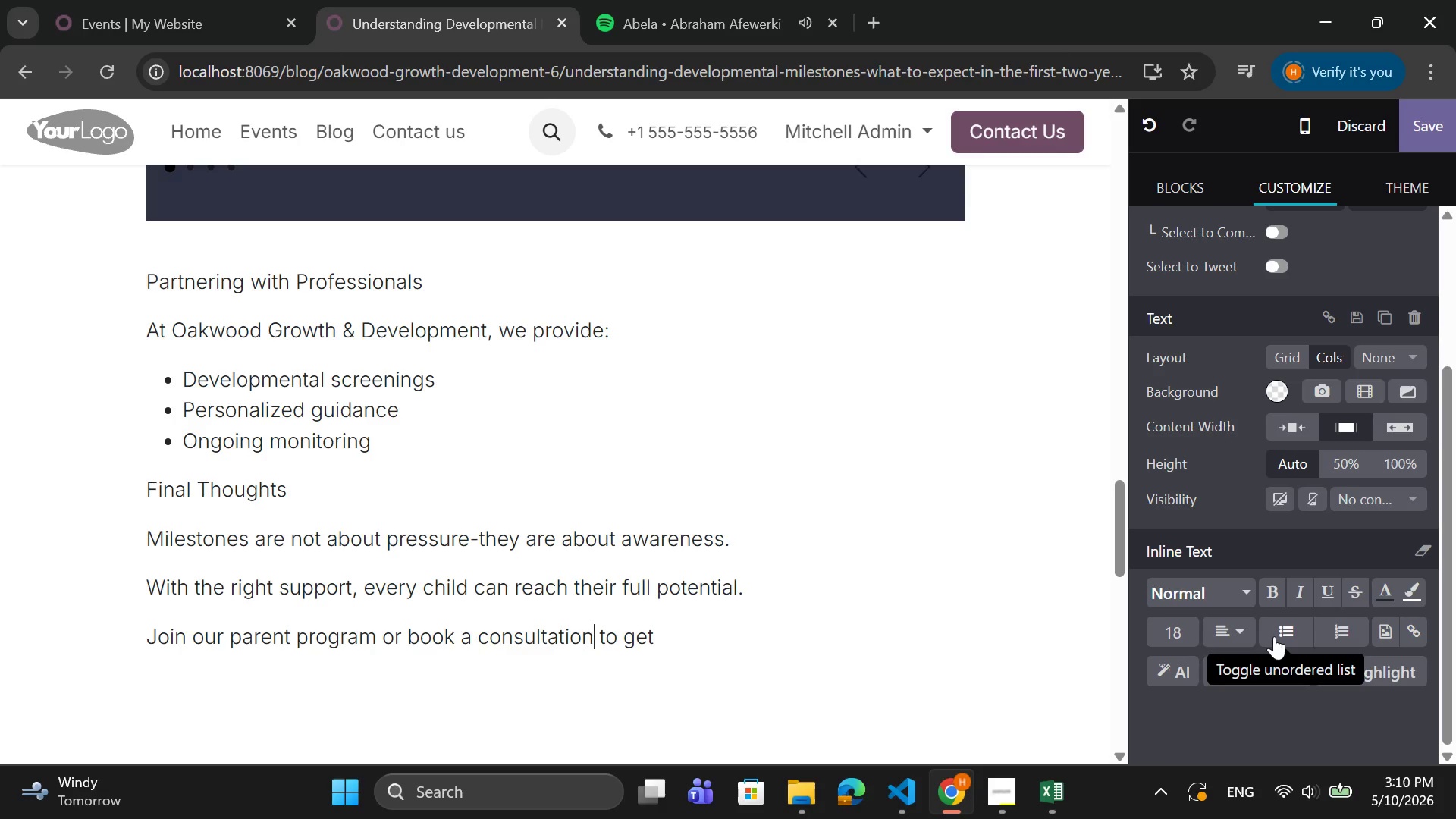 
key(ArrowRight)
 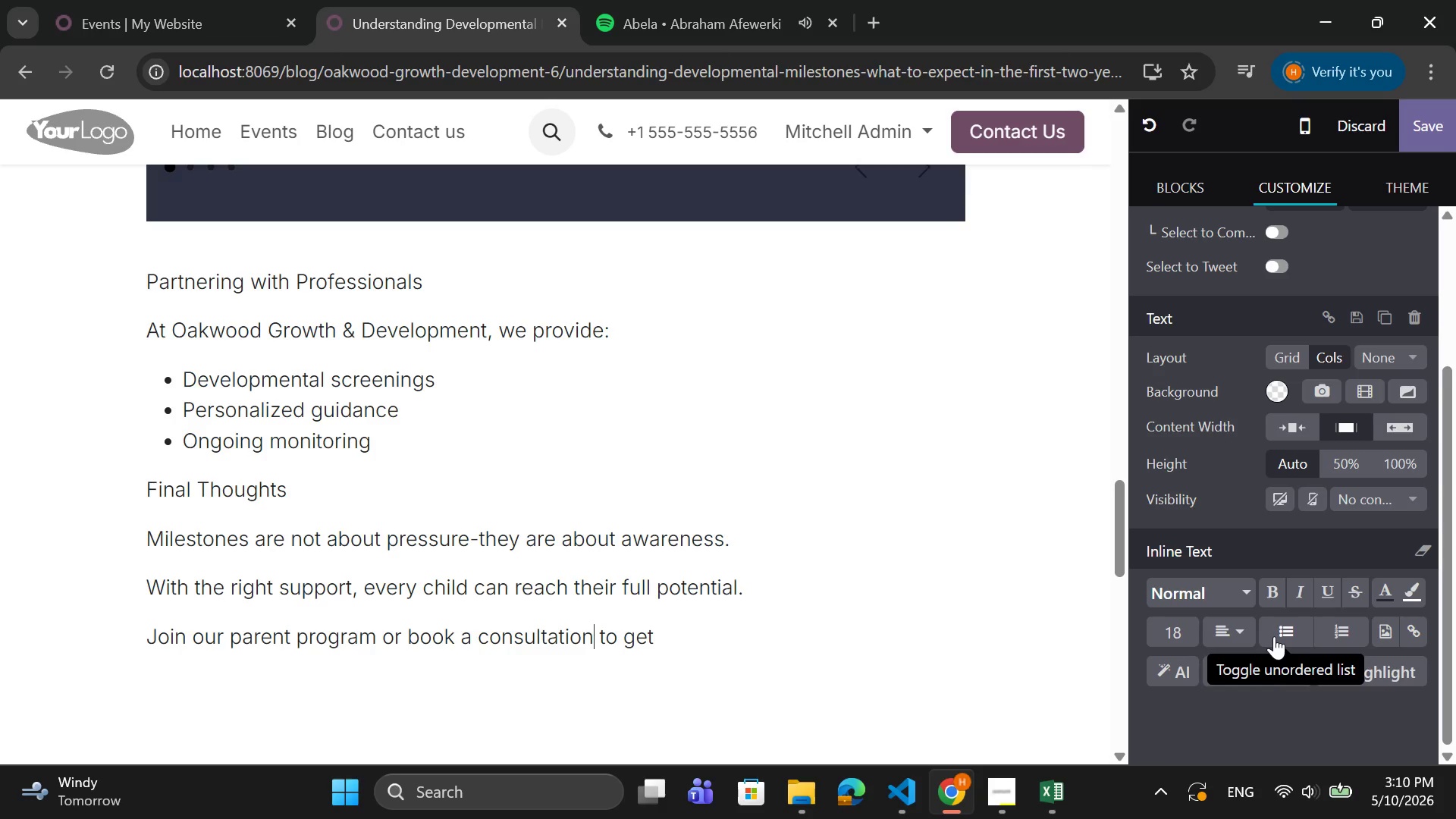 
key(ArrowRight)
 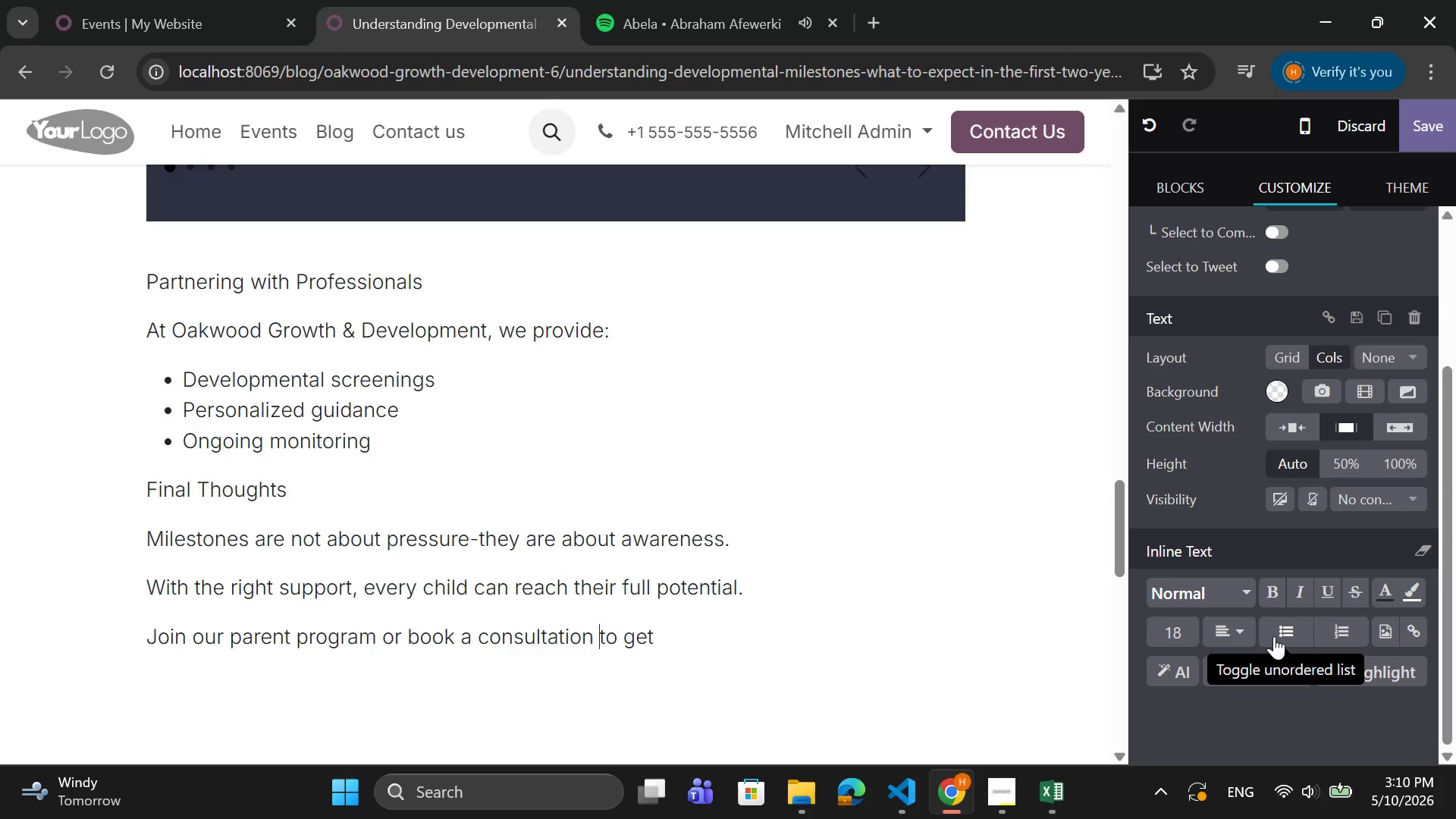 
key(ArrowRight)
 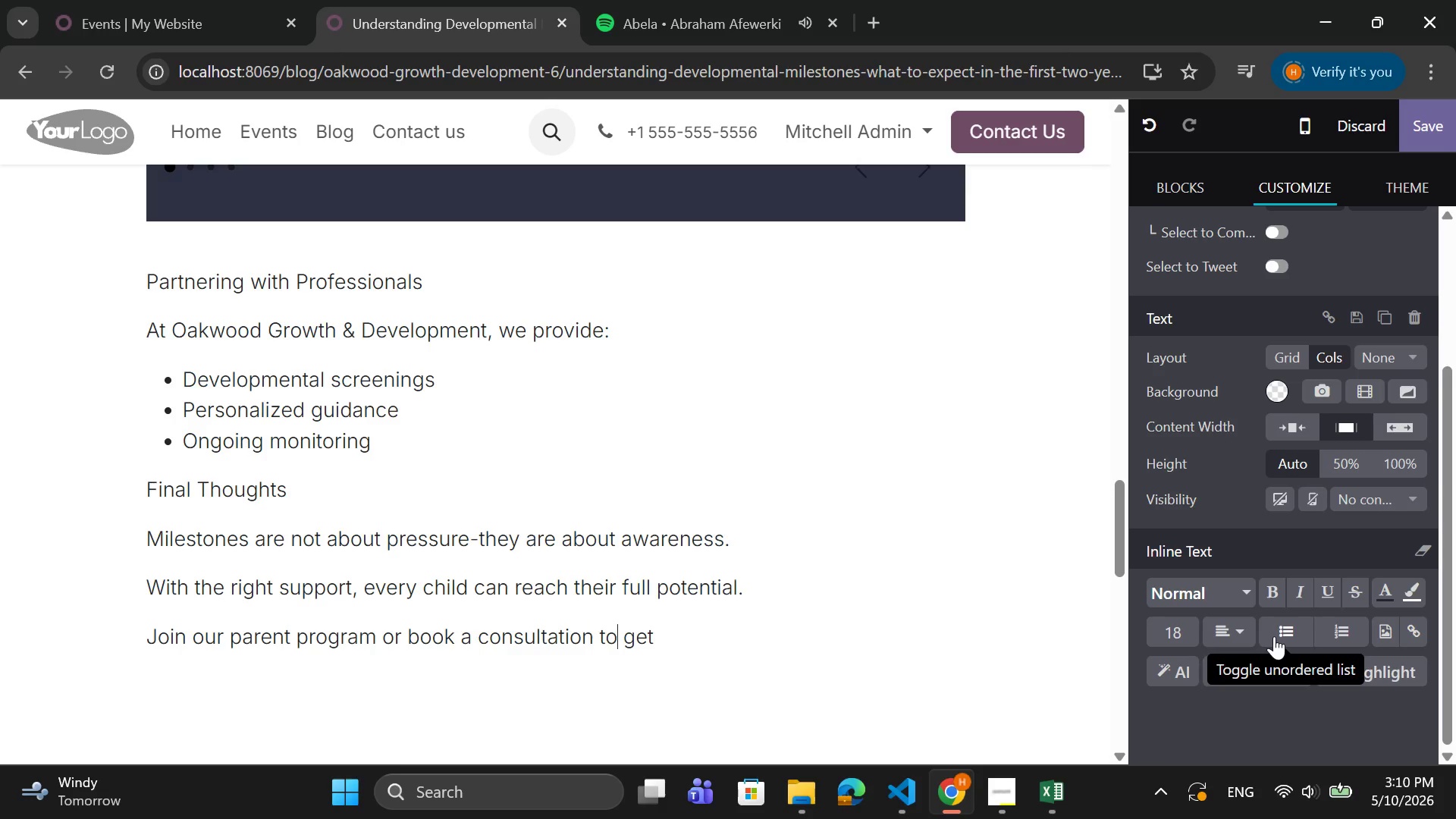 
key(ArrowRight)
 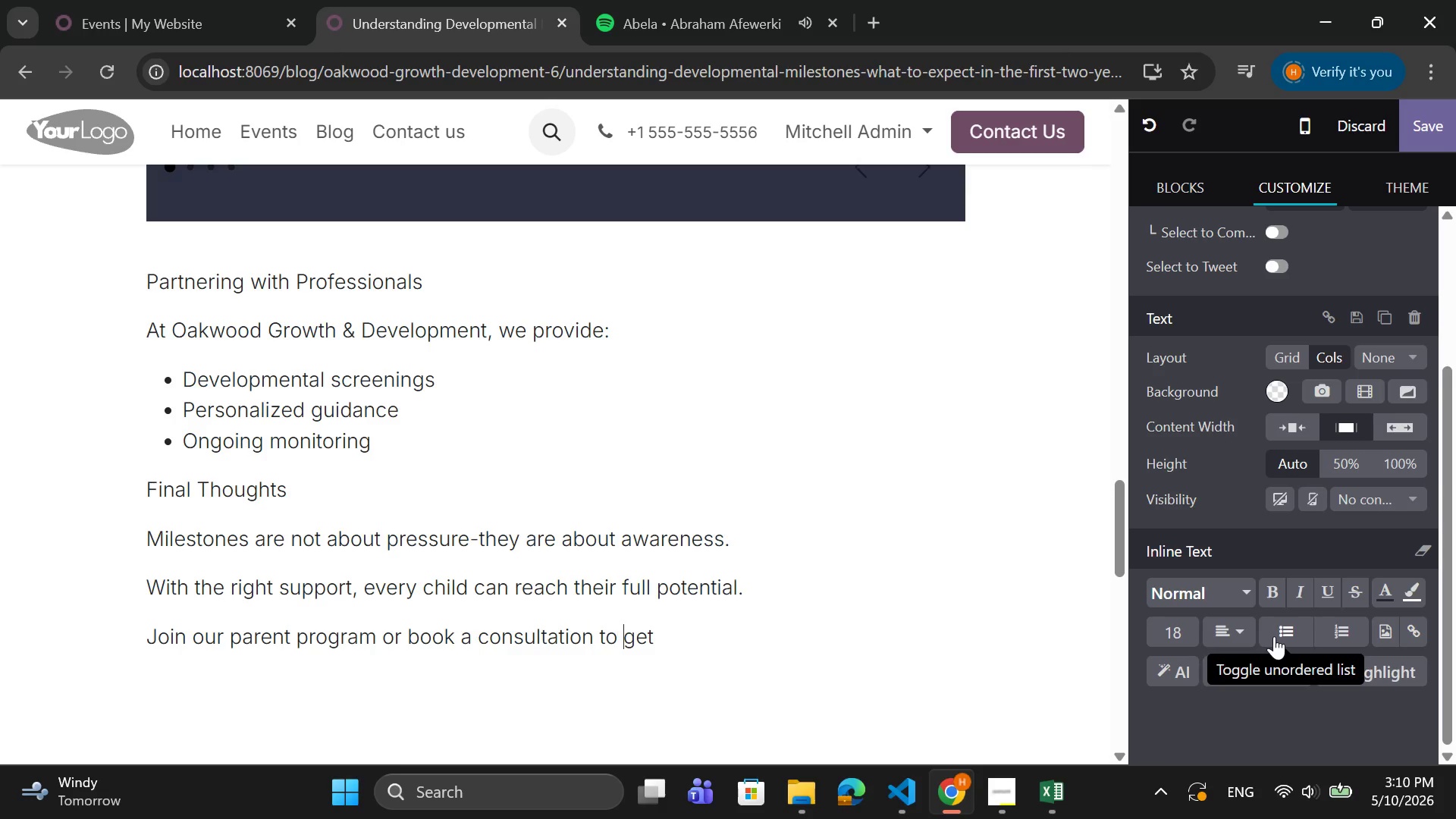 
key(ArrowRight)
 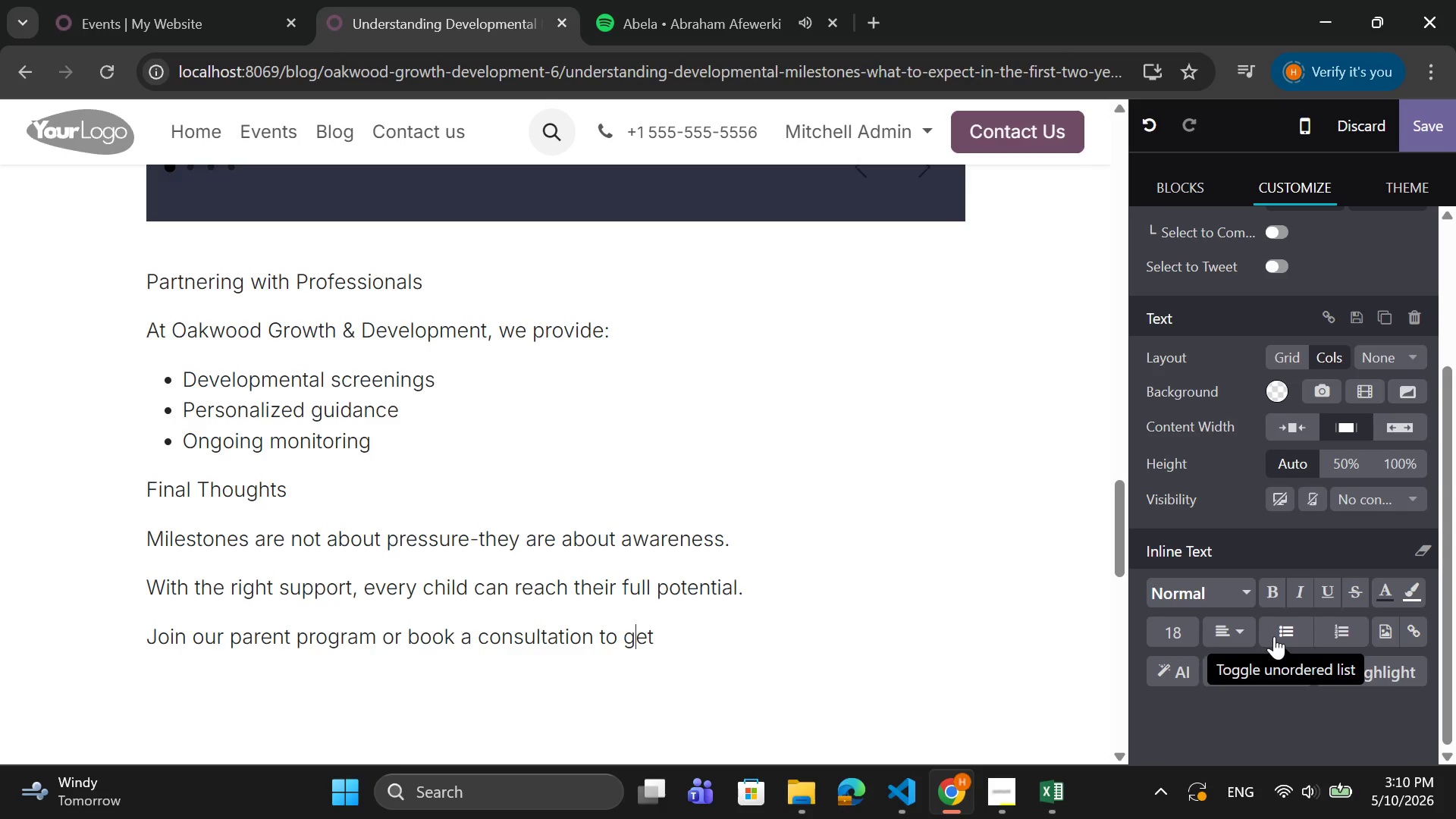 
key(ArrowRight)
 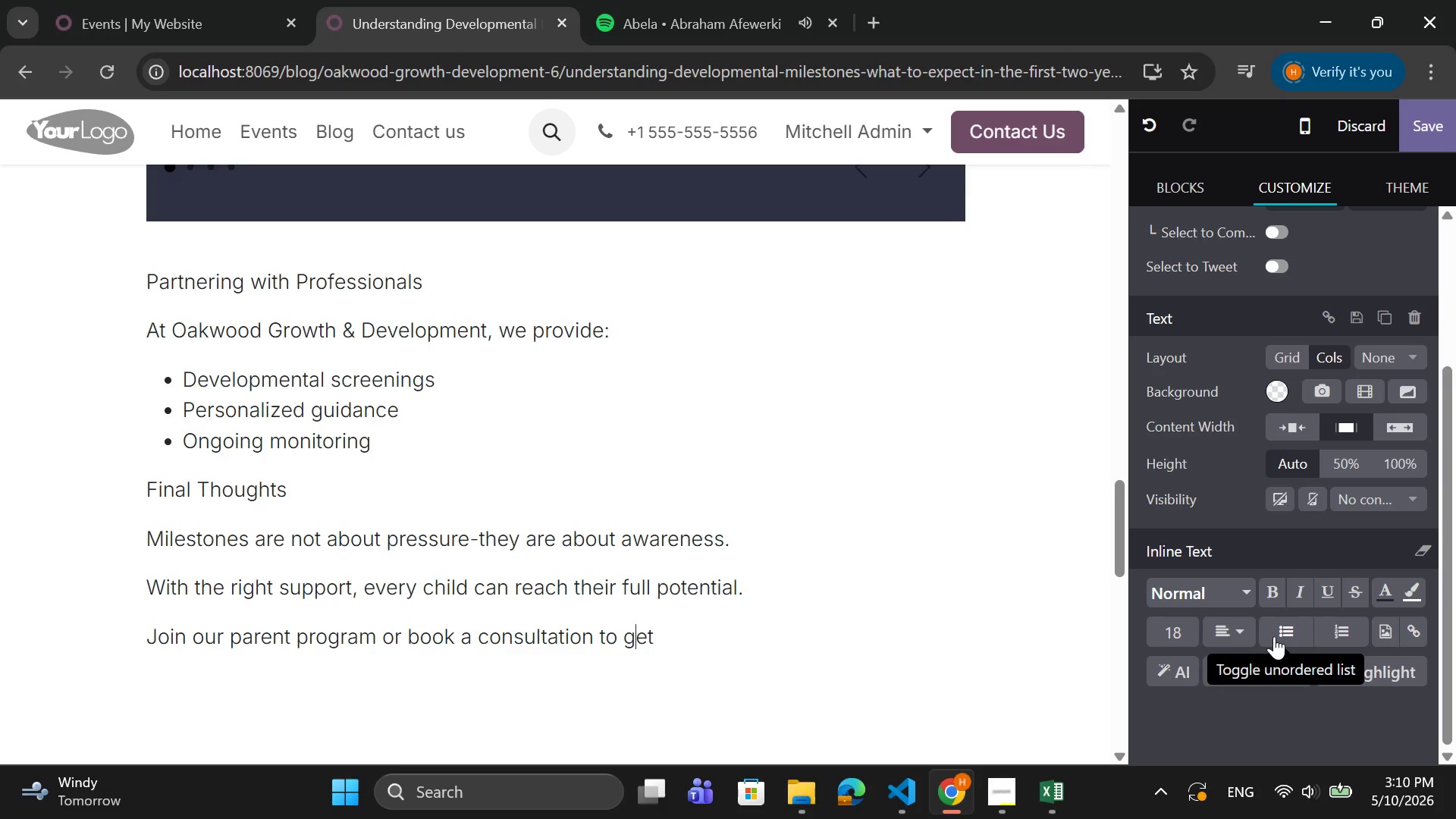 
key(ArrowRight)
 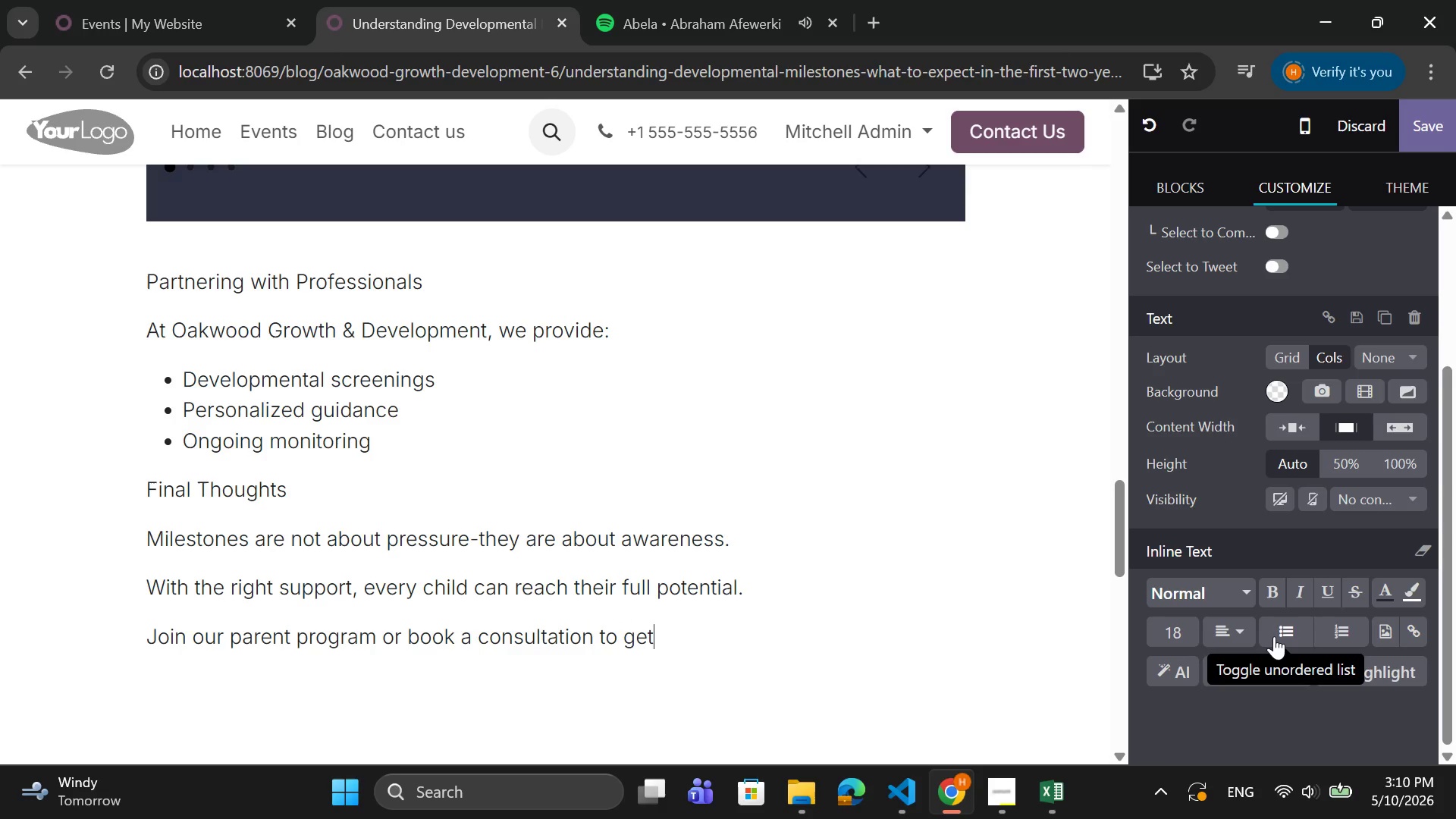 
key(ArrowRight)
 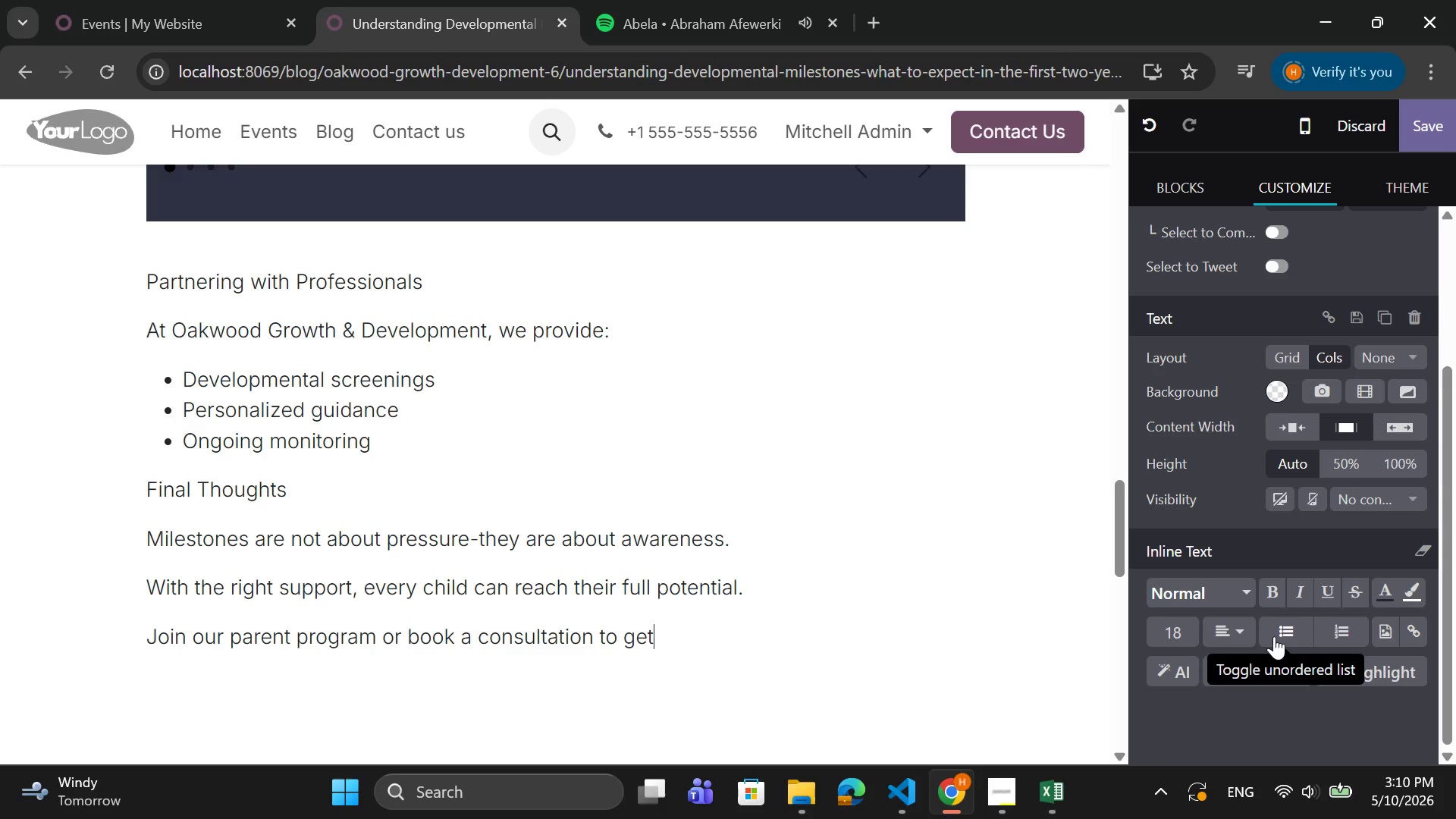 
type( o)
key(Backspace)
type(personalized guidance.)
 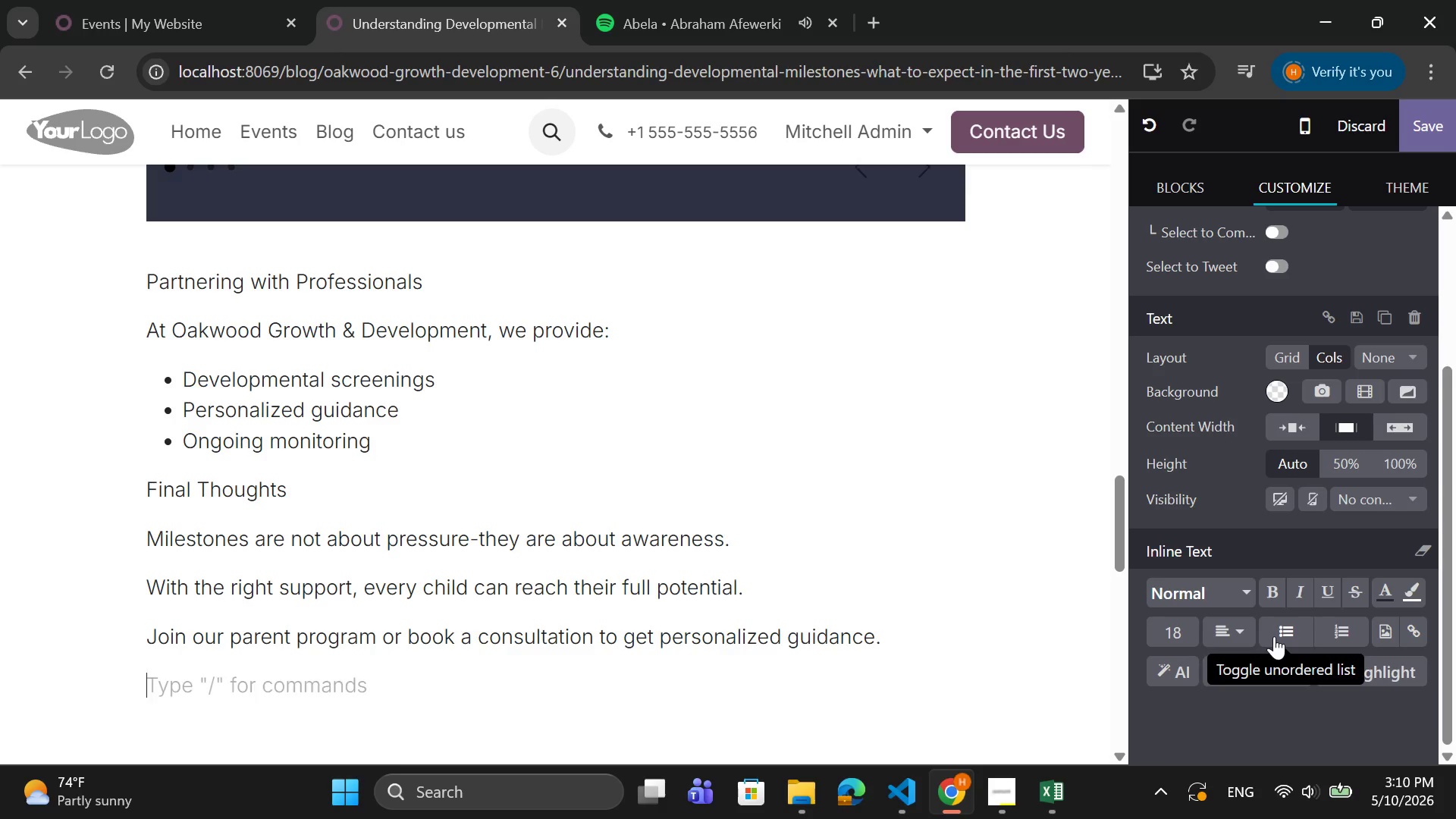 
key(Enter)
 